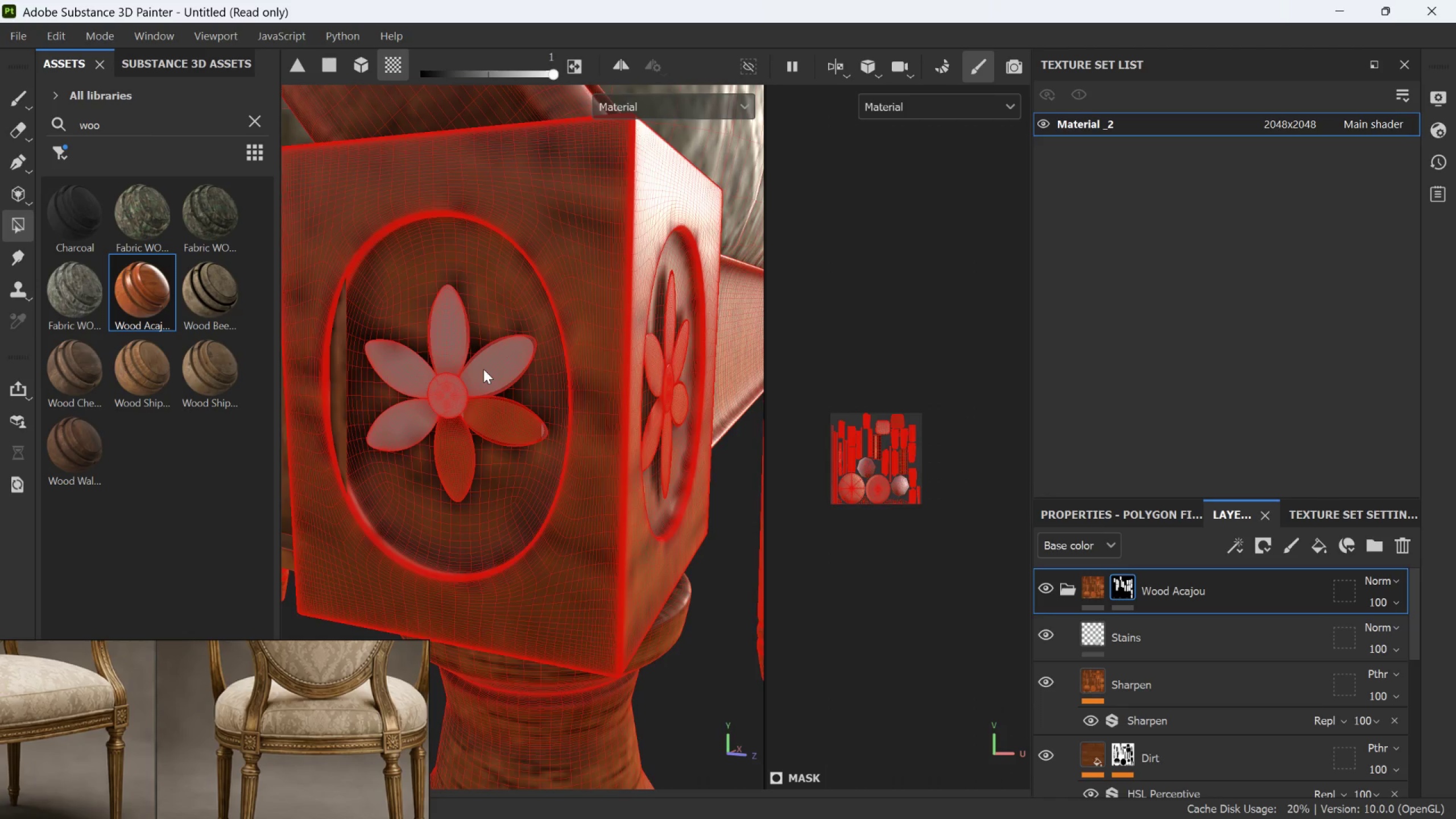 
left_click([483, 369])
 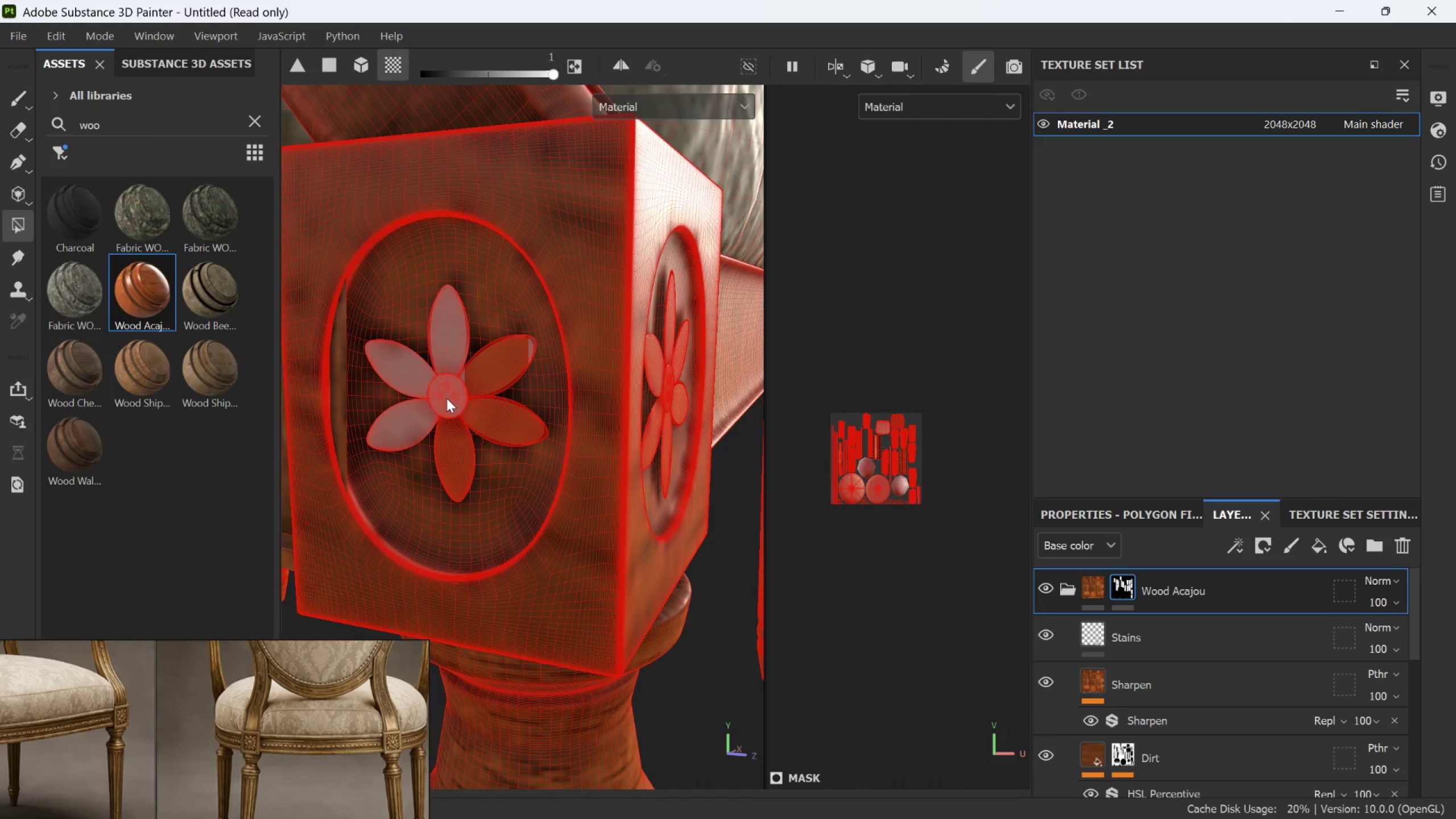 
left_click([446, 398])
 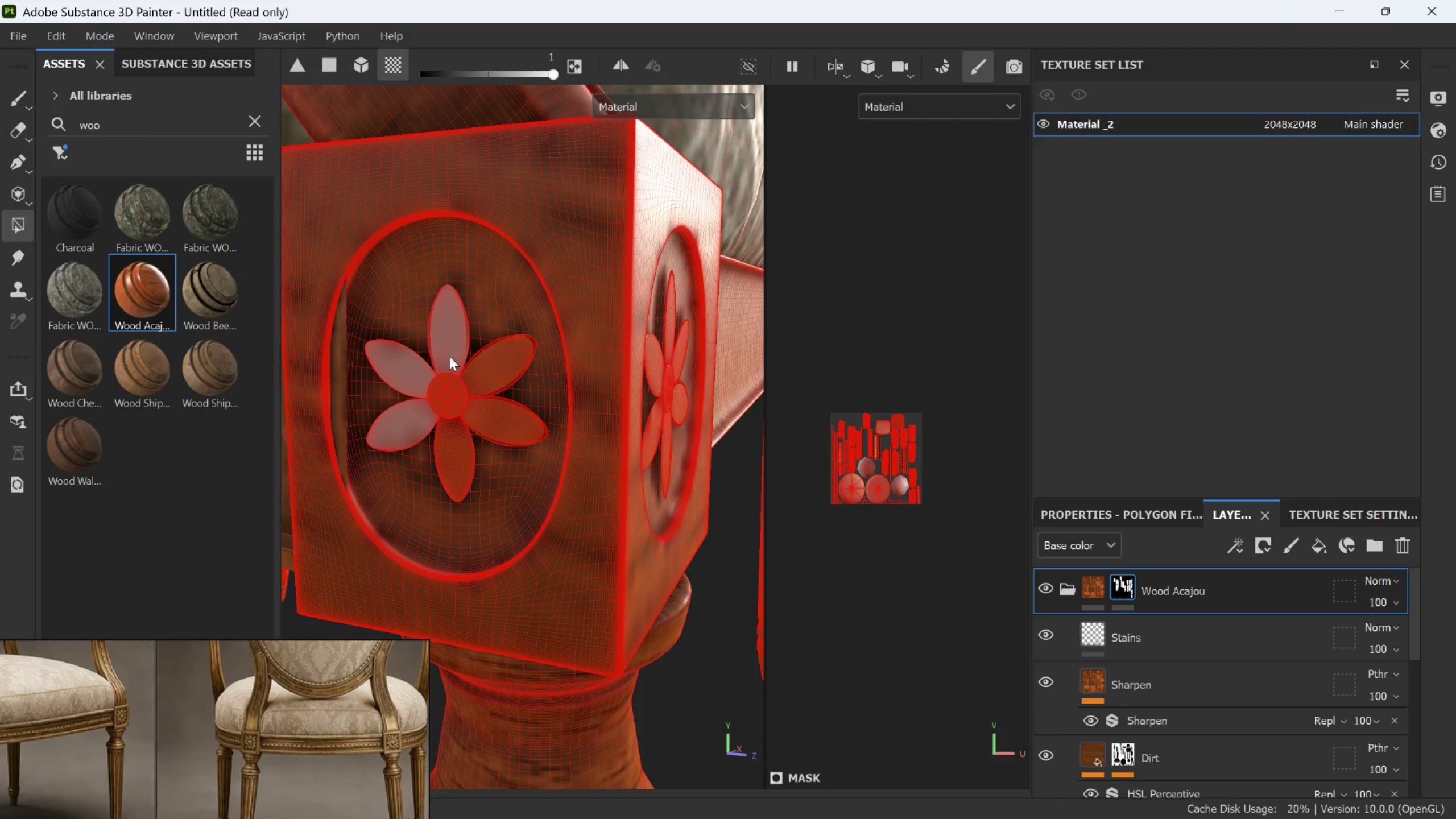 
left_click([446, 347])
 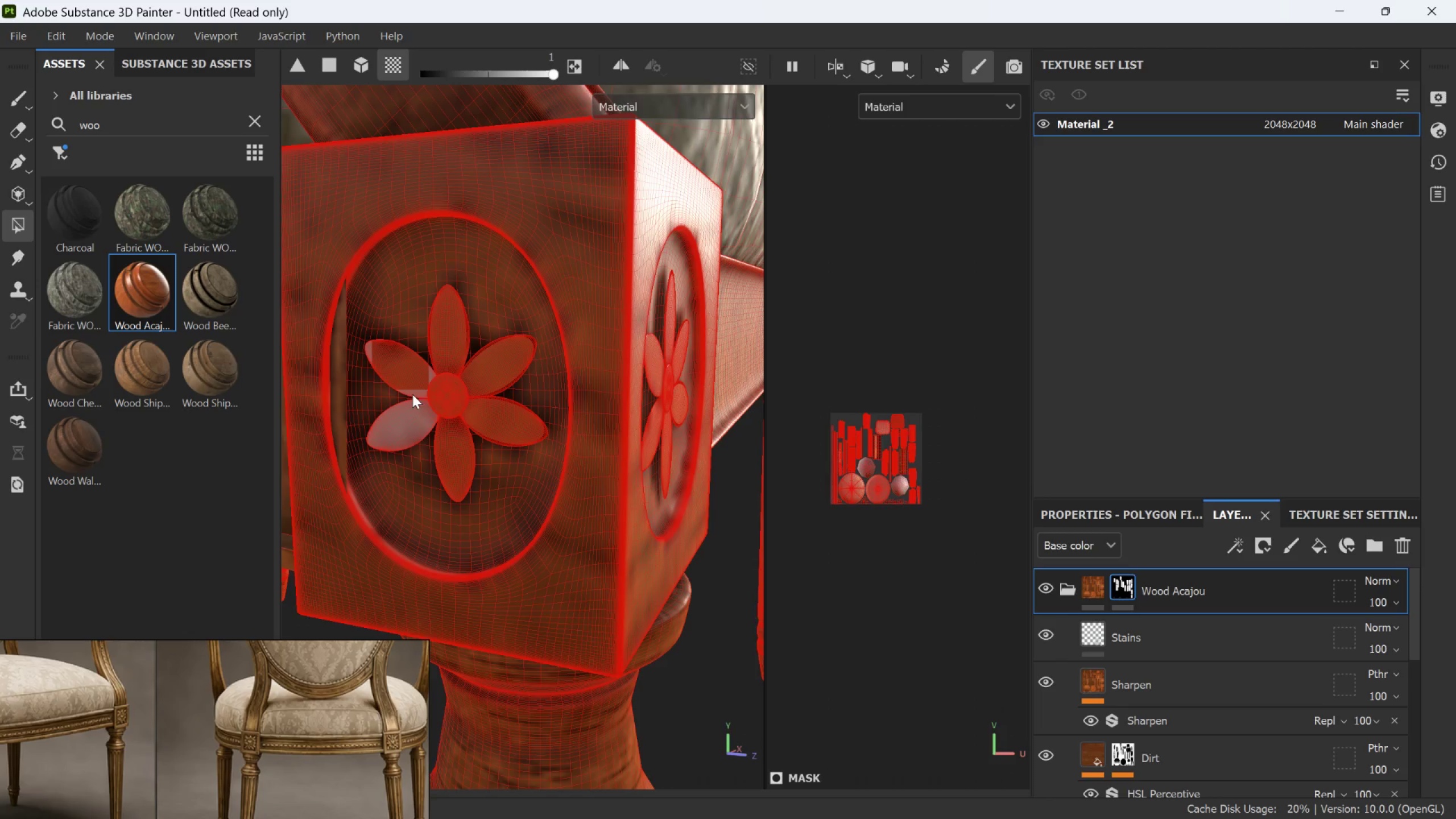 
double_click([409, 423])
 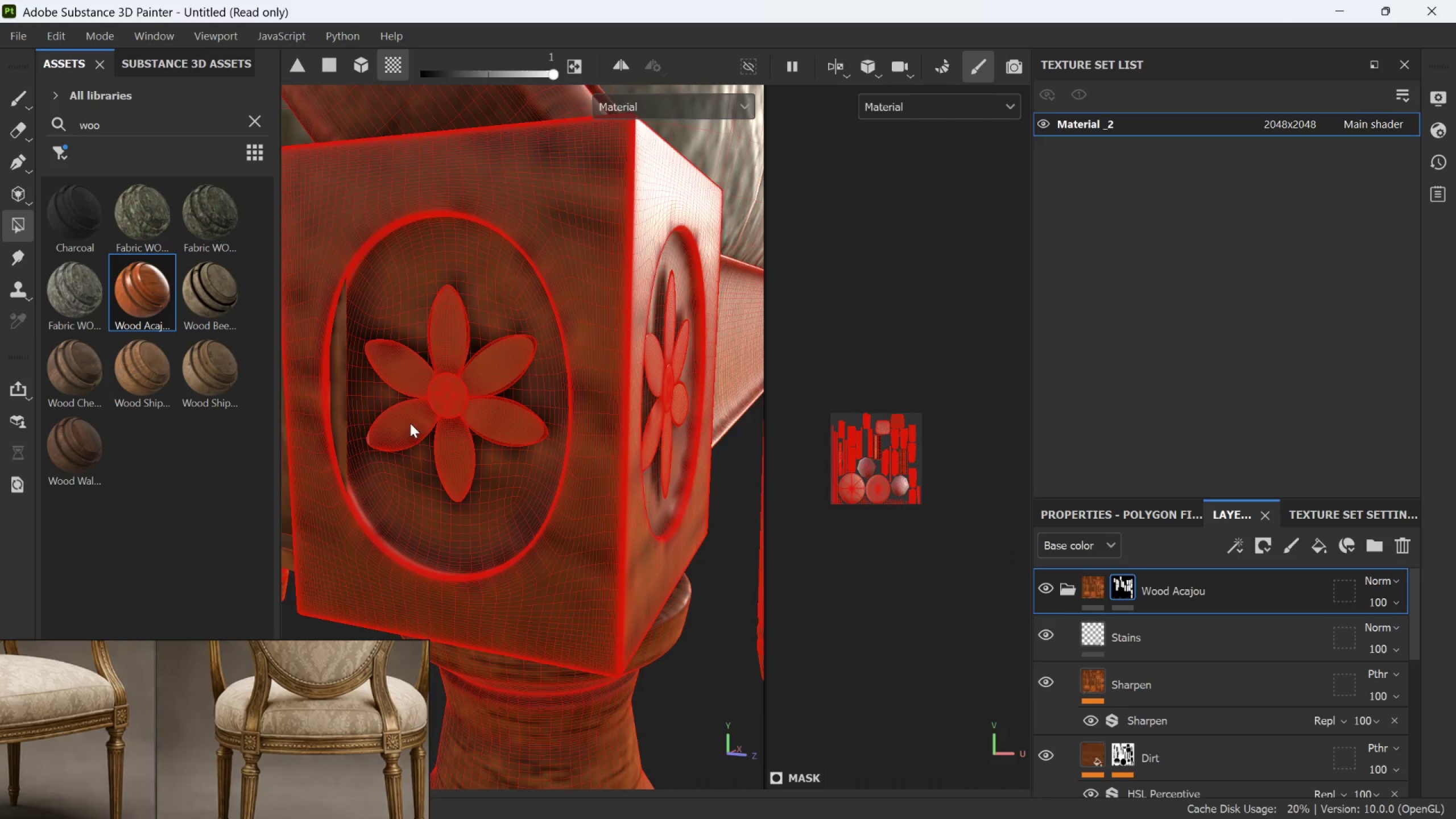 
hold_key(key=AltLeft, duration=0.86)
 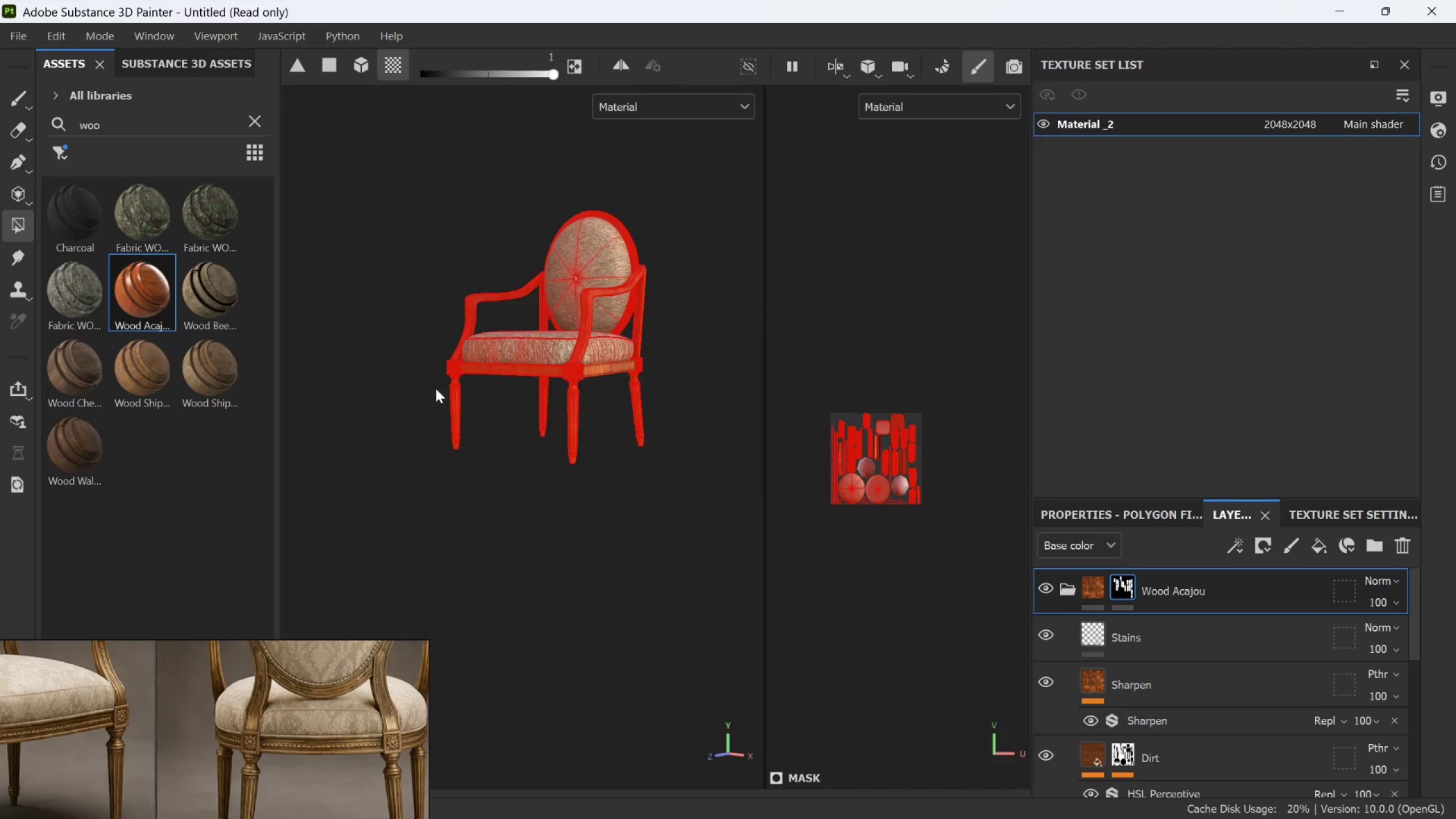 
scroll: coordinate [448, 363], scroll_direction: down, amount: 28.0
 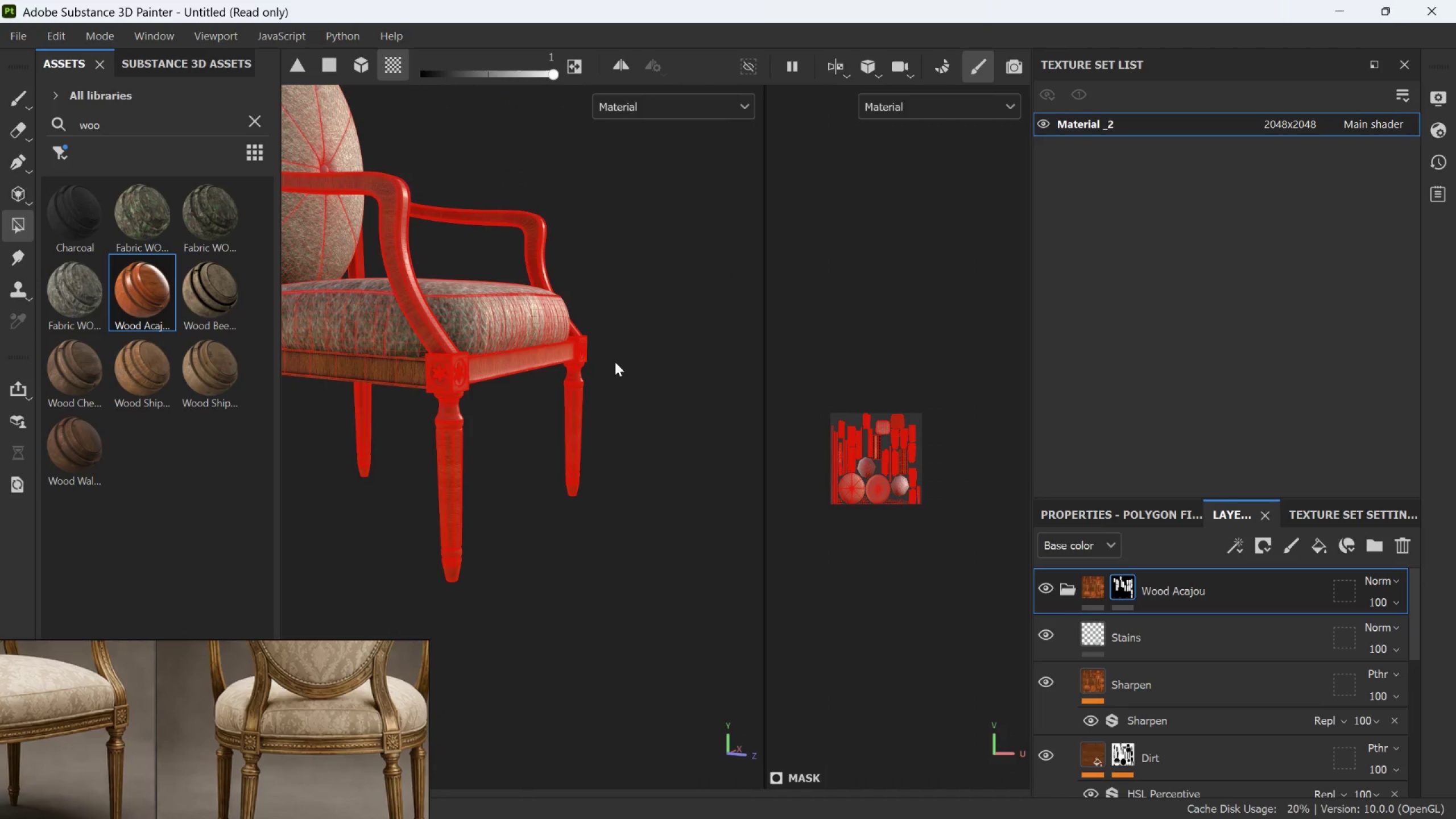 
left_click_drag(start_coordinate=[617, 363], to_coordinate=[395, 354])
 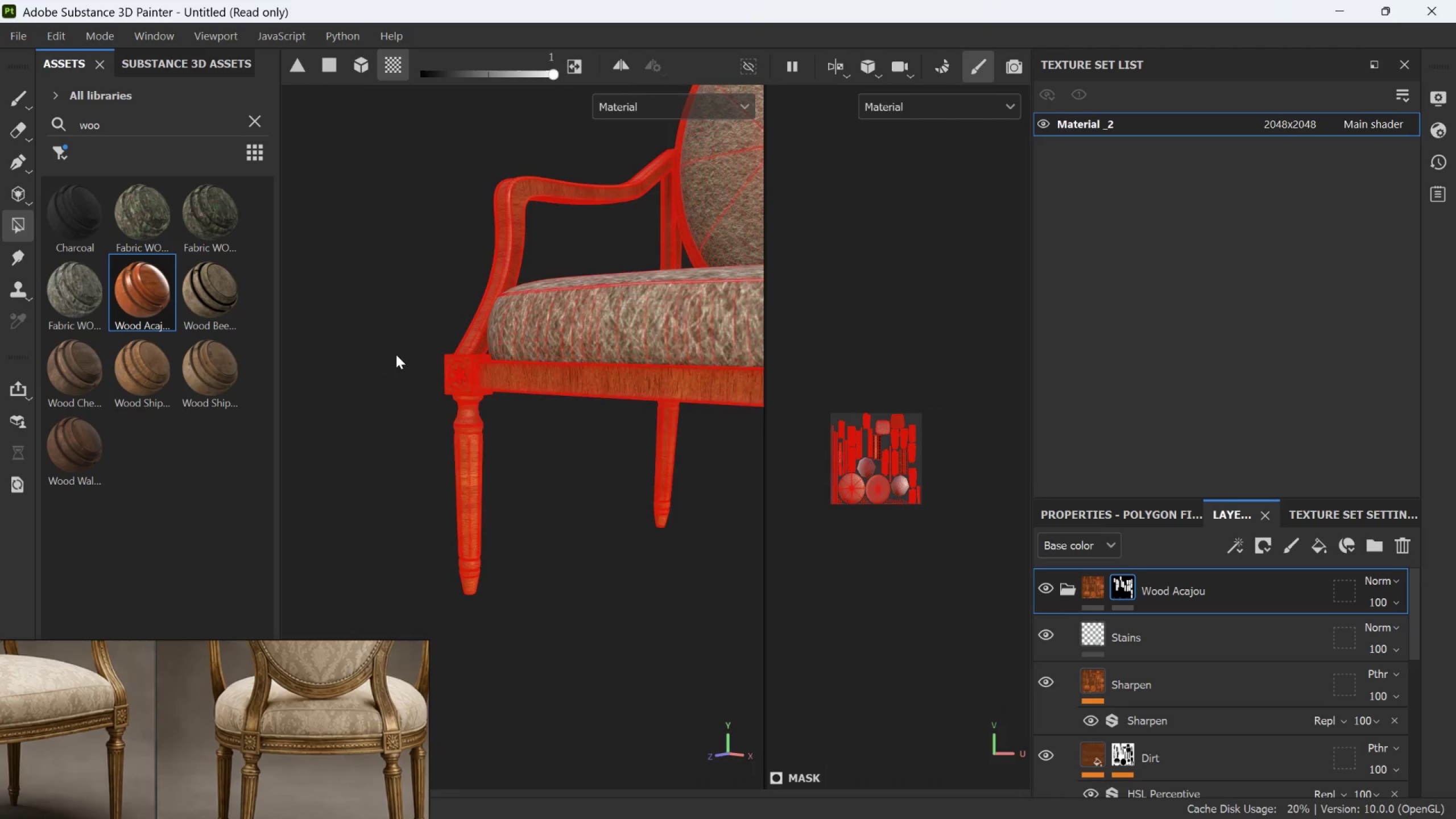 
wait(5.19)
 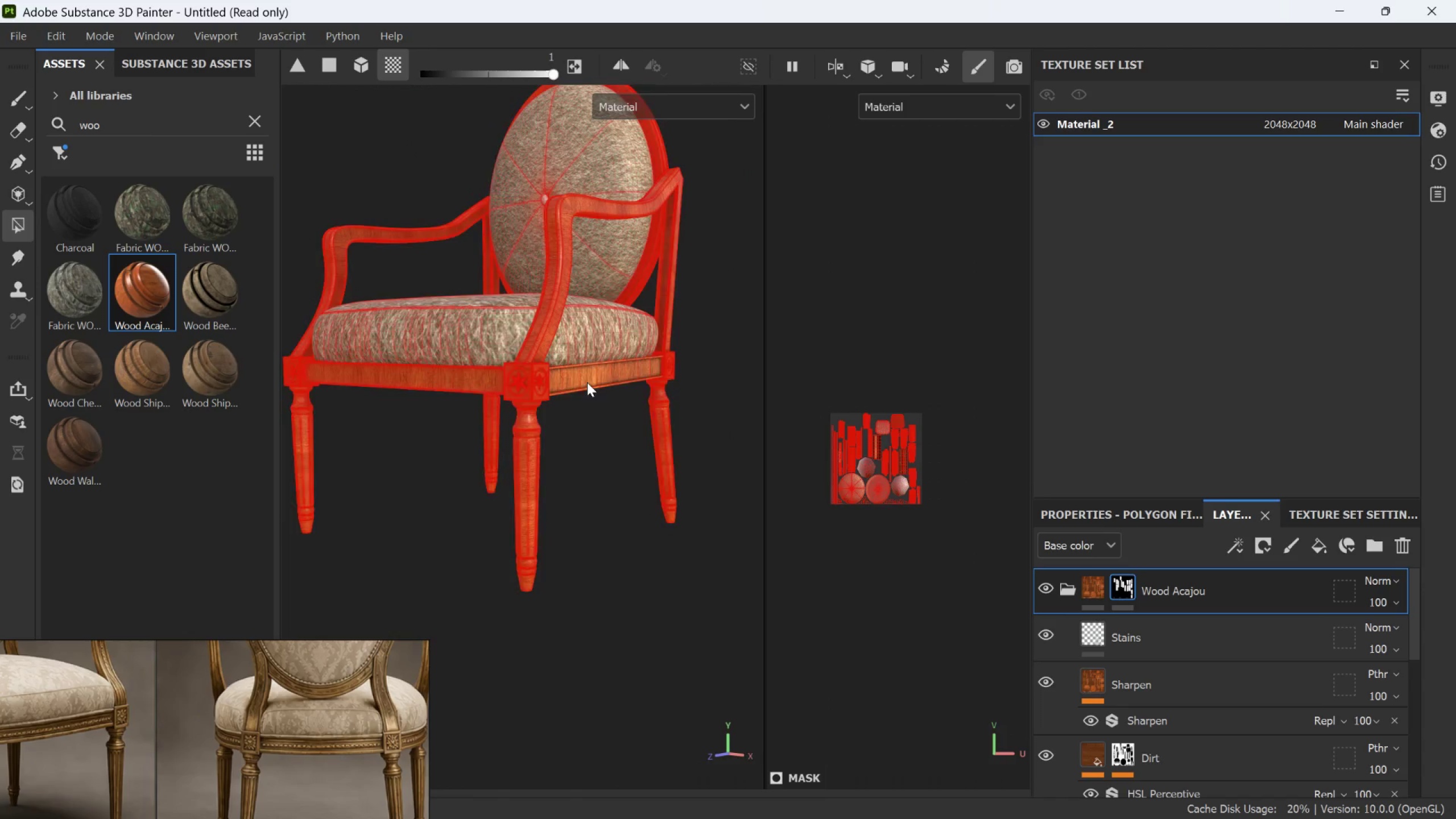 
hold_key(key=AltLeft, duration=1.52)
left_click([587, 382])
 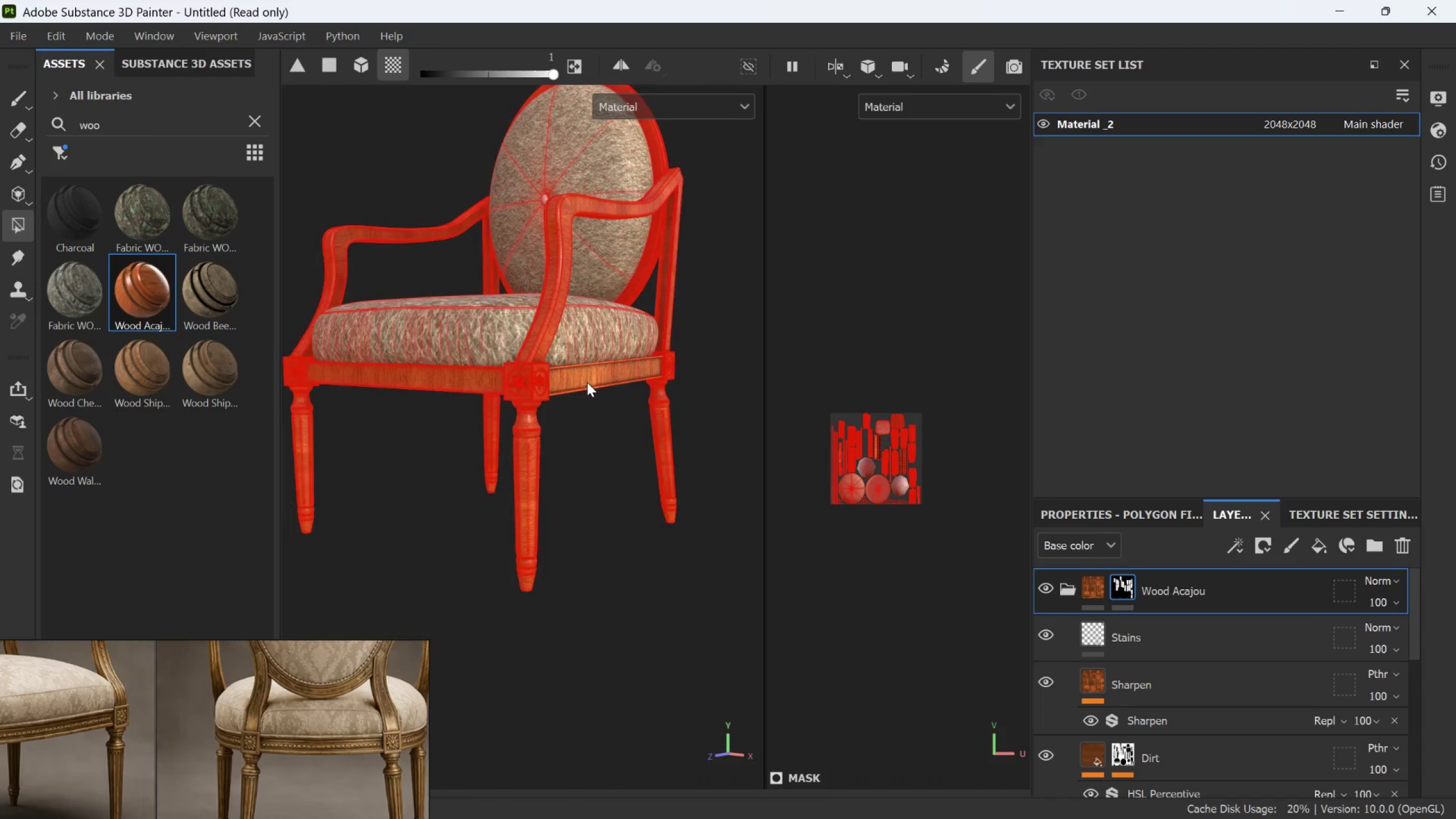 
left_click_drag(start_coordinate=[587, 382], to_coordinate=[654, 409])
 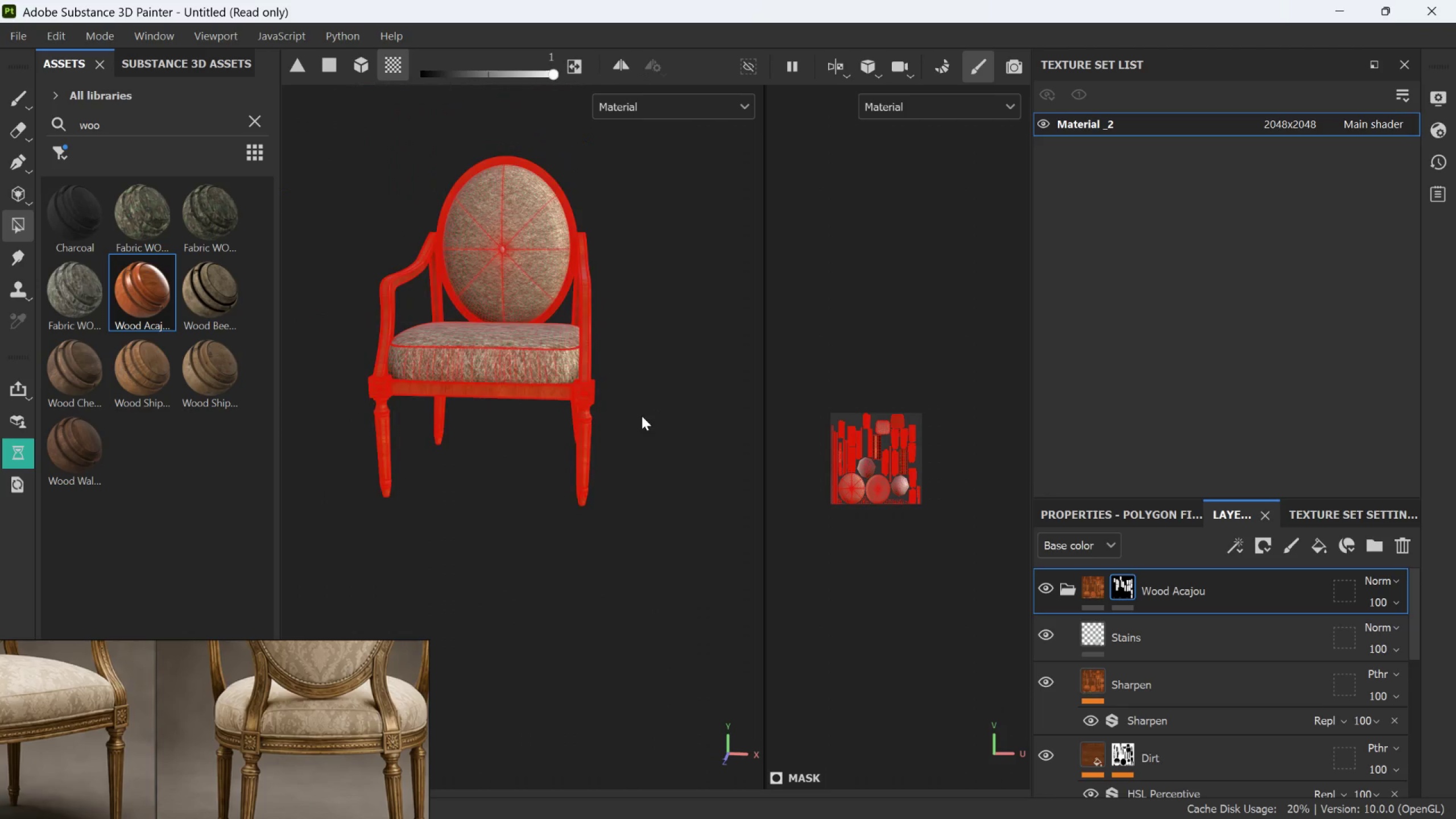 
scroll: coordinate [536, 387], scroll_direction: down, amount: 7.0
 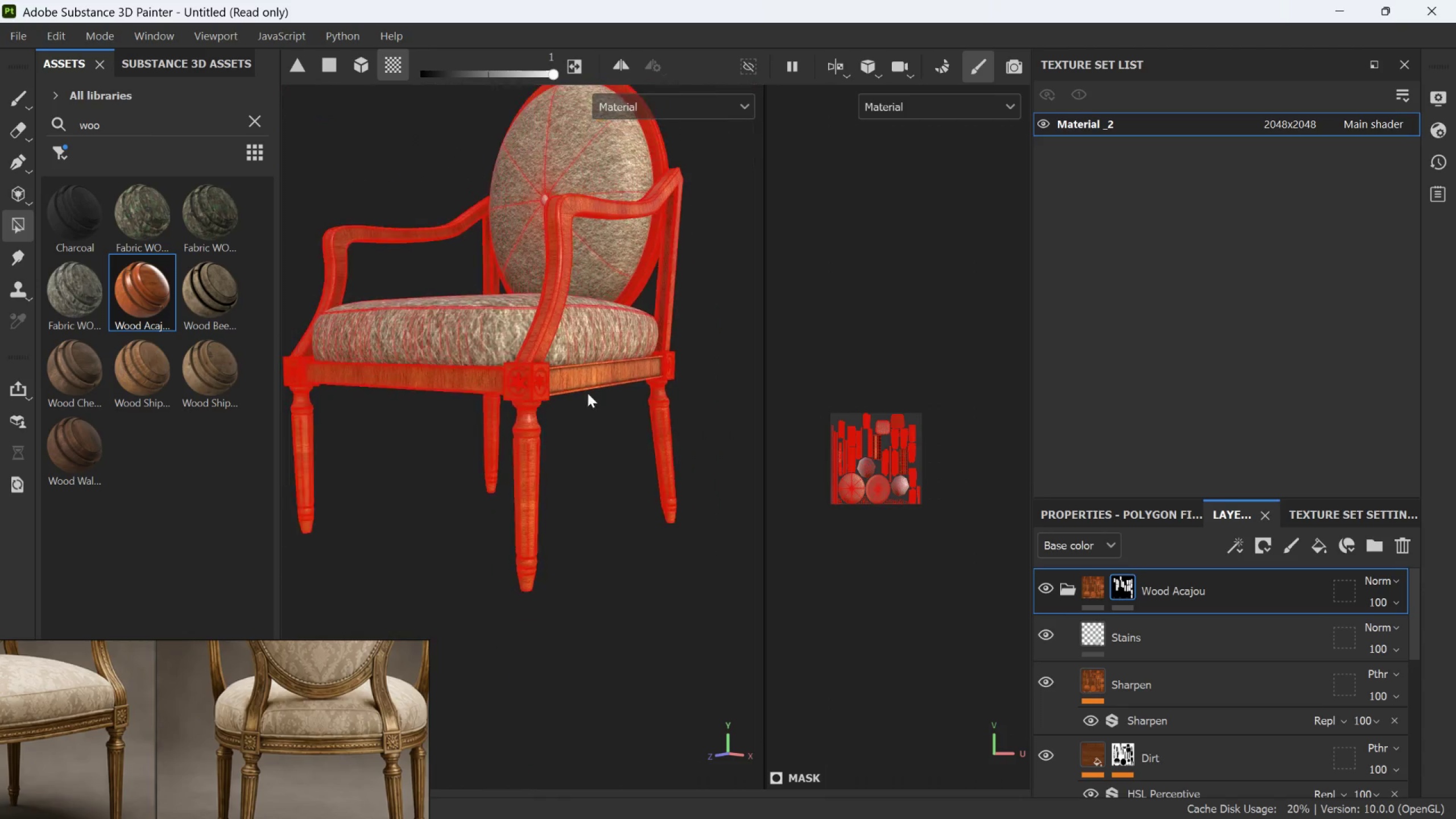 
key(Alt+AltLeft)
 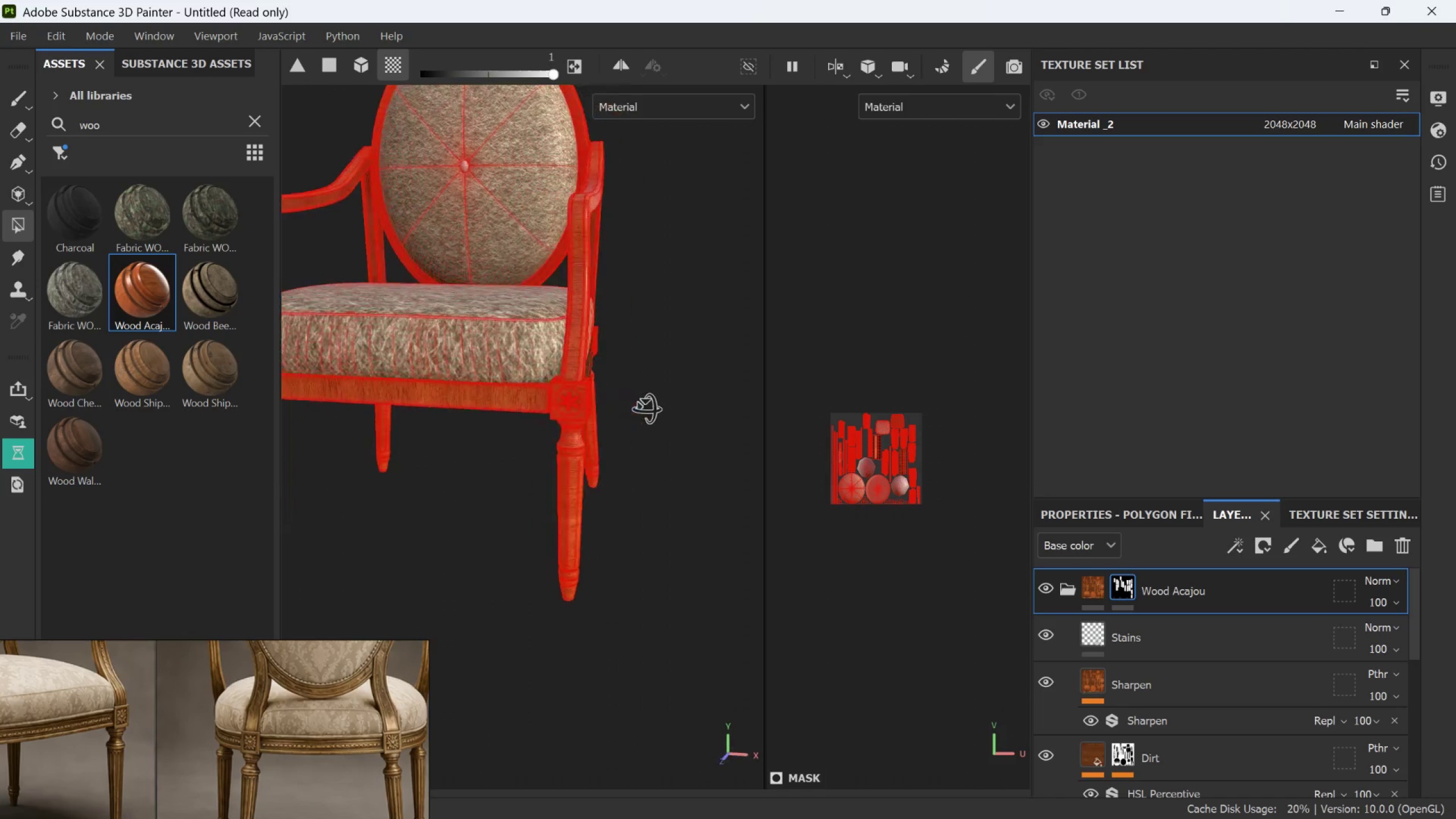 
key(Alt+AltLeft)
 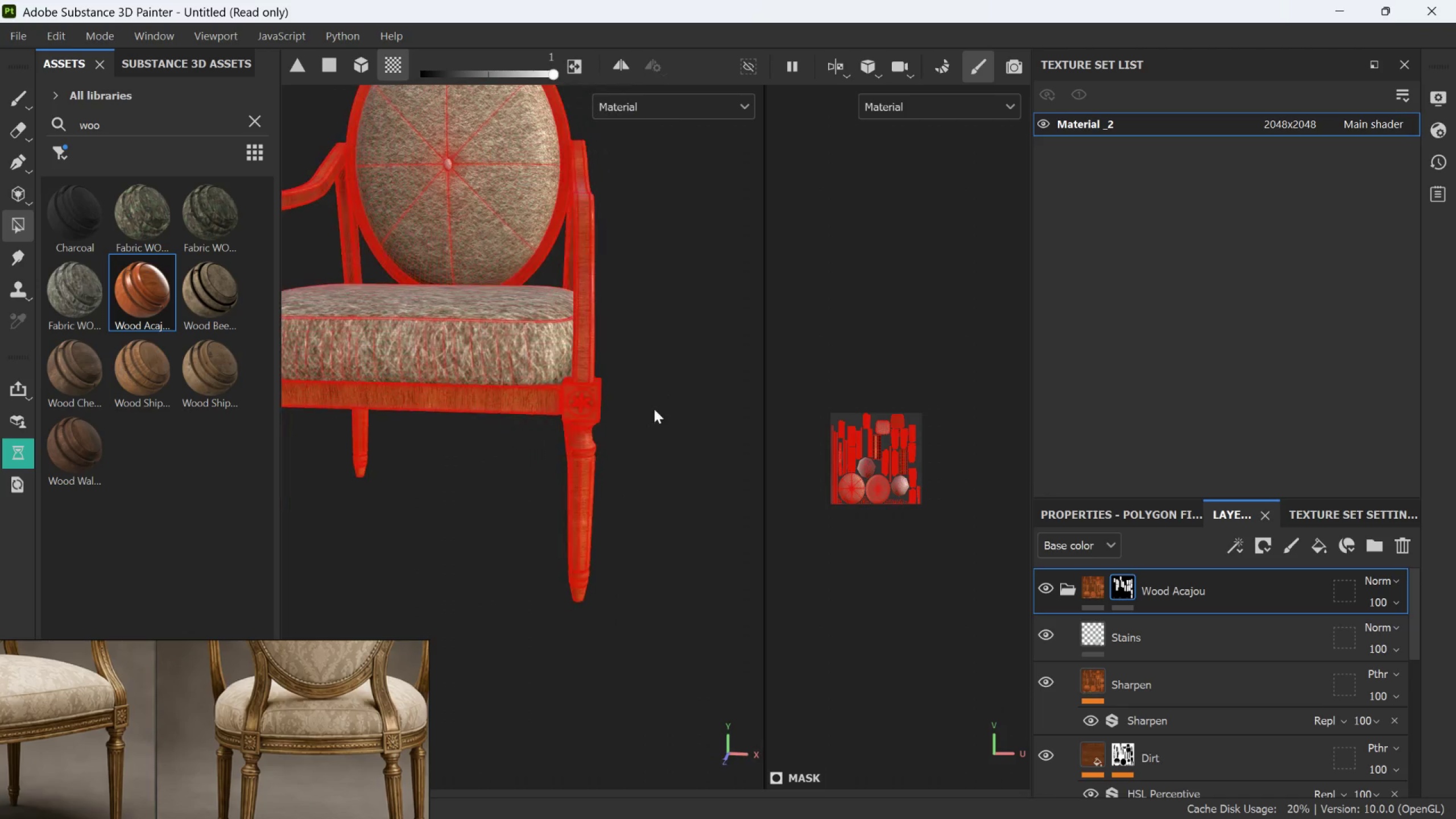 
scroll: coordinate [656, 410], scroll_direction: down, amount: 6.0
 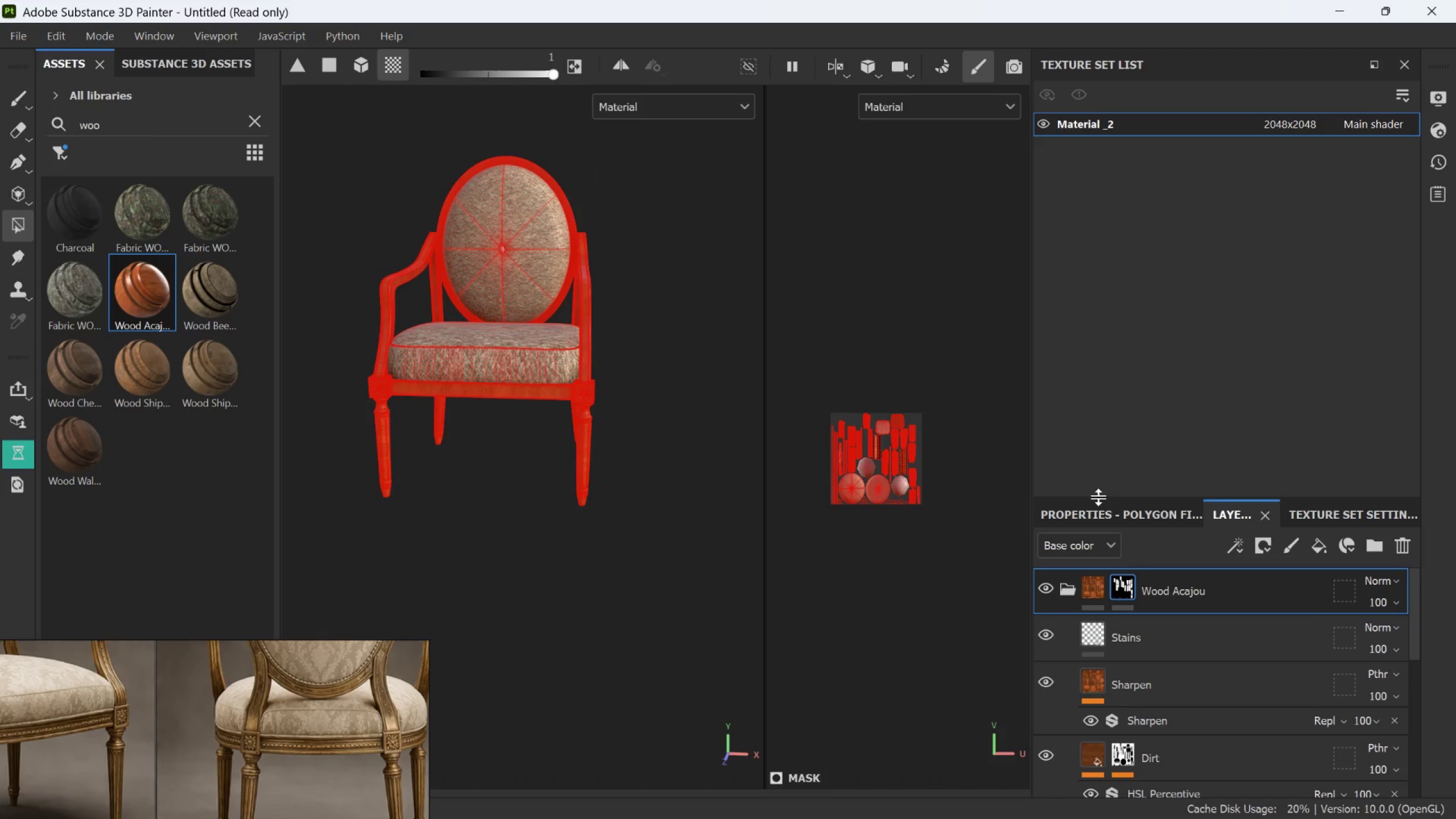 
left_click([1100, 510])
 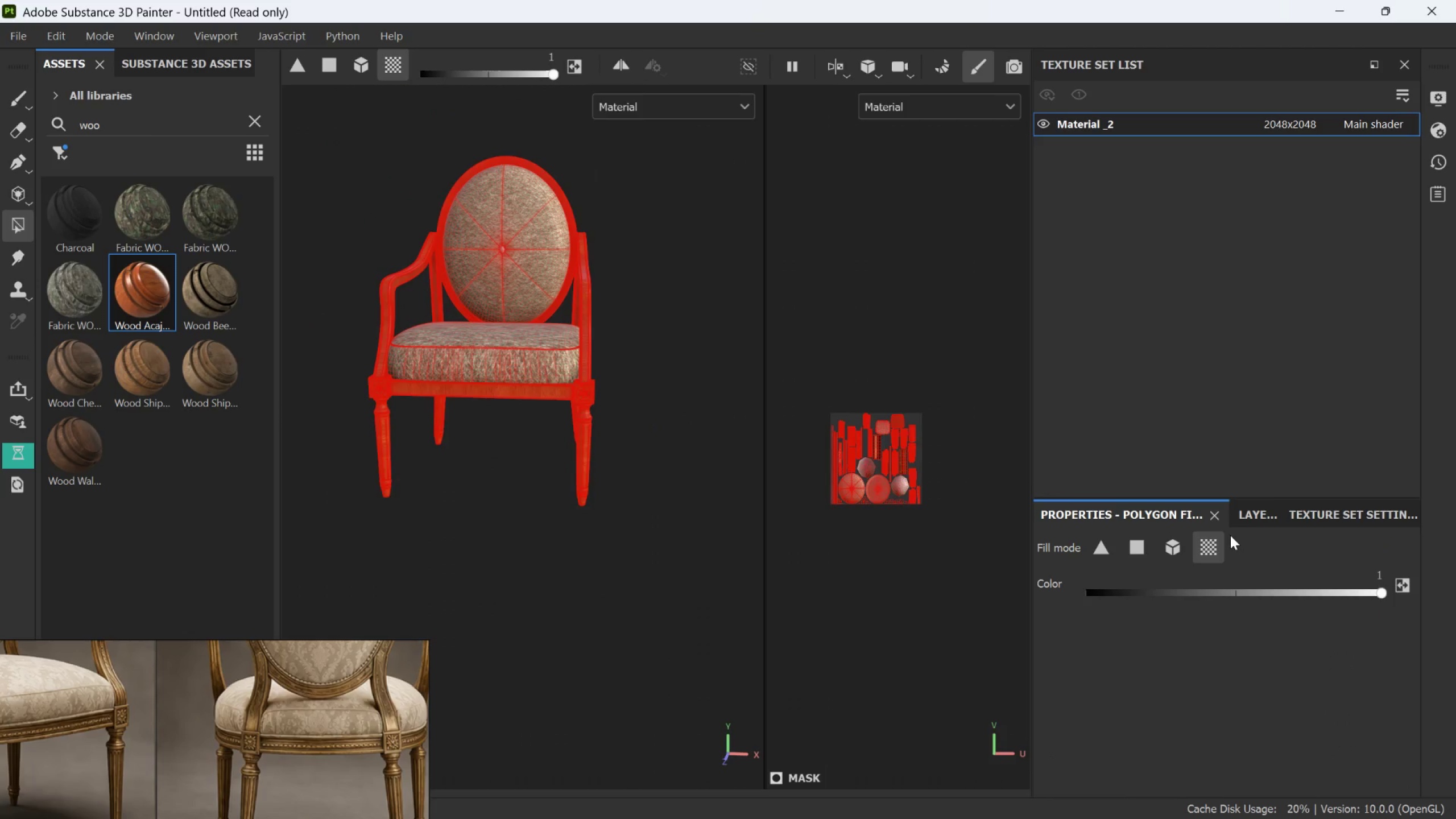 
left_click([1252, 520])
 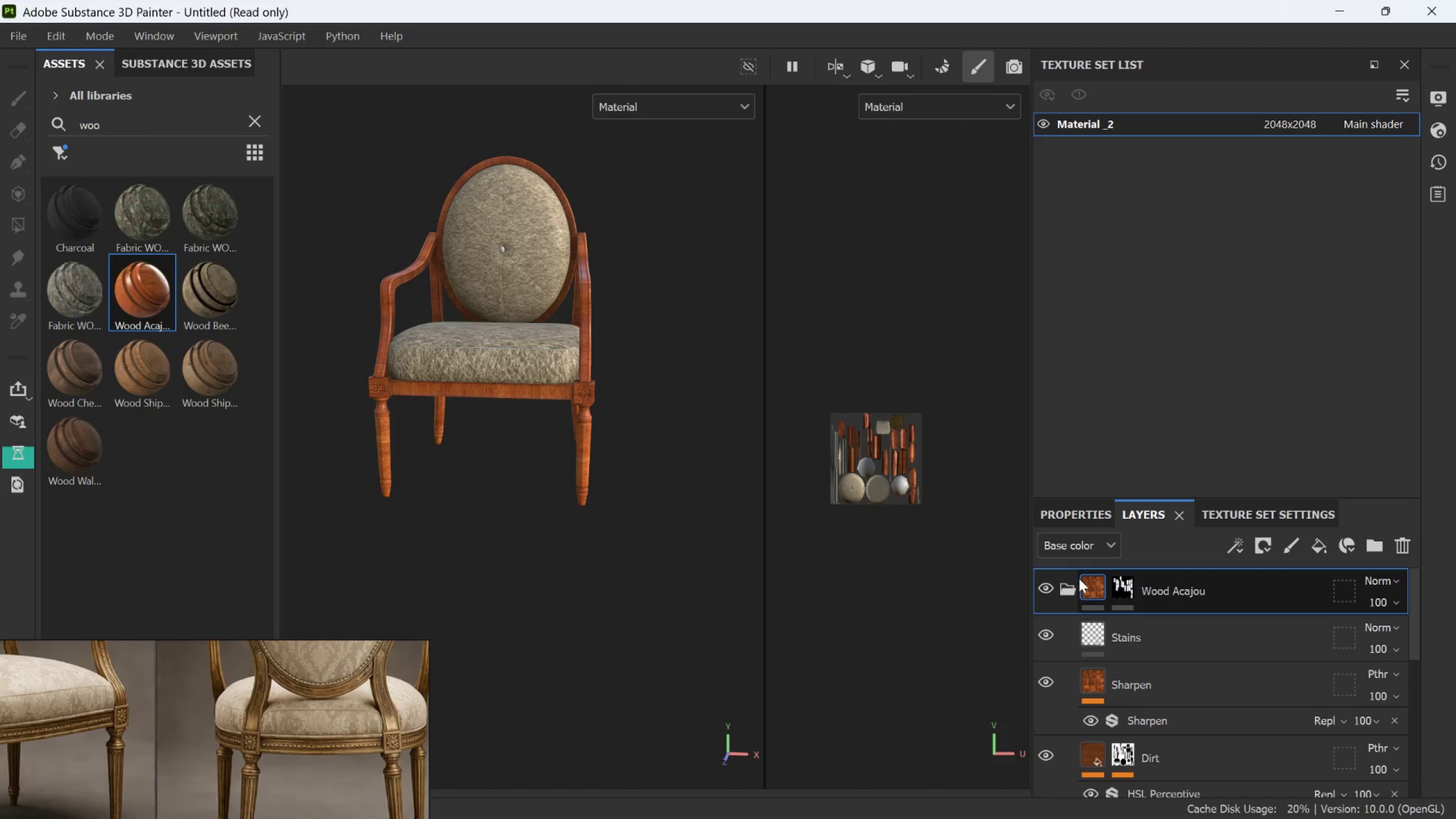 
hold_key(key=AltLeft, duration=1.5)
left_click_drag(start_coordinate=[667, 444], to_coordinate=[713, 443])
 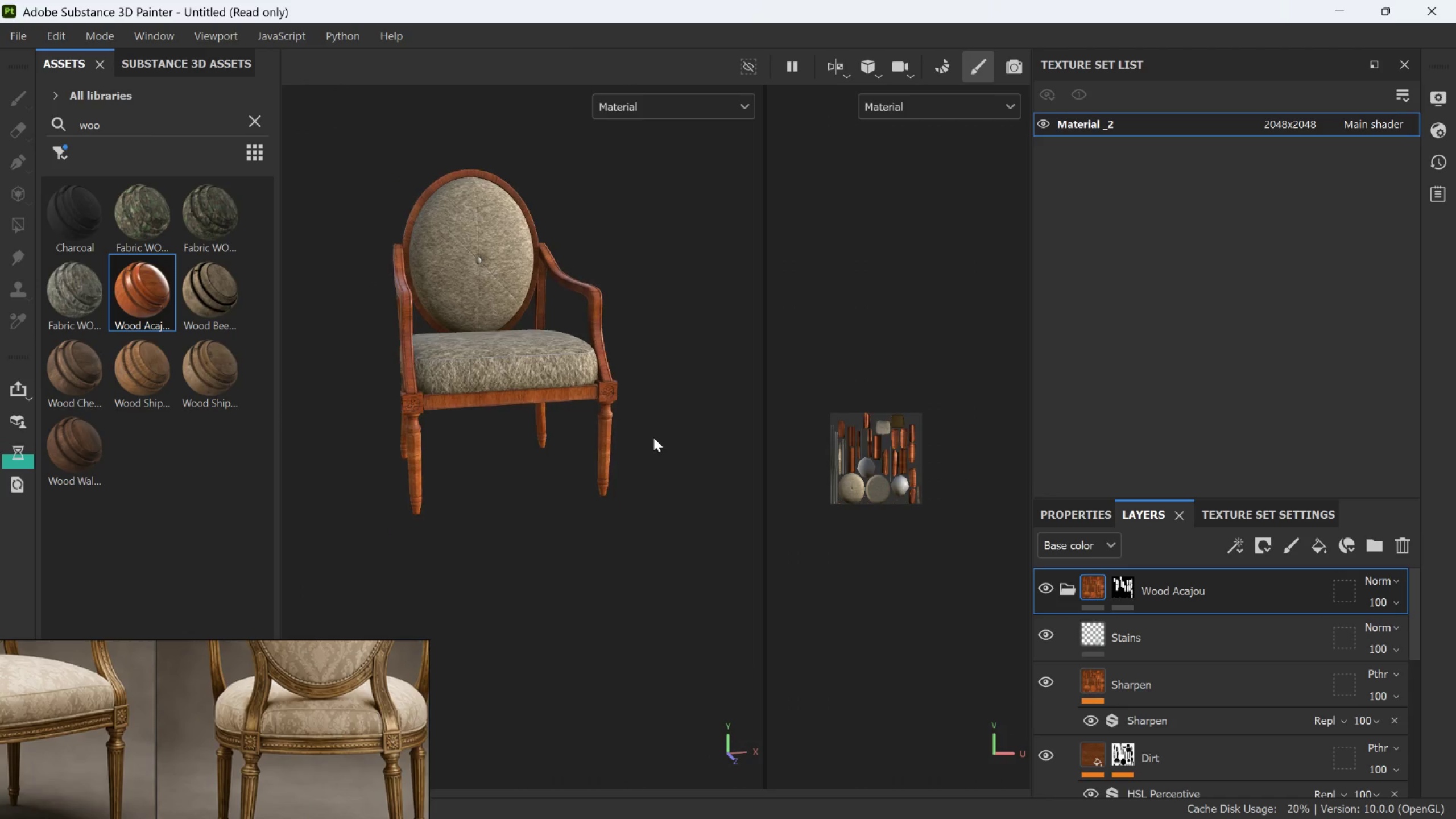 
scroll: coordinate [671, 444], scroll_direction: up, amount: 2.0
 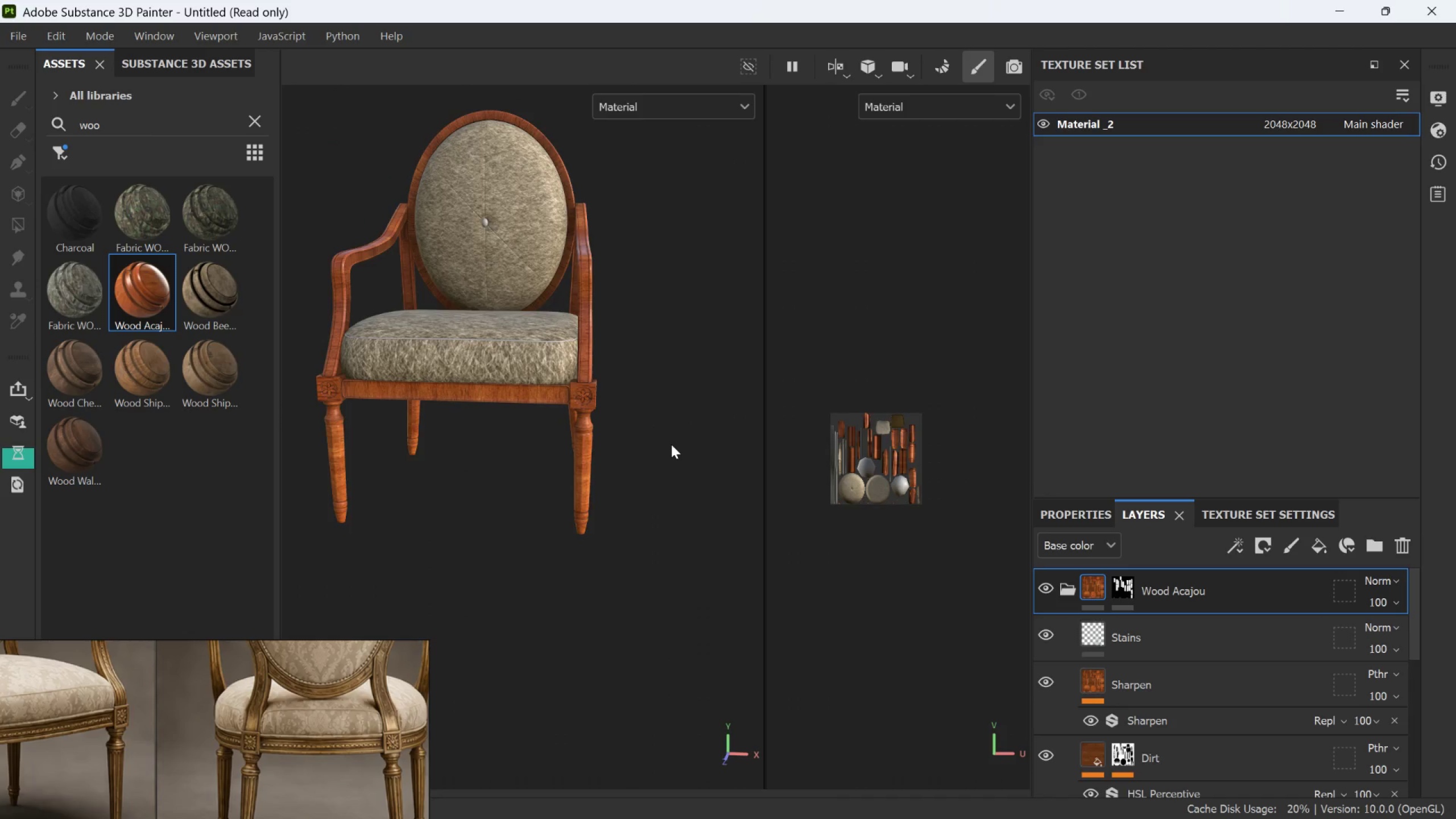 
hold_key(key=AltLeft, duration=1.52)
 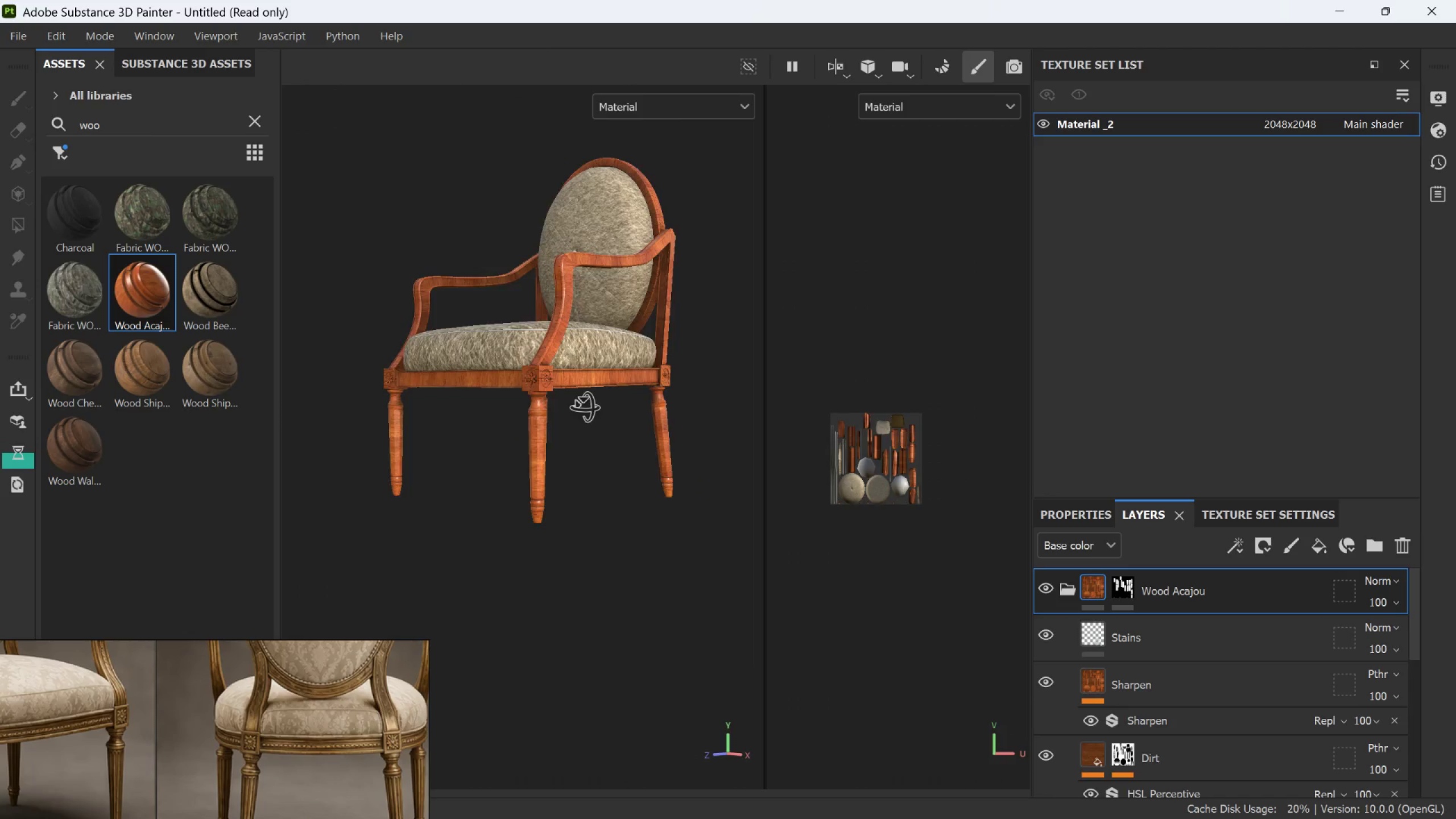 
hold_key(key=AltLeft, duration=1.08)
 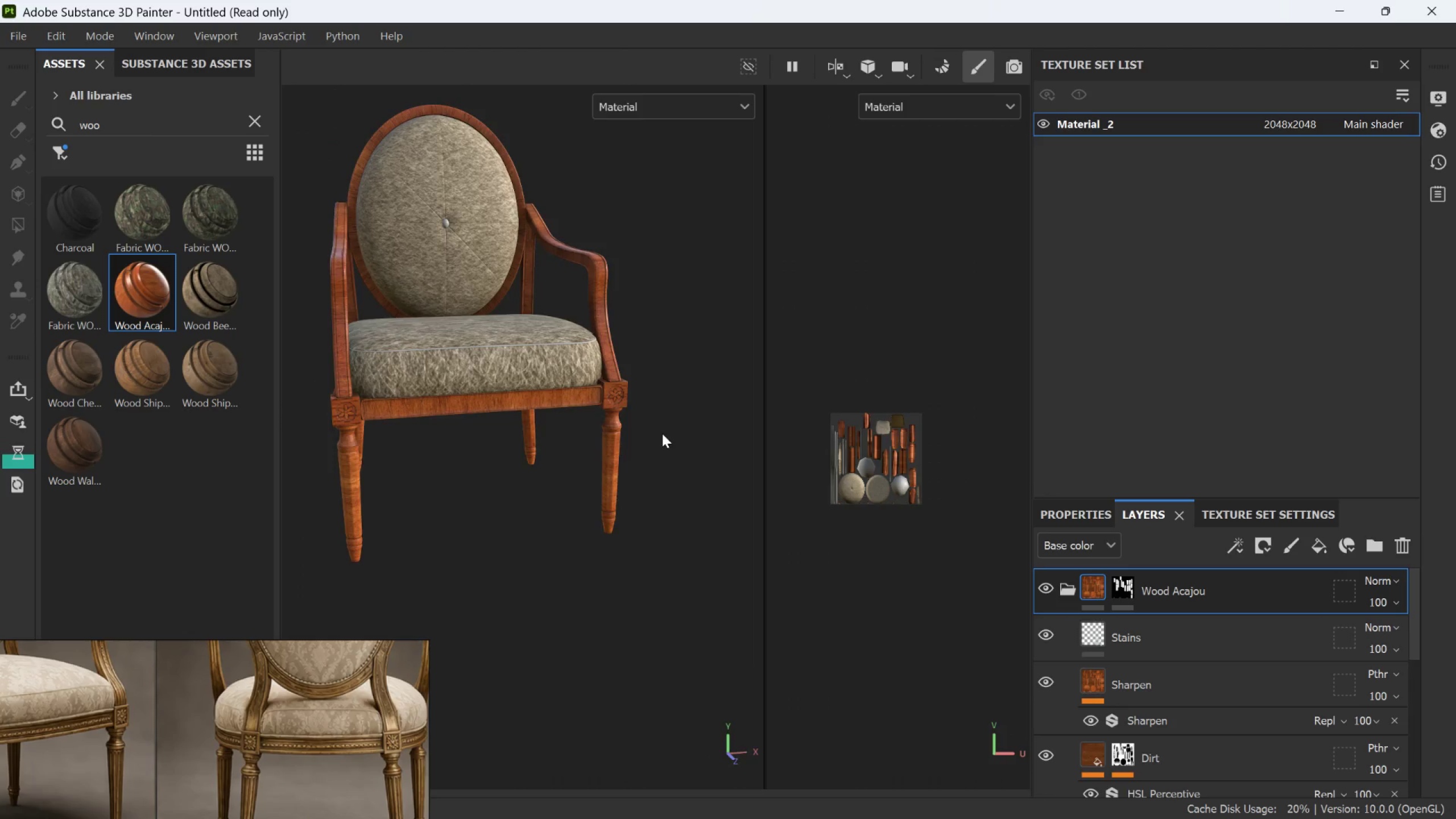 
hold_key(key=AltLeft, duration=0.83)
left_click_drag(start_coordinate=[650, 440], to_coordinate=[588, 446])
 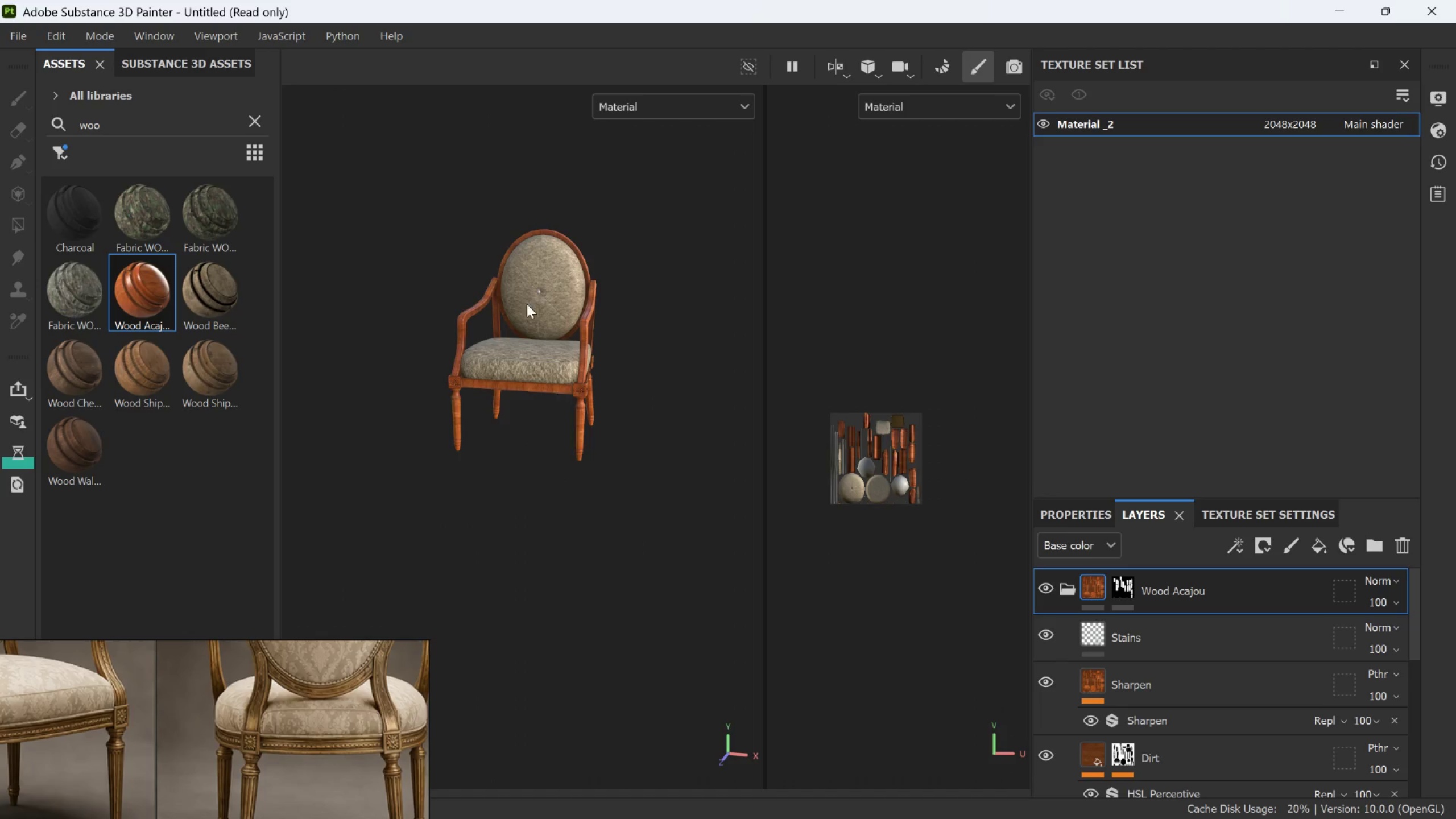 
scroll: coordinate [653, 437], scroll_direction: down, amount: 7.0
 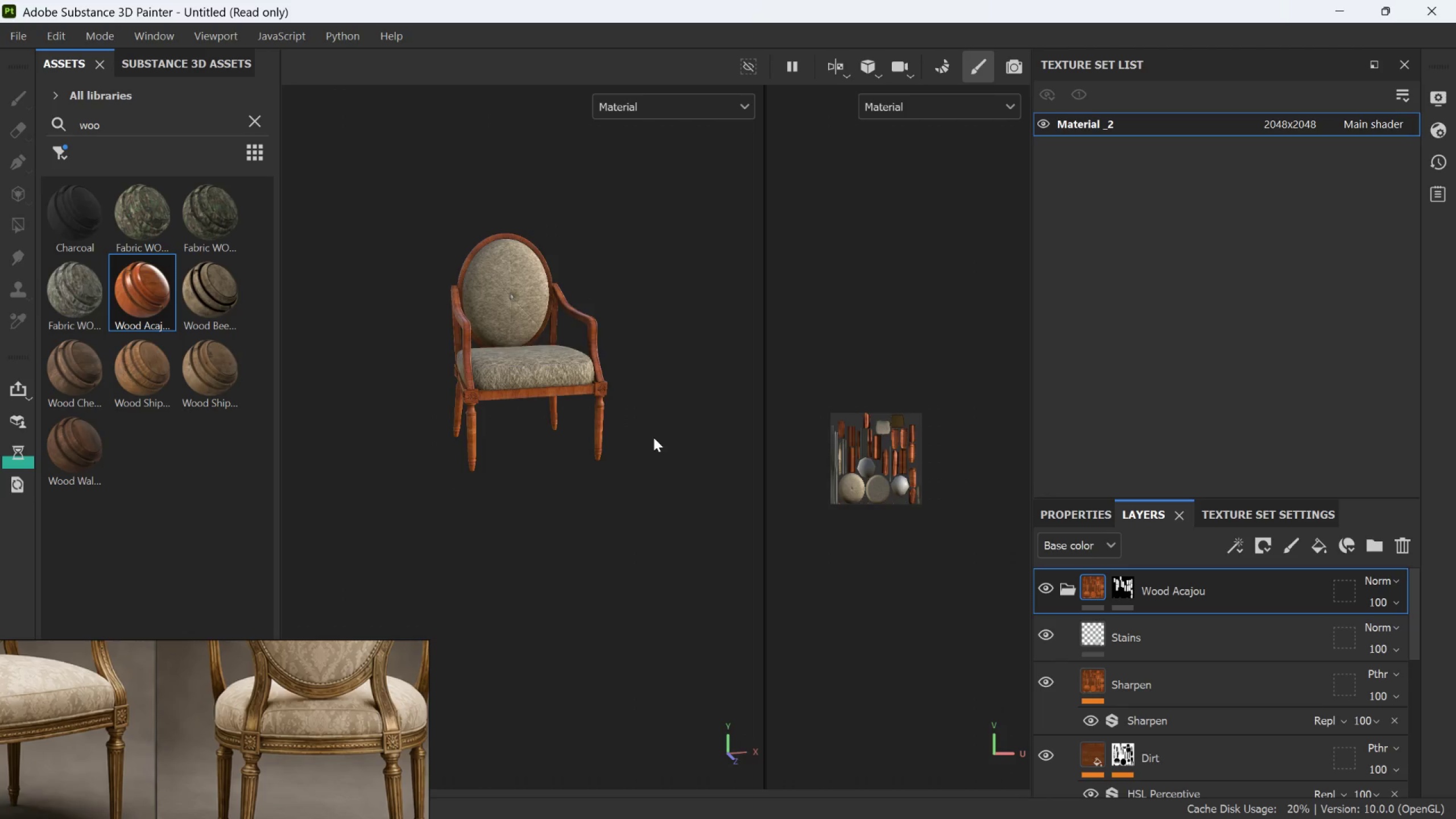 
scroll: coordinate [553, 287], scroll_direction: up, amount: 8.0
 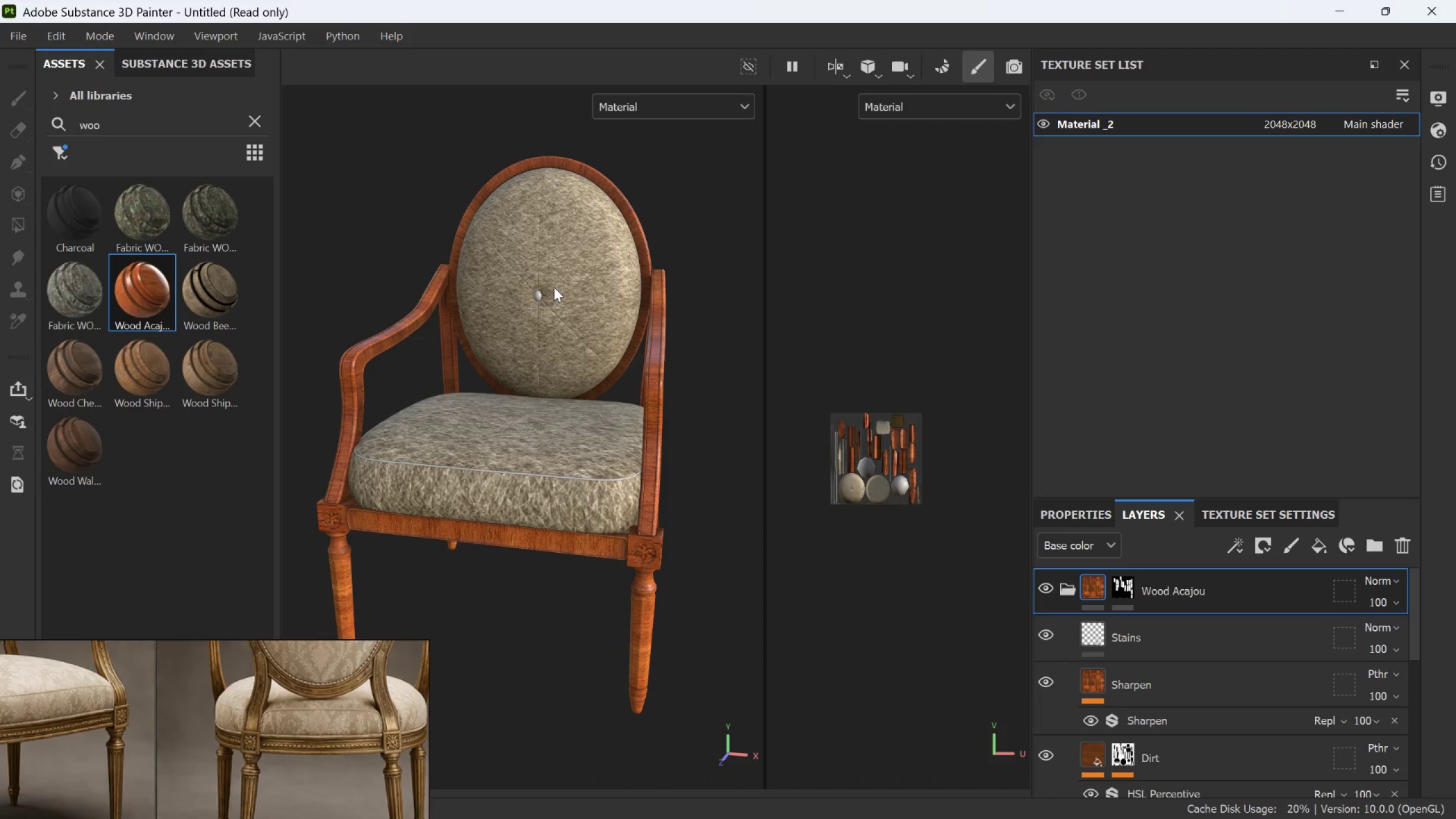 
wait(14.1)
 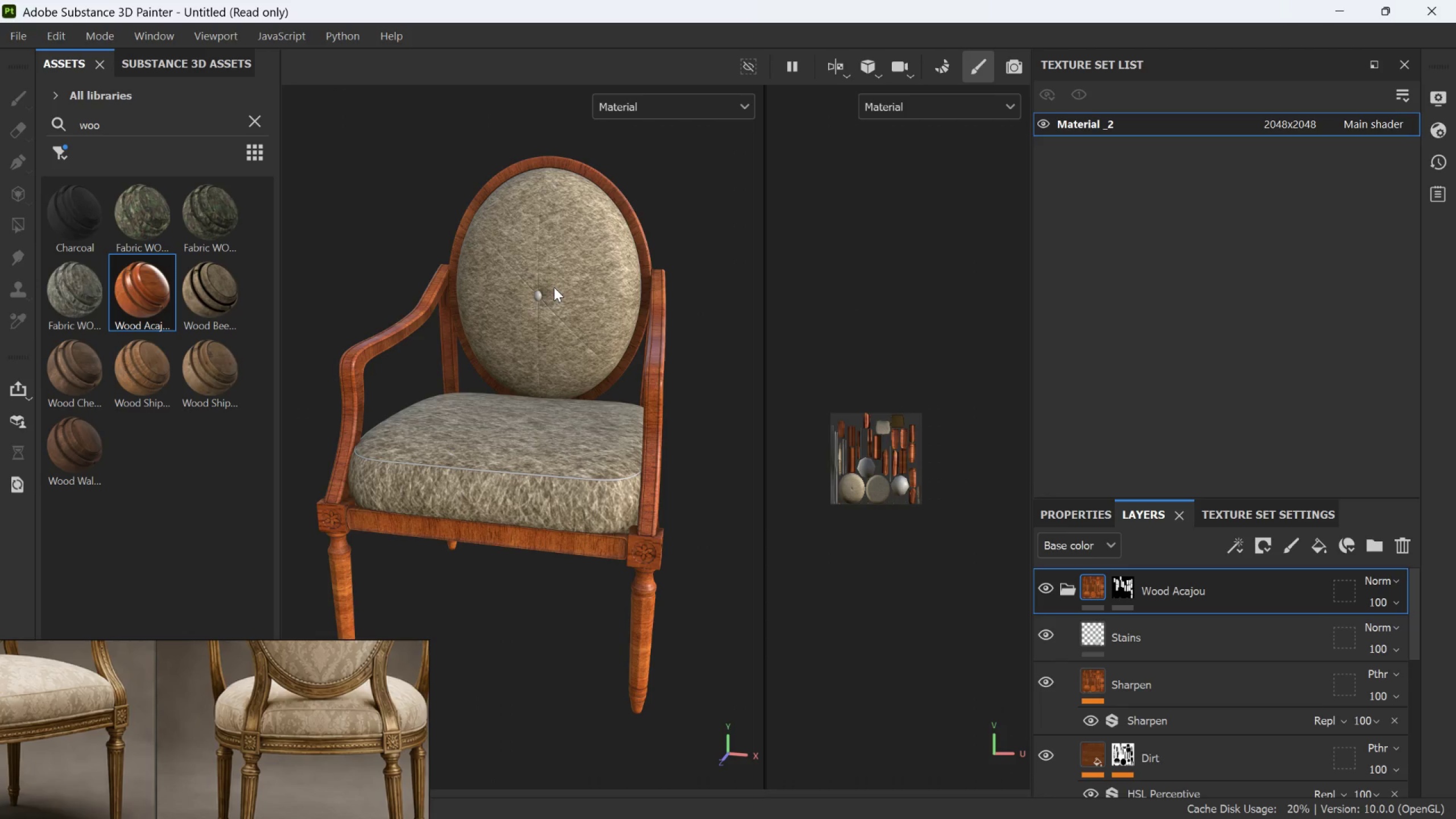 
scroll: coordinate [1170, 643], scroll_direction: down, amount: 4.0
 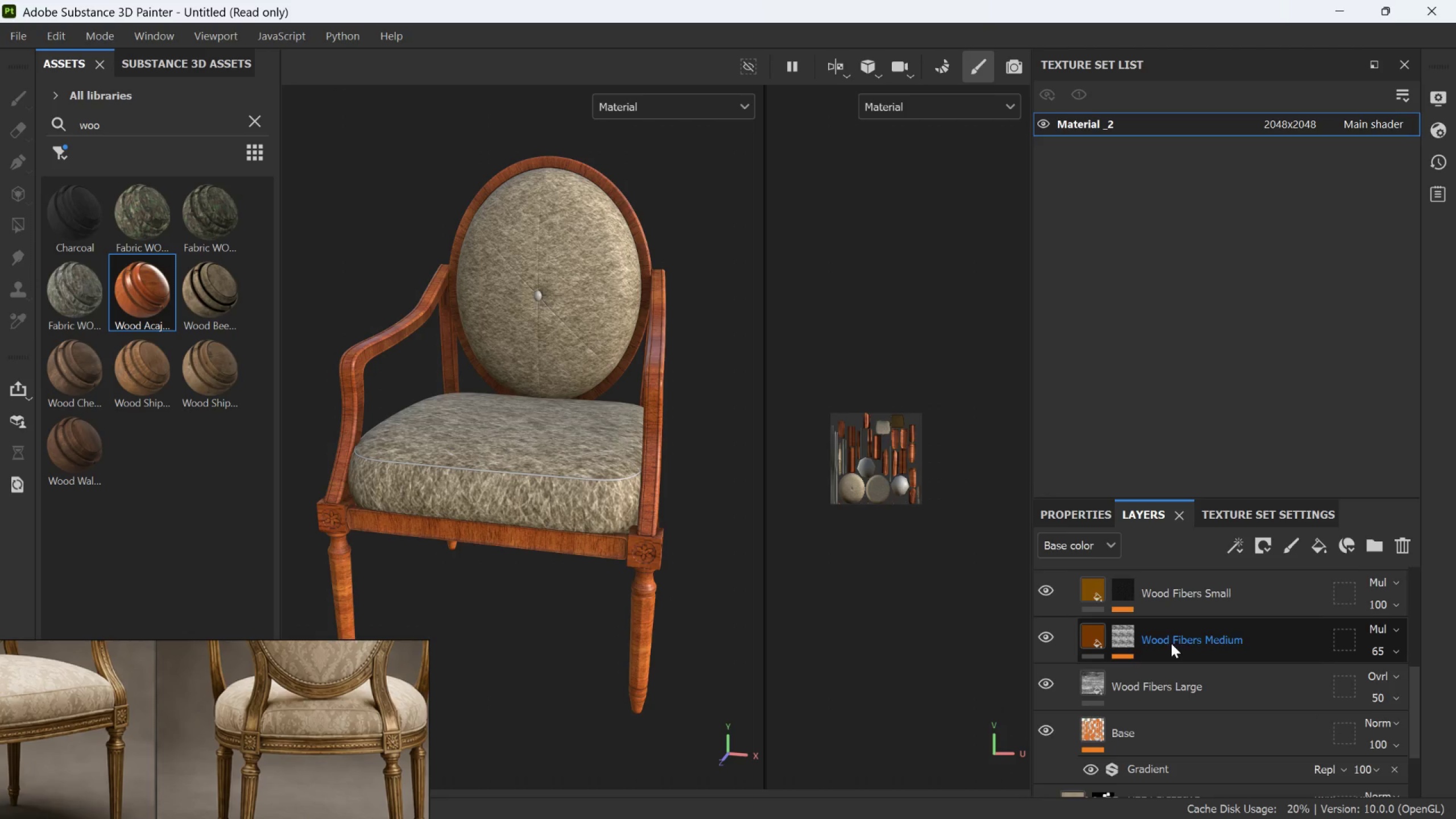 
scroll: coordinate [1171, 643], scroll_direction: up, amount: 3.0
 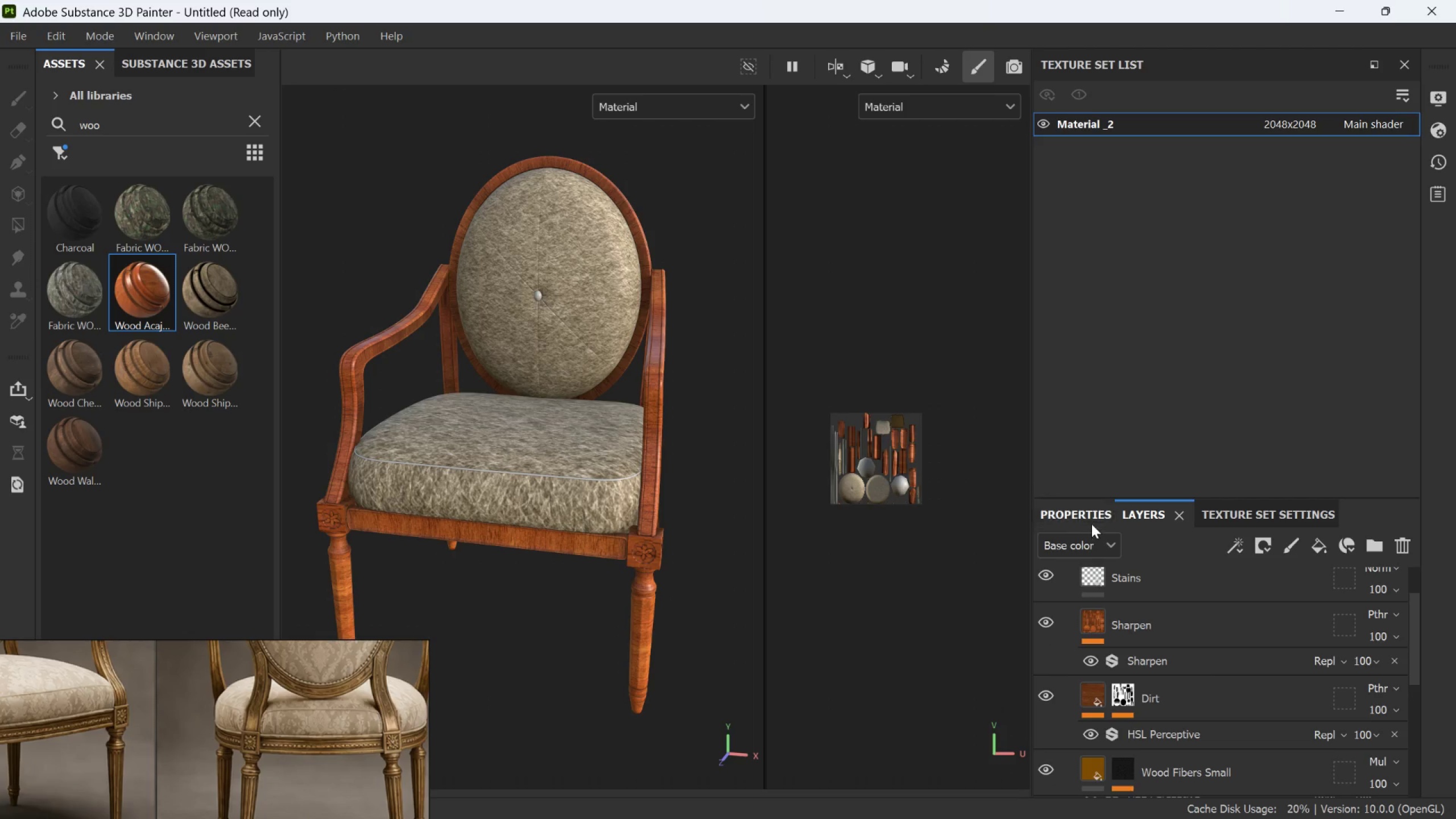 
left_click([1091, 519])
 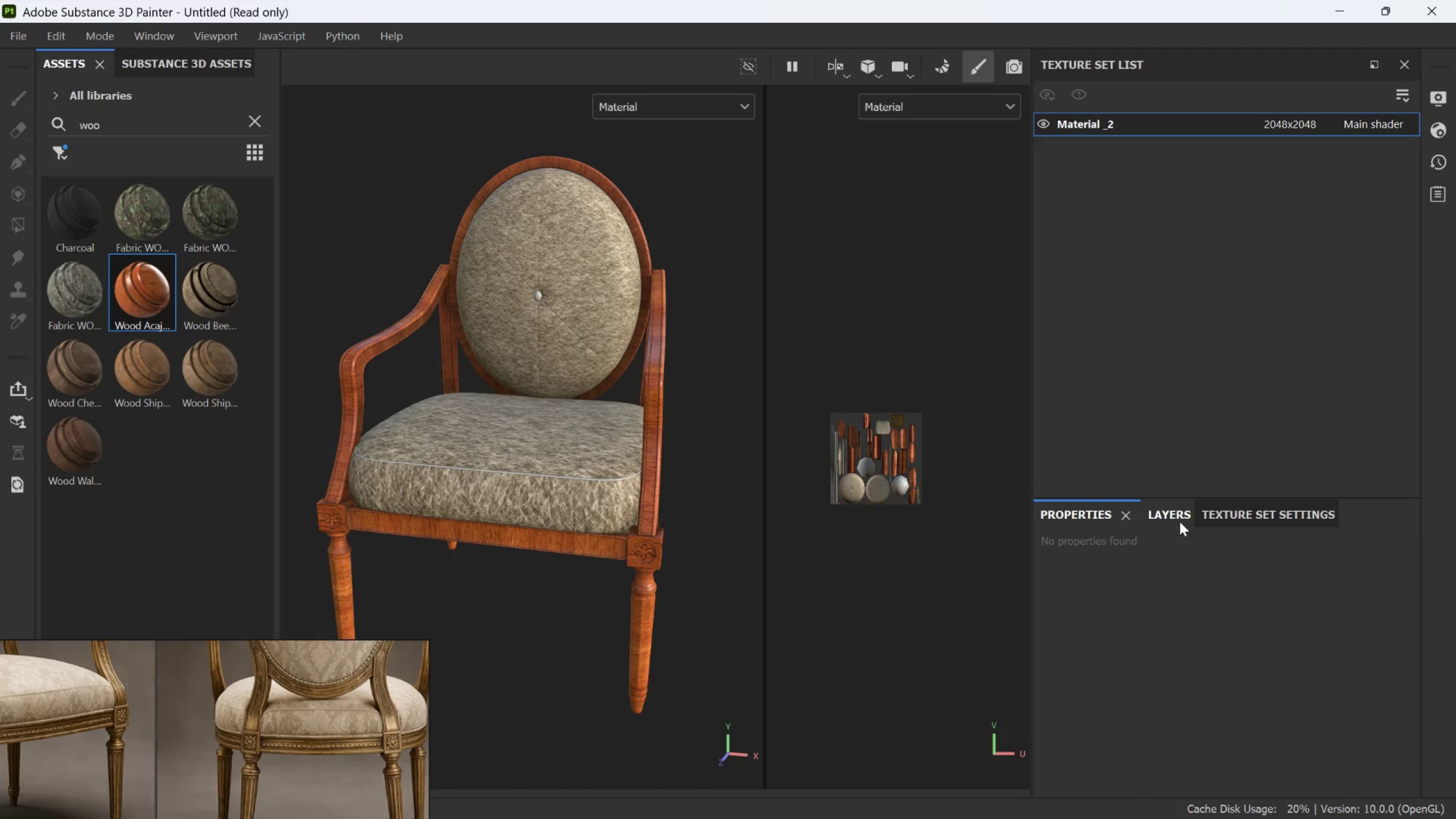 
left_click([1180, 522])
 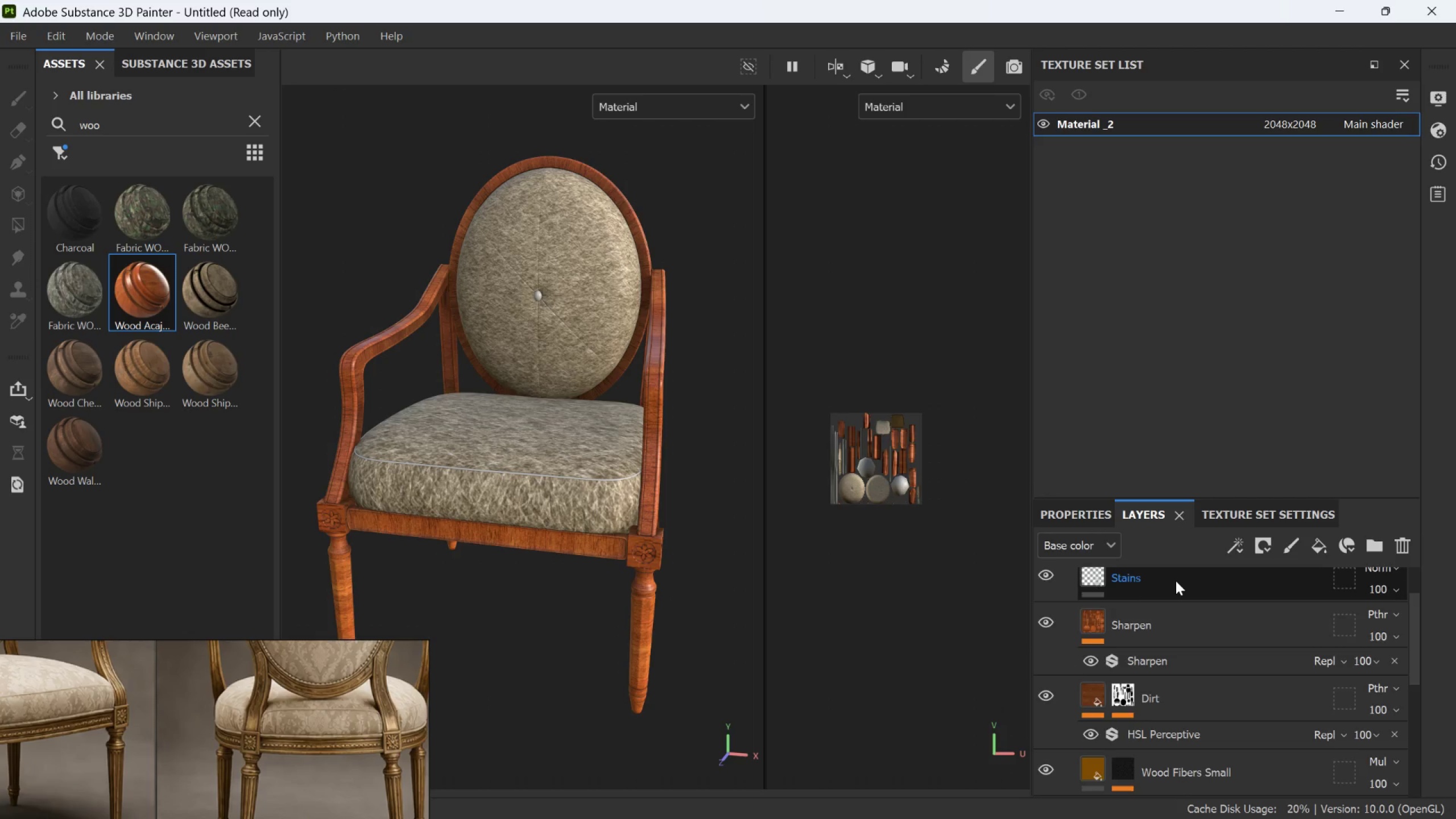 
scroll: coordinate [1176, 581], scroll_direction: up, amount: 3.0
 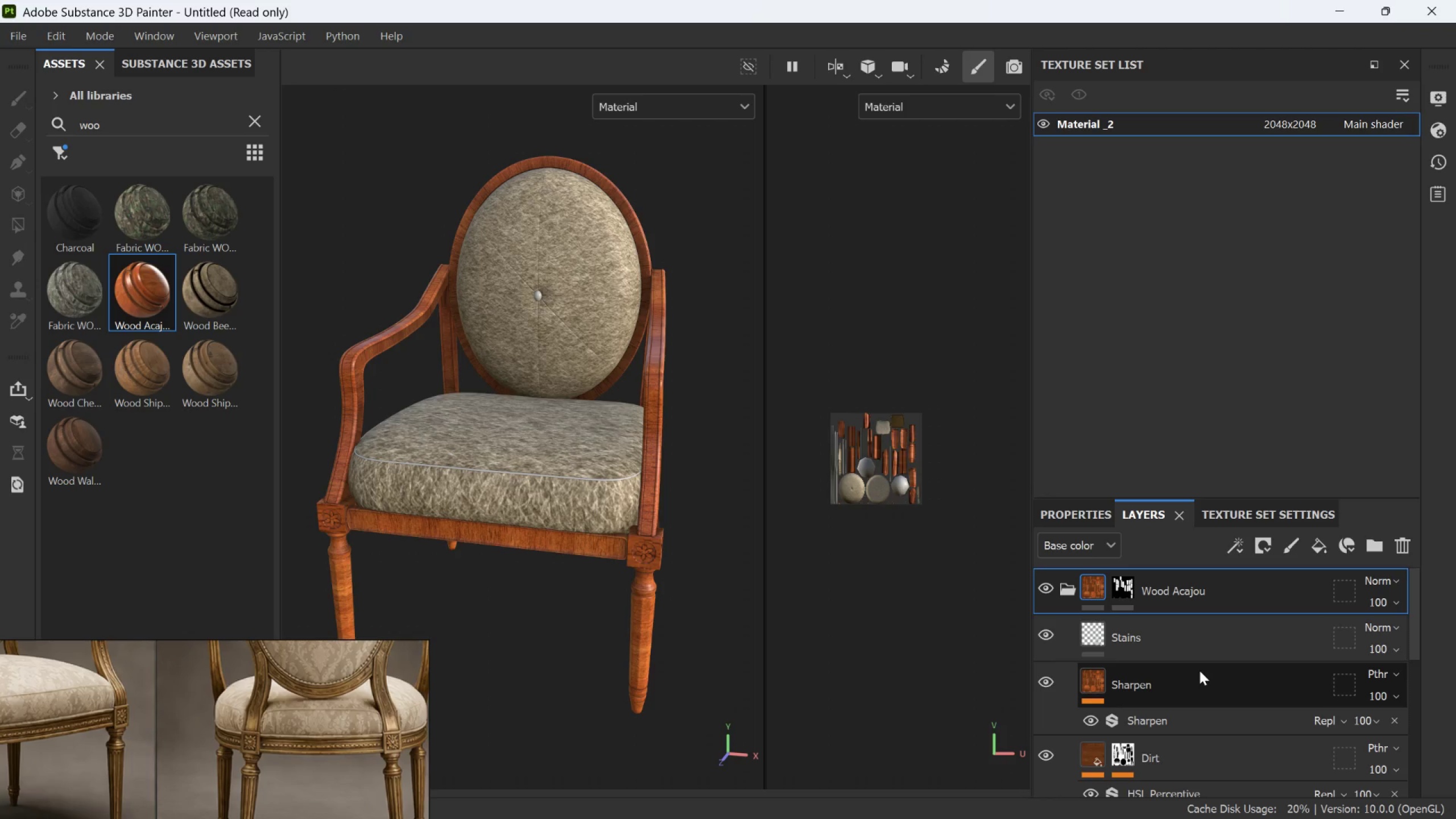 
left_click([1199, 671])
 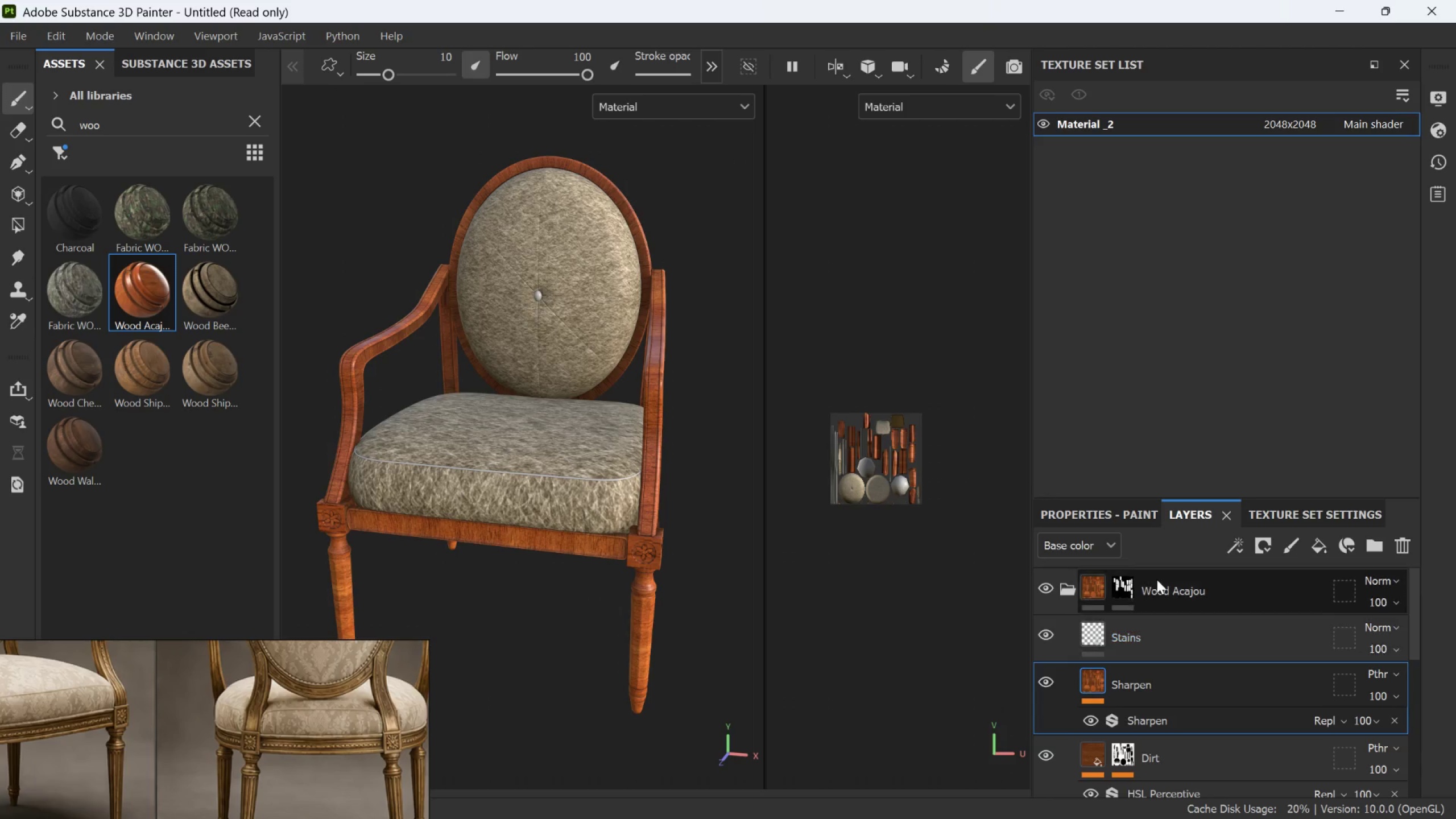 
left_click([1123, 510])
 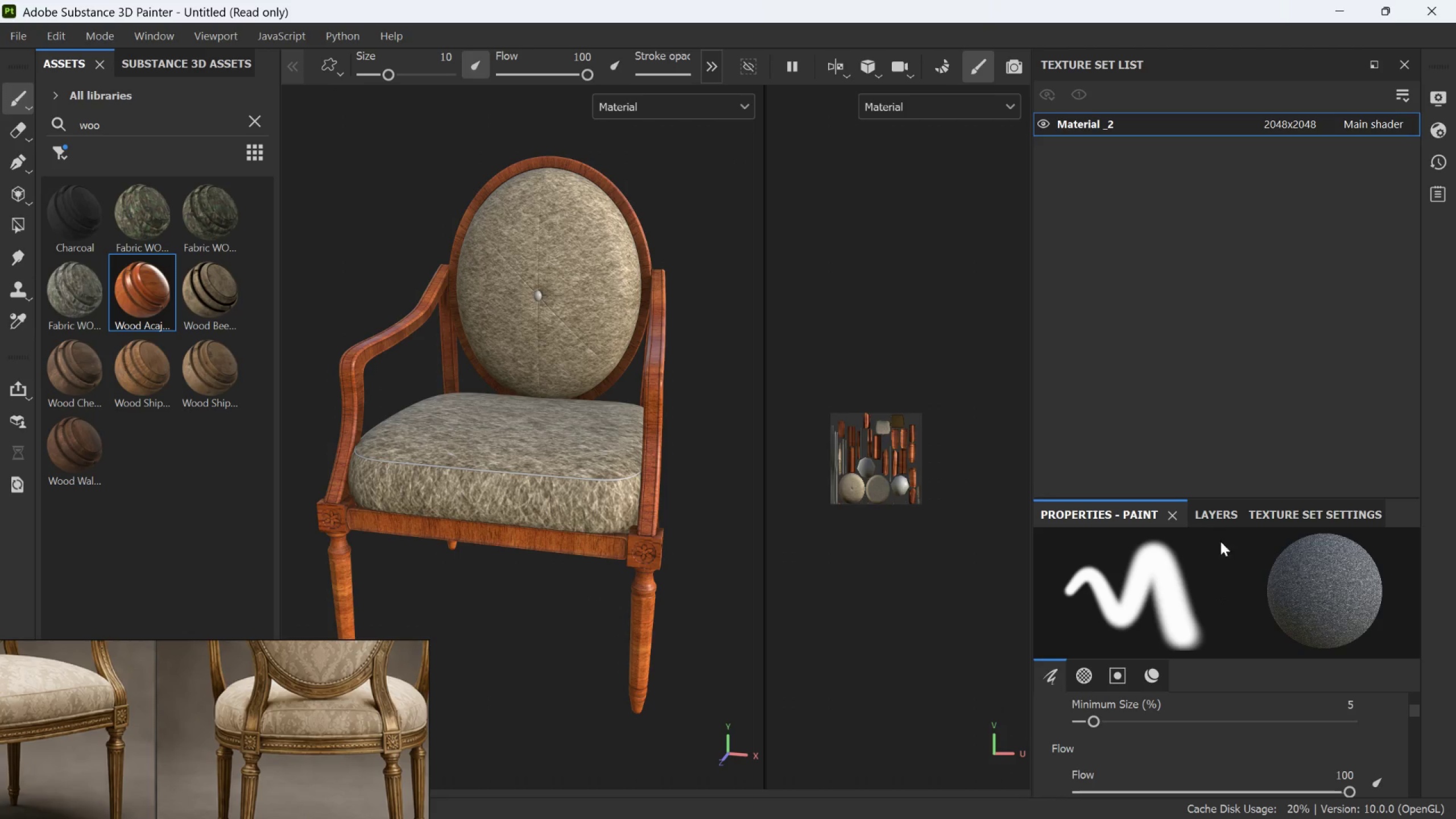 
left_click([1220, 523])
 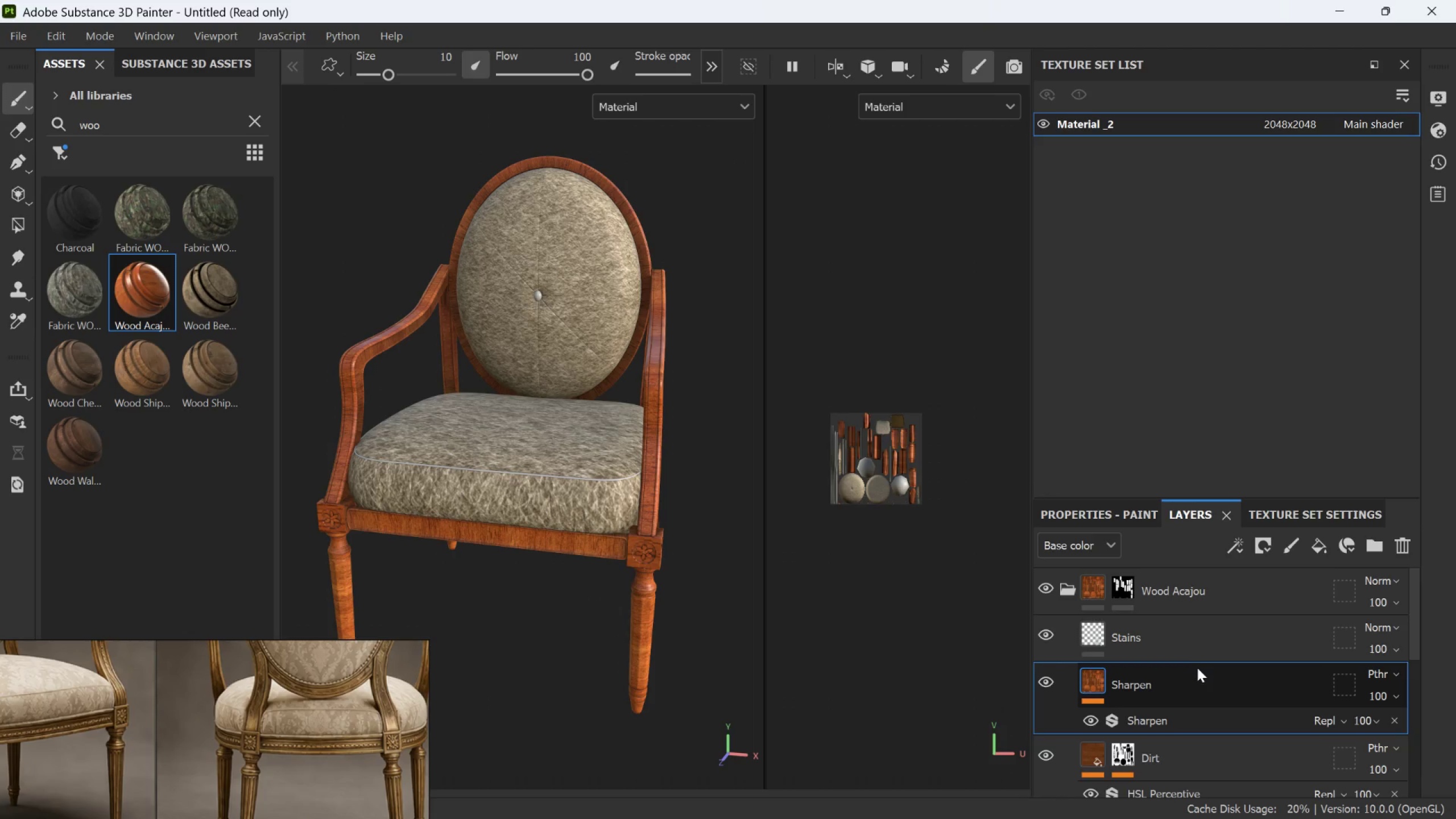 
scroll: coordinate [1197, 671], scroll_direction: down, amount: 1.0
 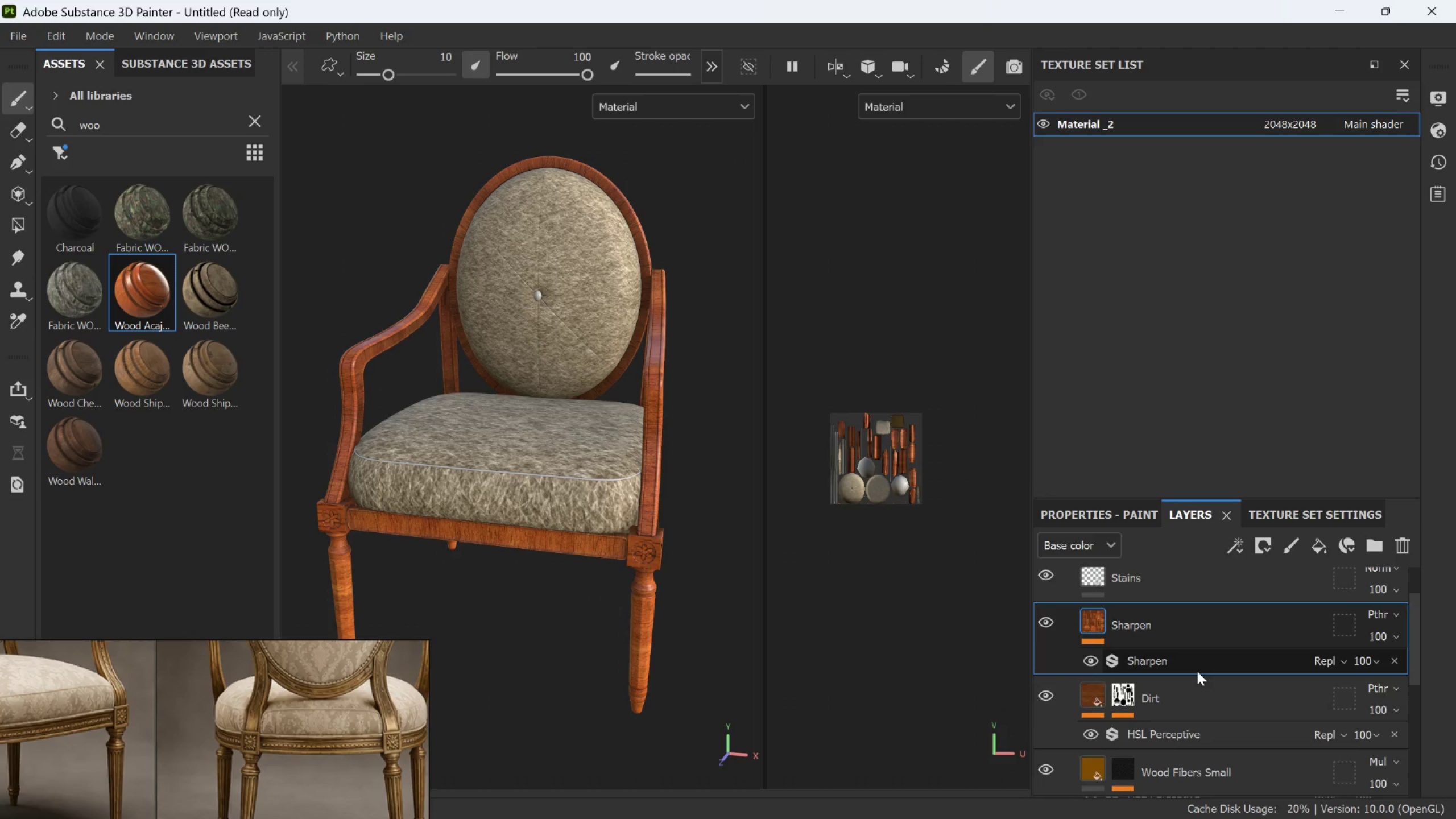 
scroll: coordinate [1197, 671], scroll_direction: up, amount: 2.0
 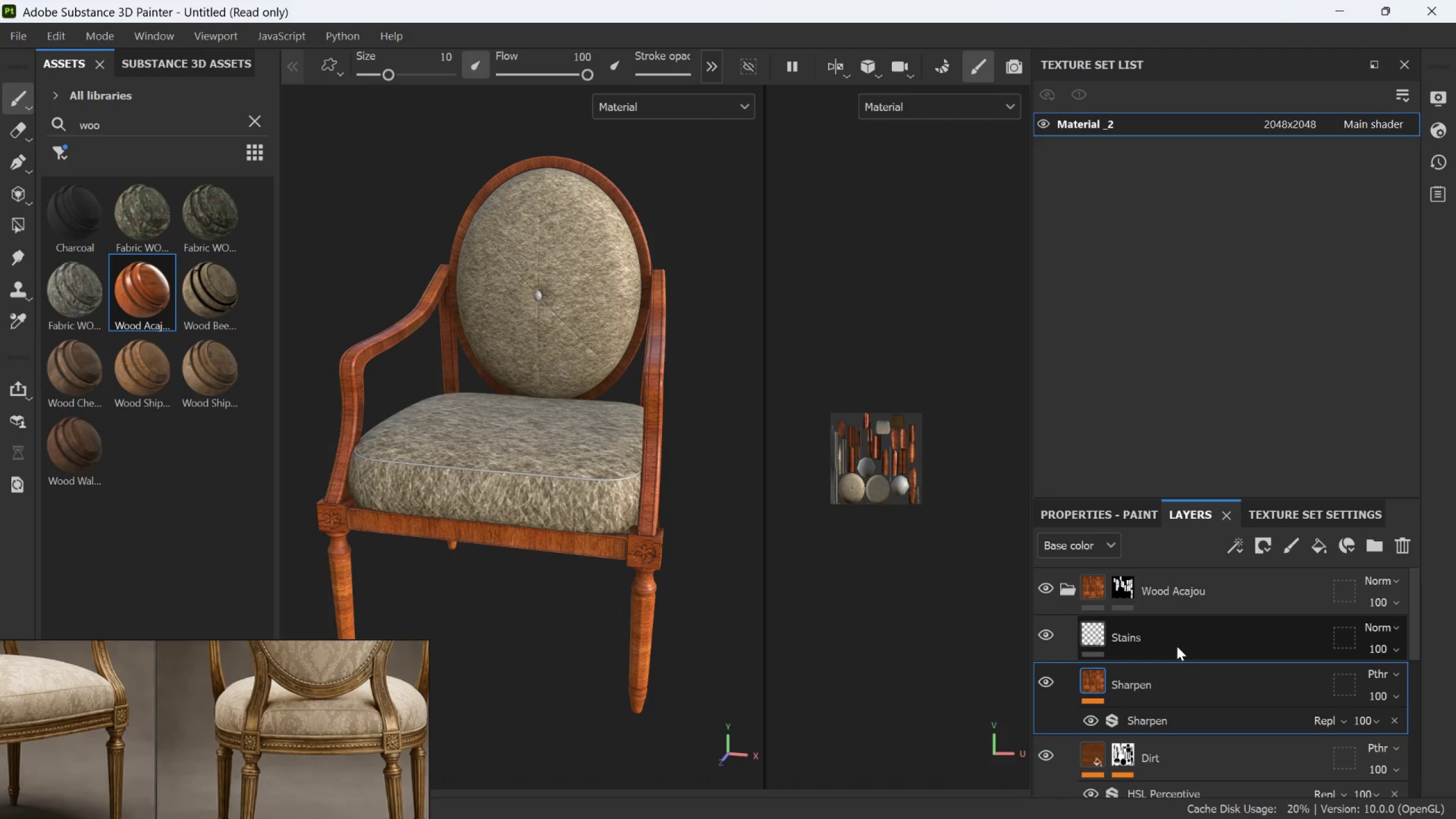 
left_click([1098, 586])
 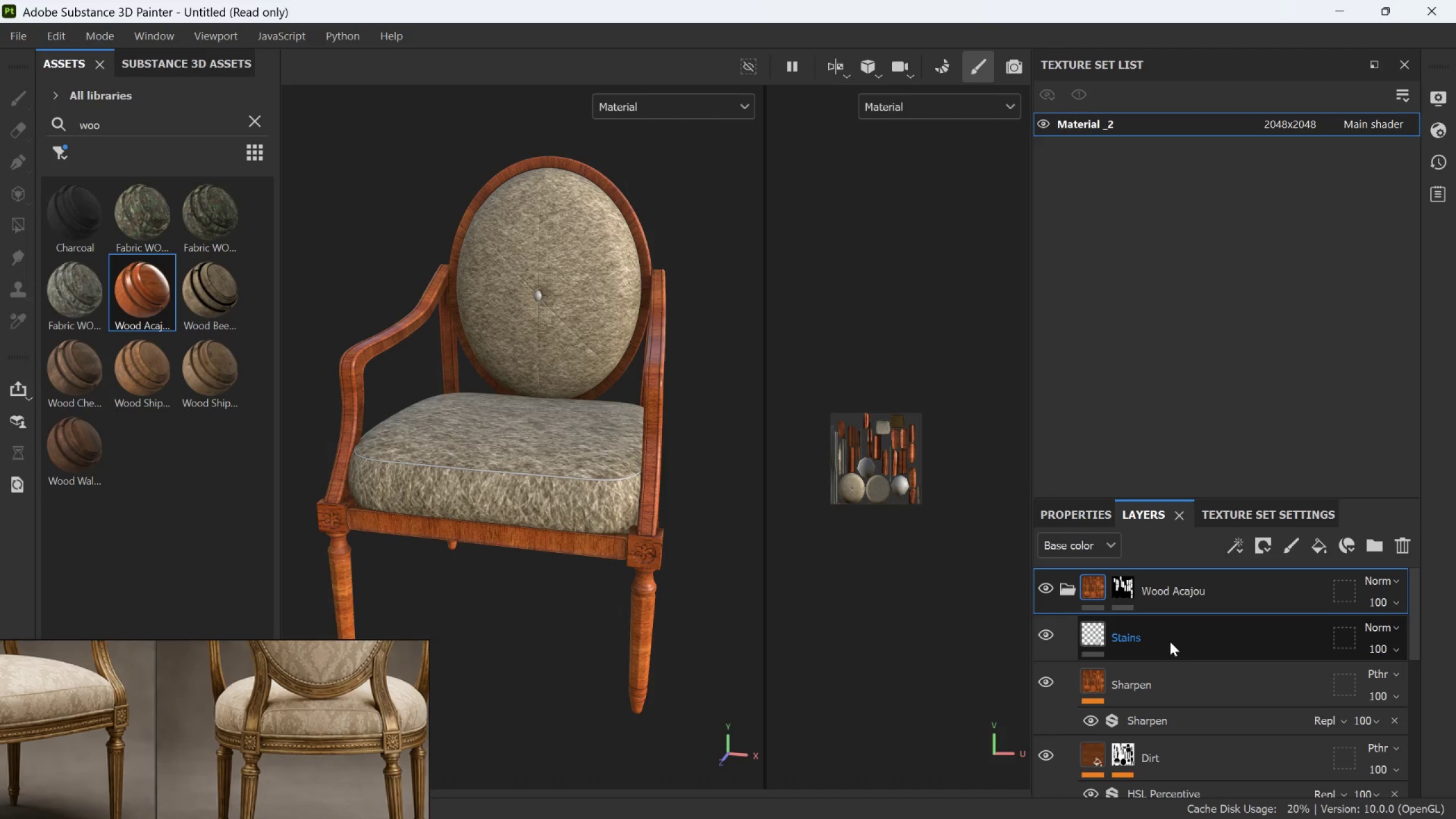 
left_click([1170, 673])
 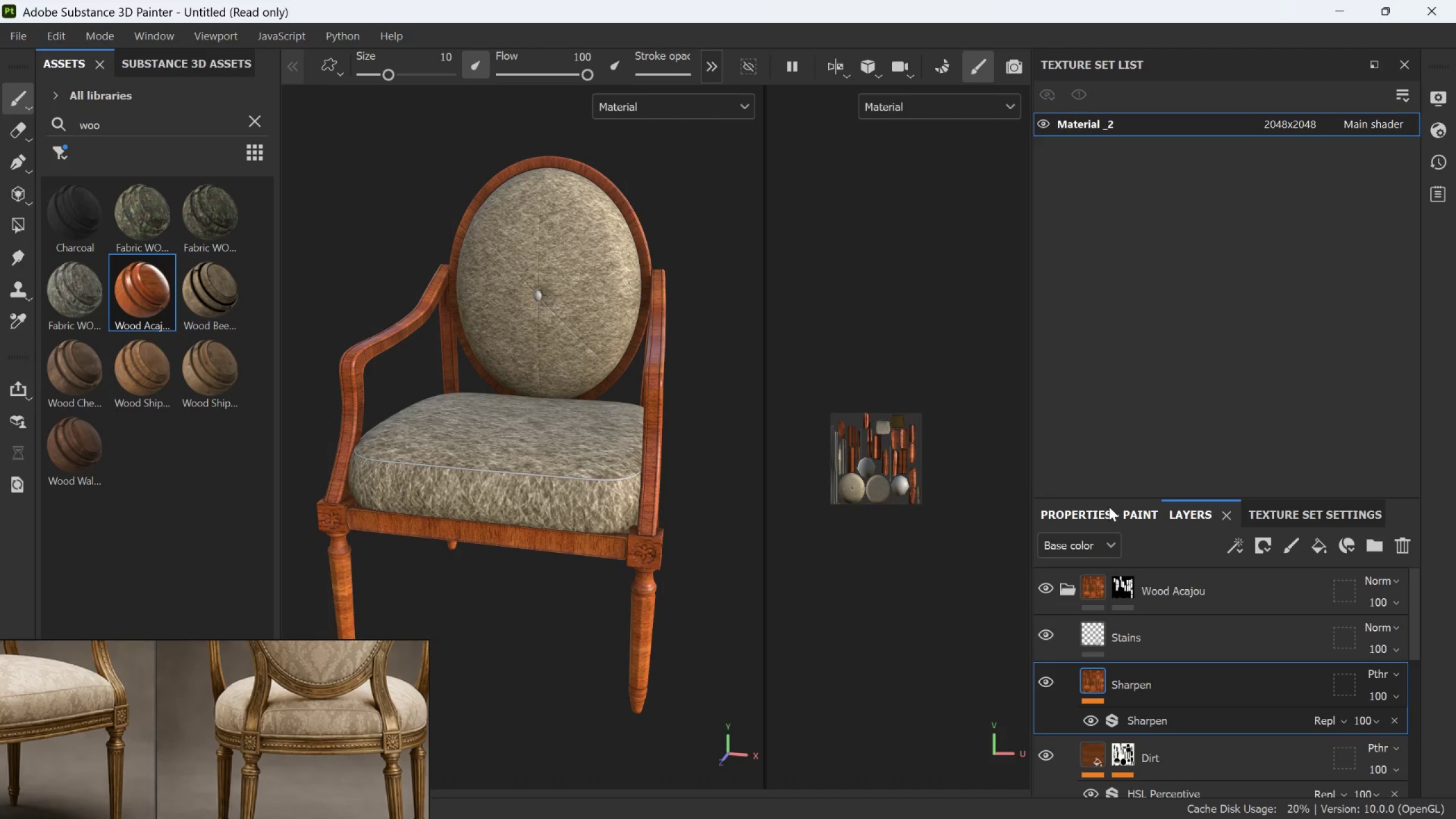 
left_click([1134, 516])
 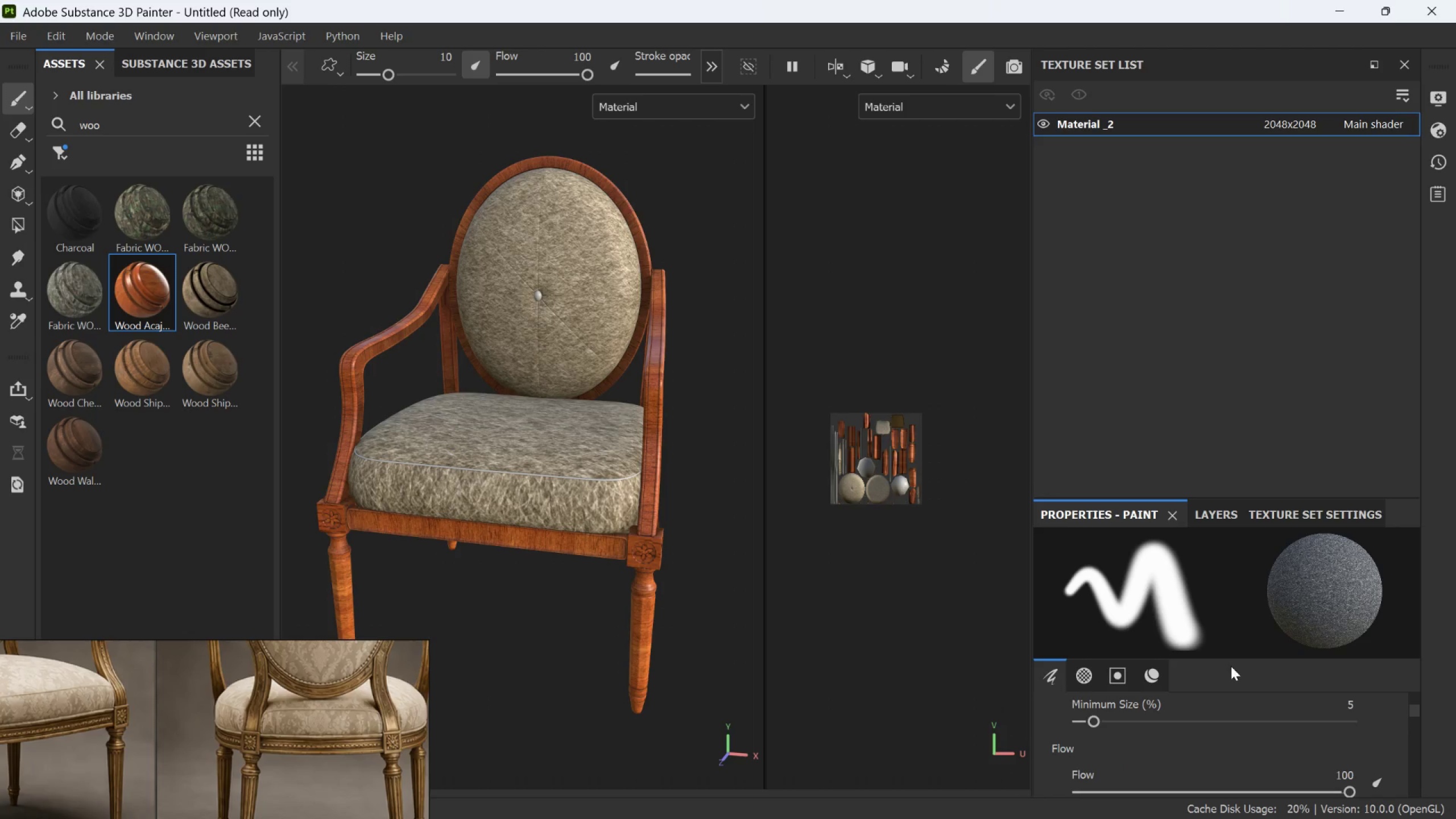 
scroll: coordinate [1269, 693], scroll_direction: up, amount: 3.0
 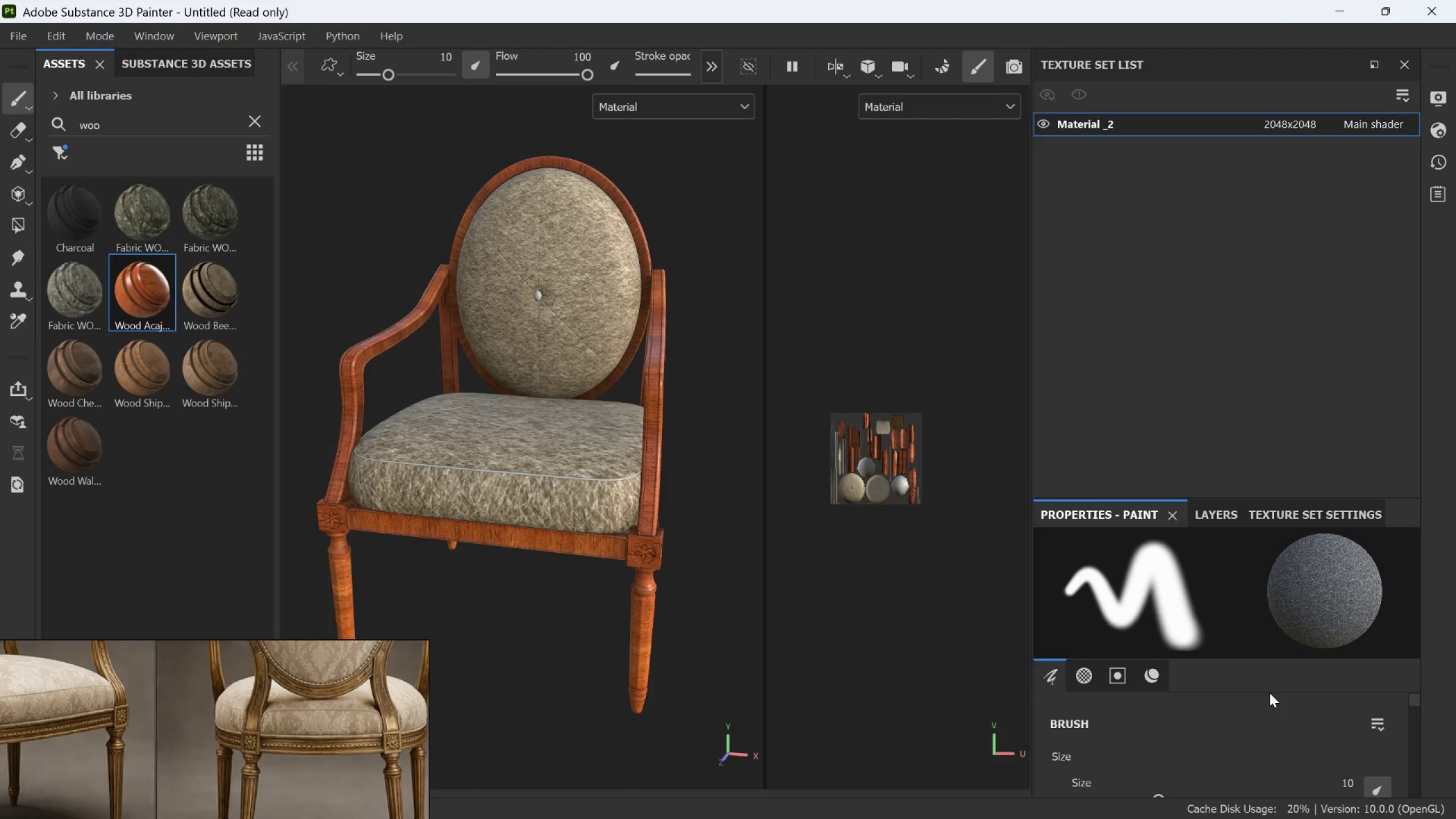 
scroll: coordinate [1261, 712], scroll_direction: down, amount: 14.0
 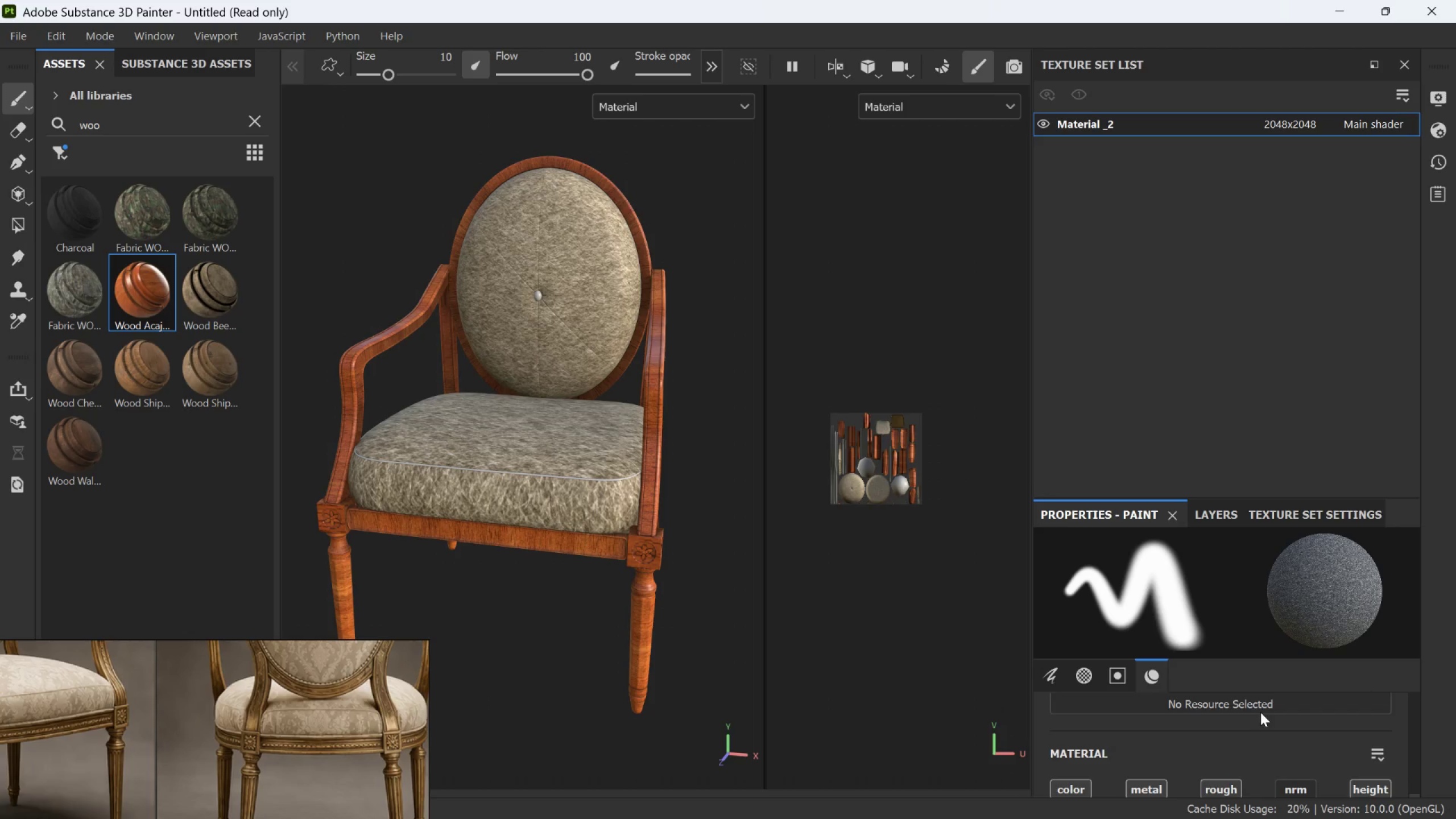 
scroll: coordinate [1260, 713], scroll_direction: up, amount: 2.0
 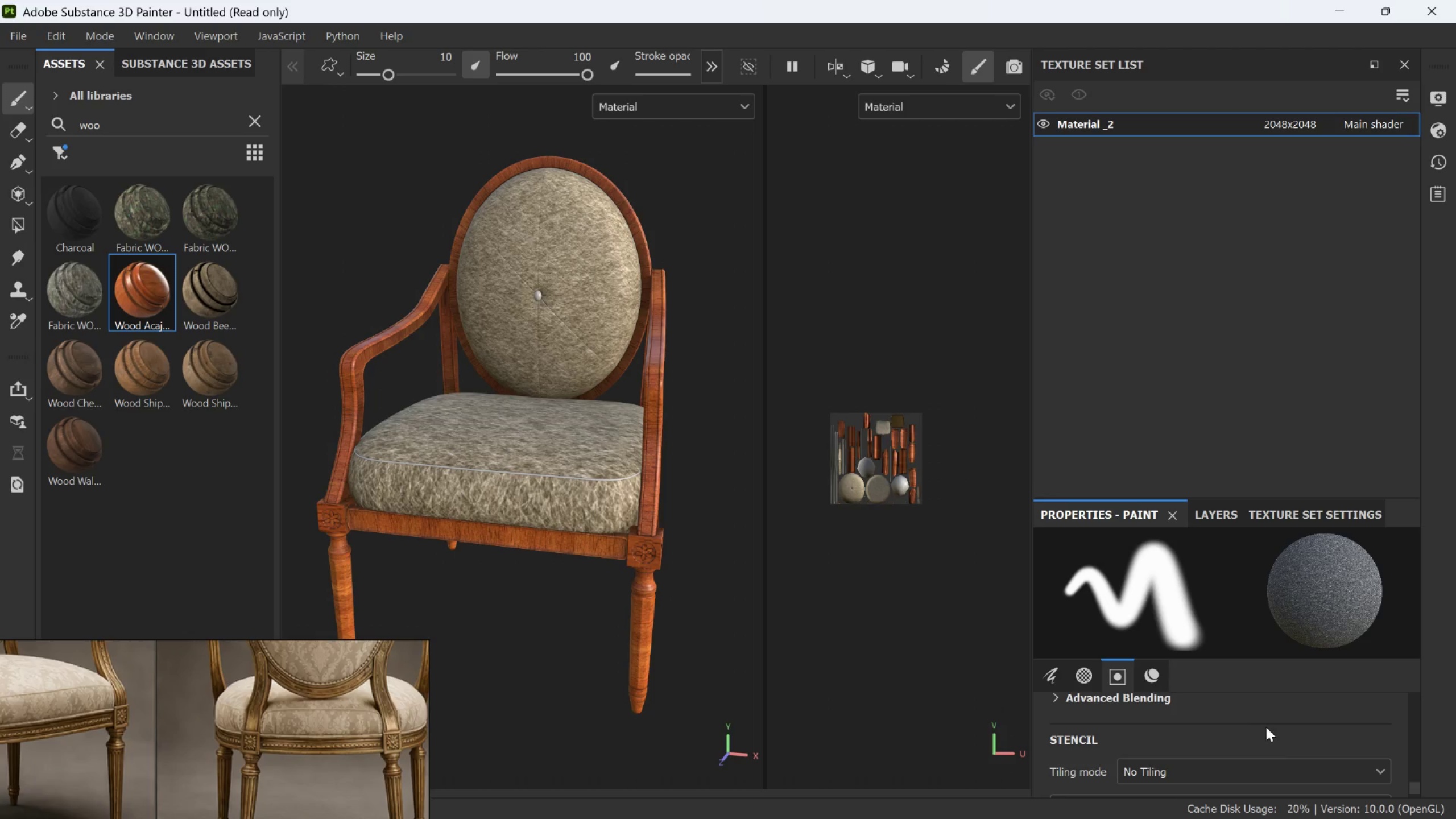 
left_click([1276, 770])
 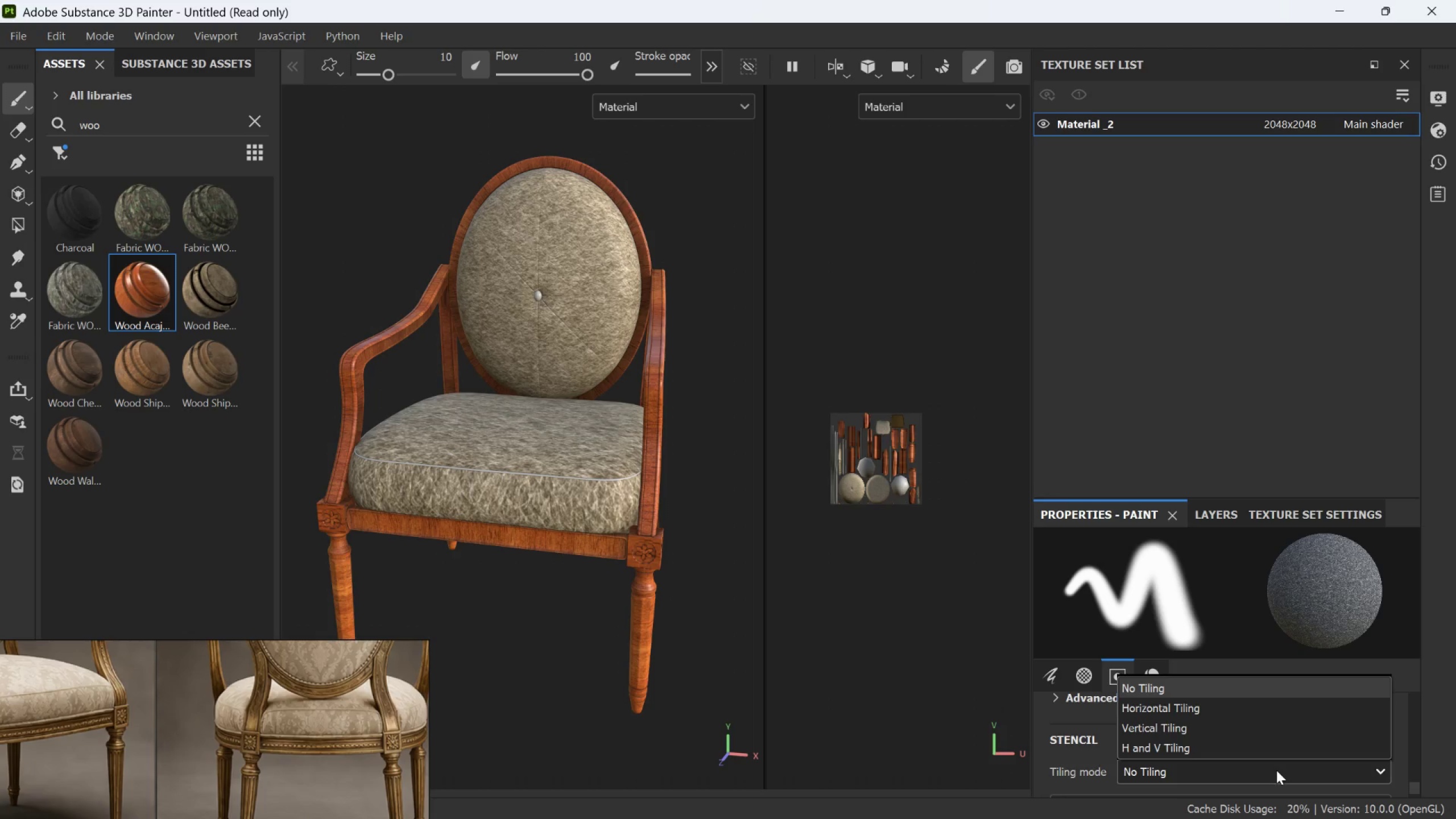 
left_click([1276, 770])
 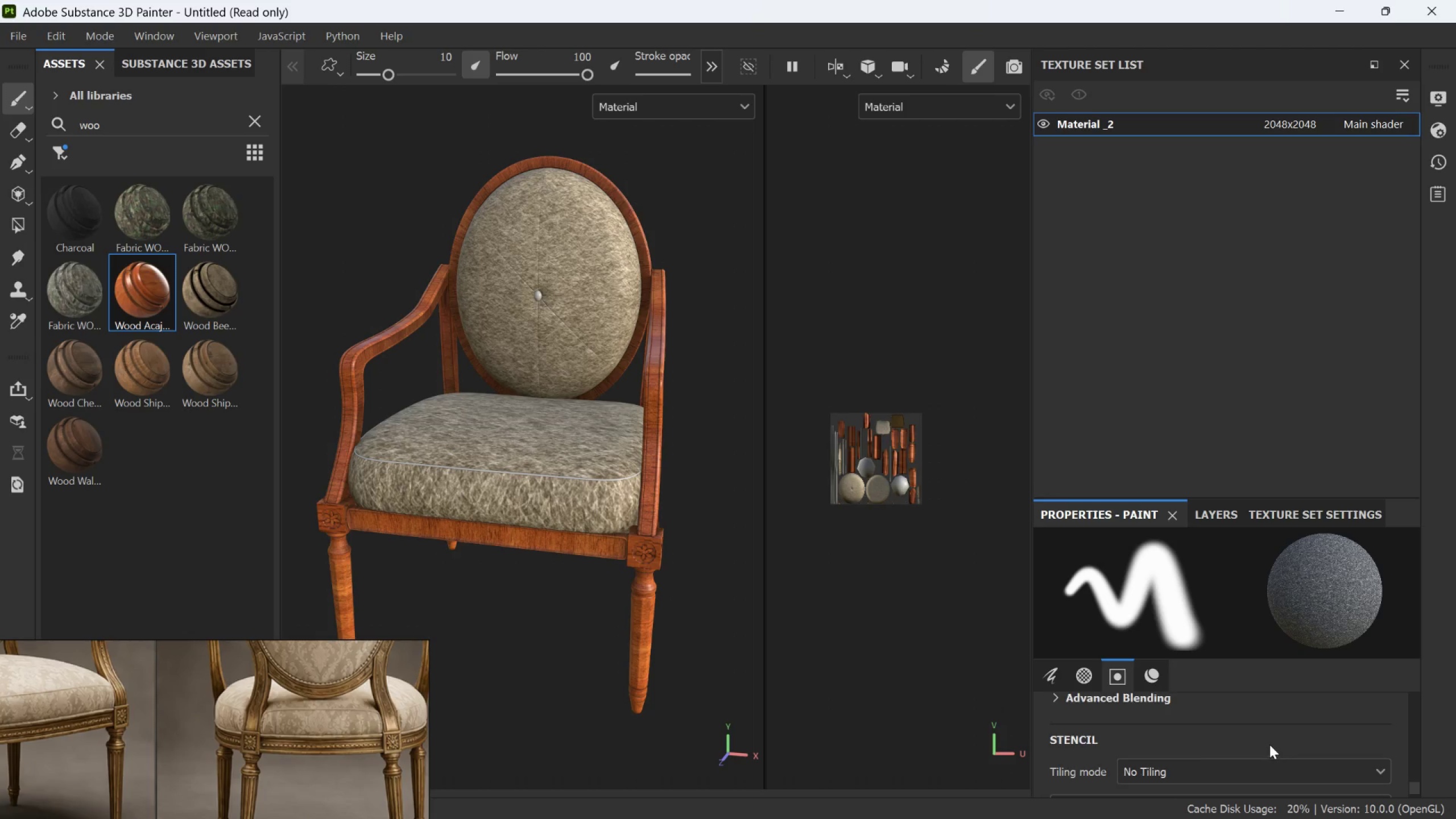 
scroll: coordinate [1269, 744], scroll_direction: down, amount: 9.0
 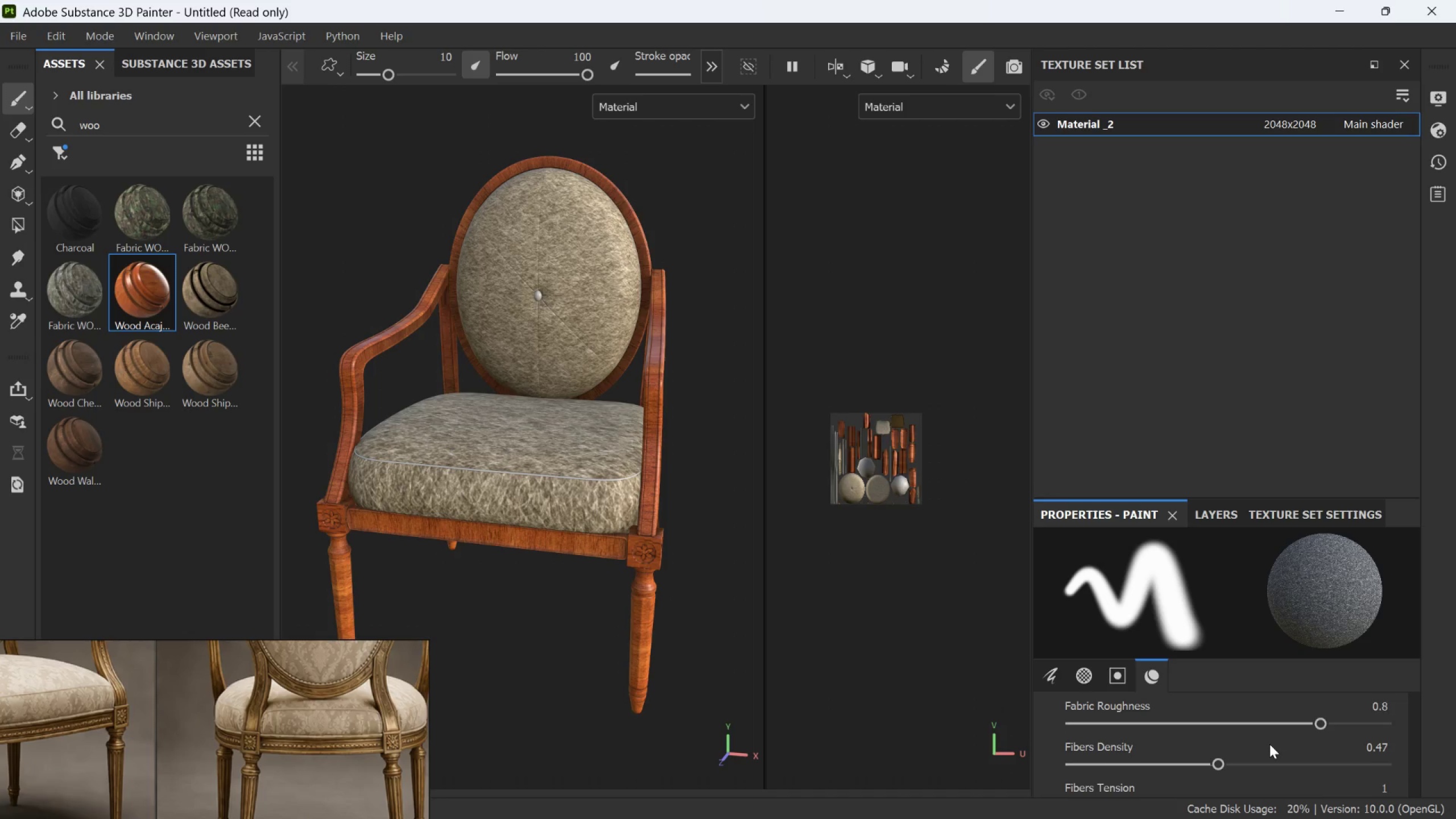 
scroll: coordinate [1269, 743], scroll_direction: up, amount: 2.0
 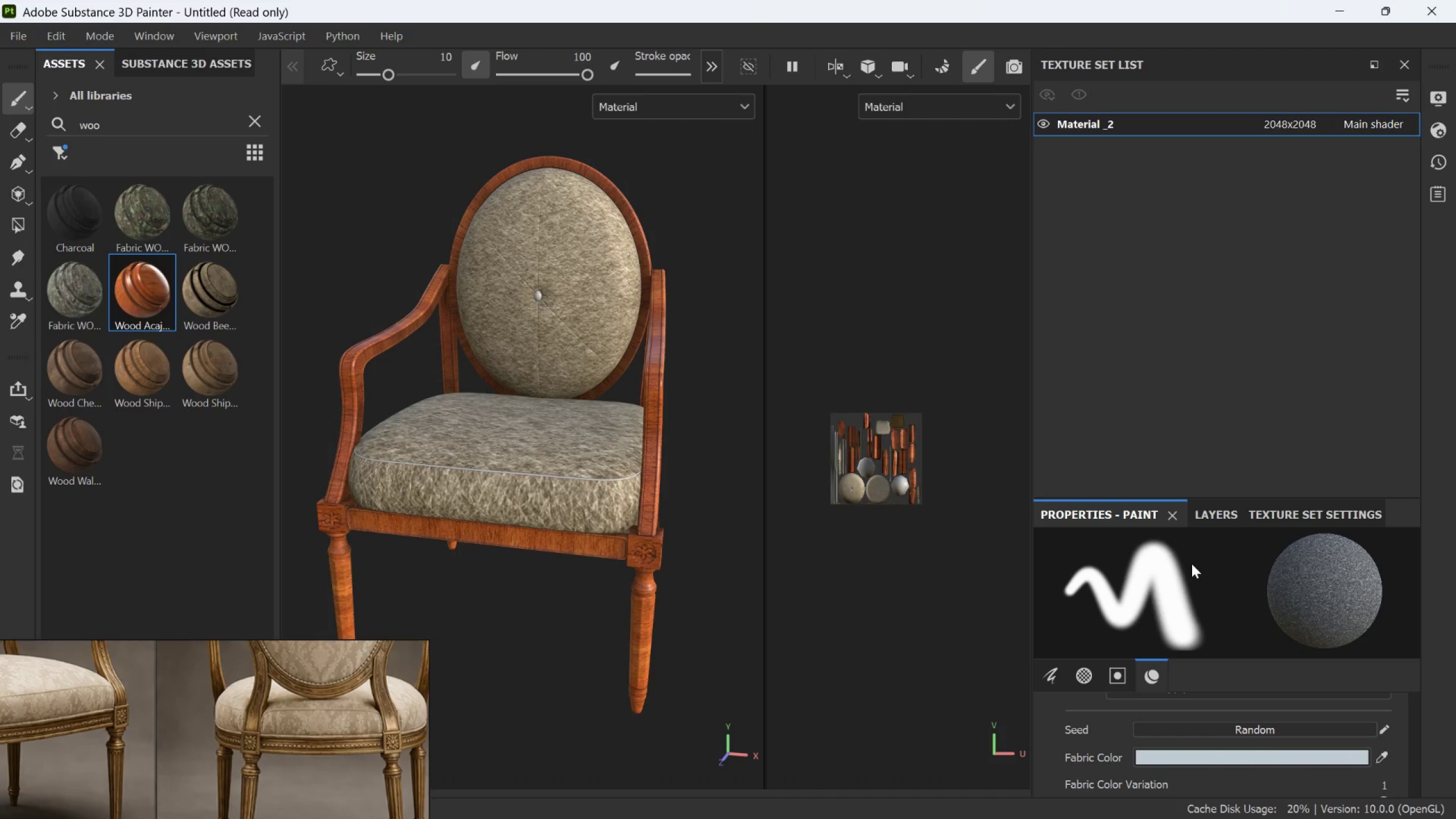 
left_click([1214, 512])
 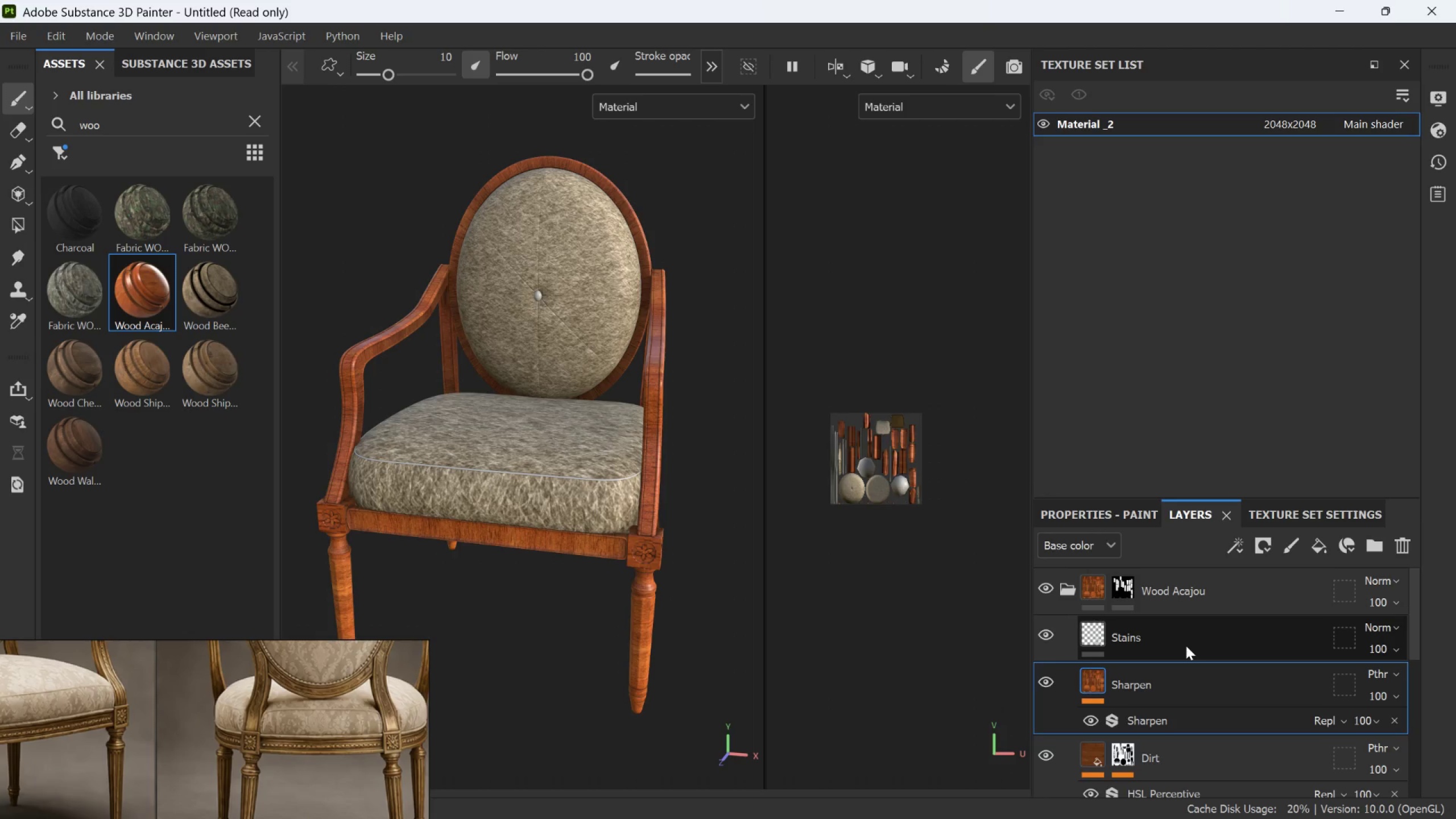 
scroll: coordinate [1156, 661], scroll_direction: down, amount: 6.0
 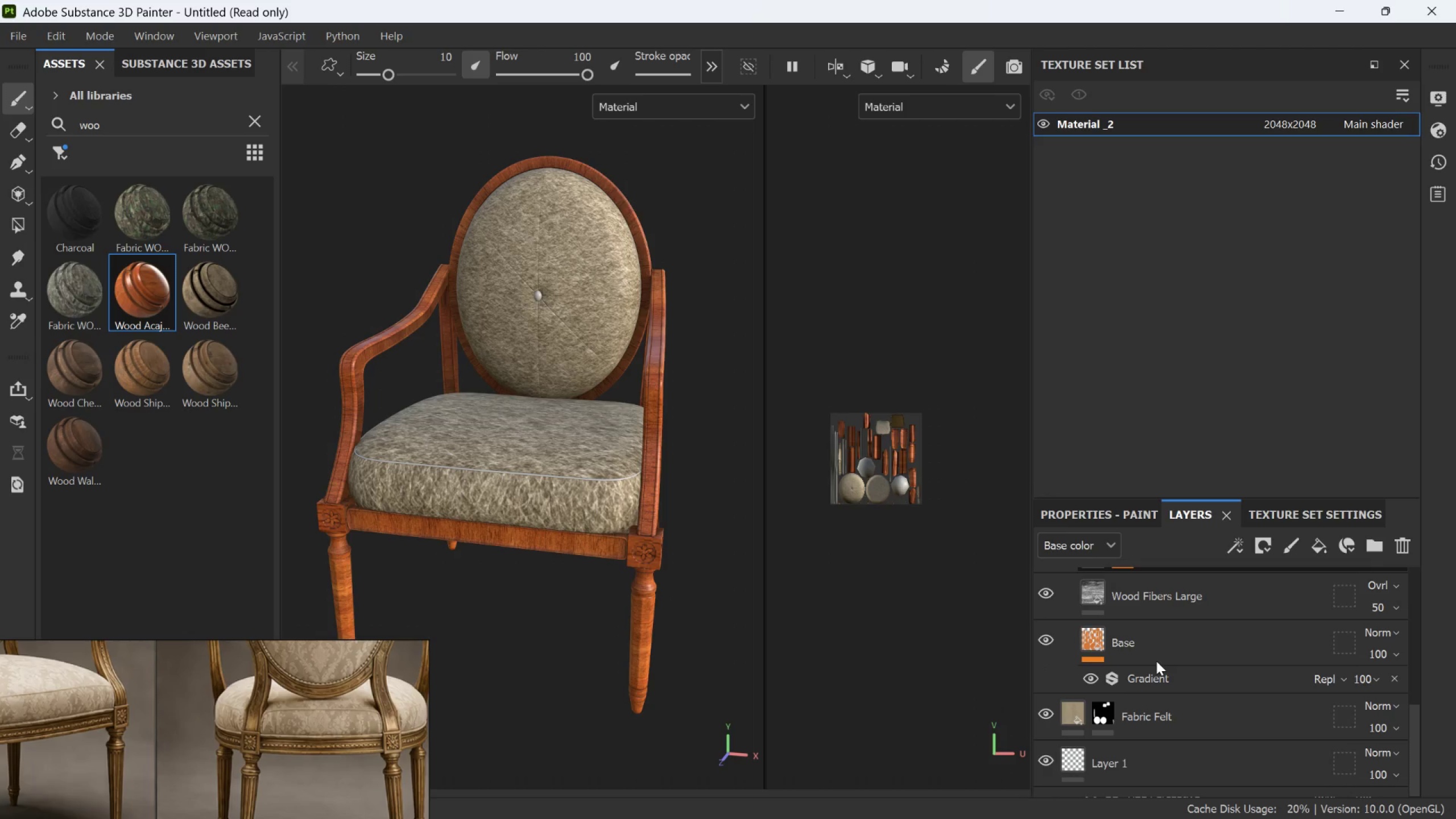 
left_click([1173, 642])
 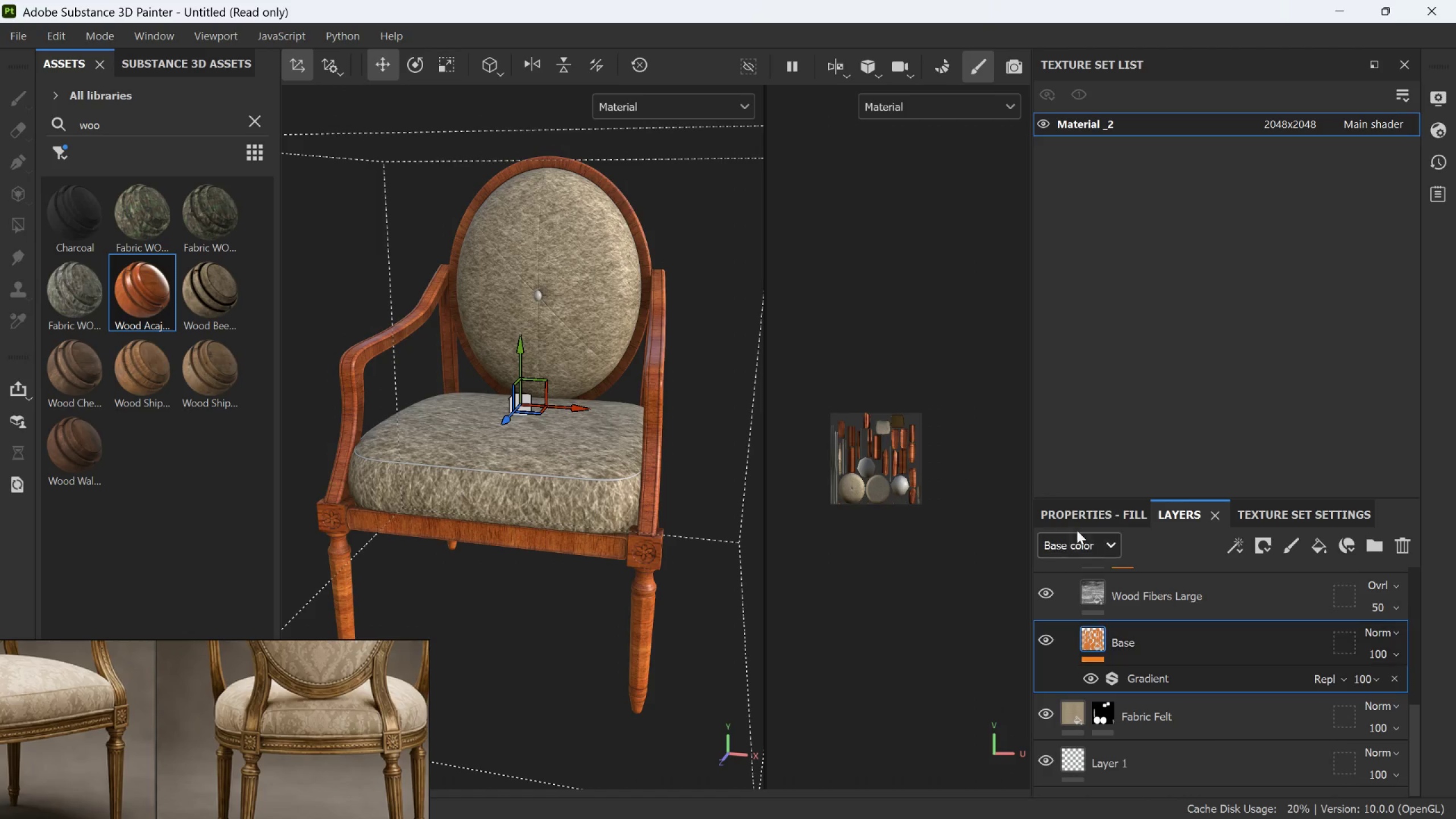 
mouse_move([1084, 518])
 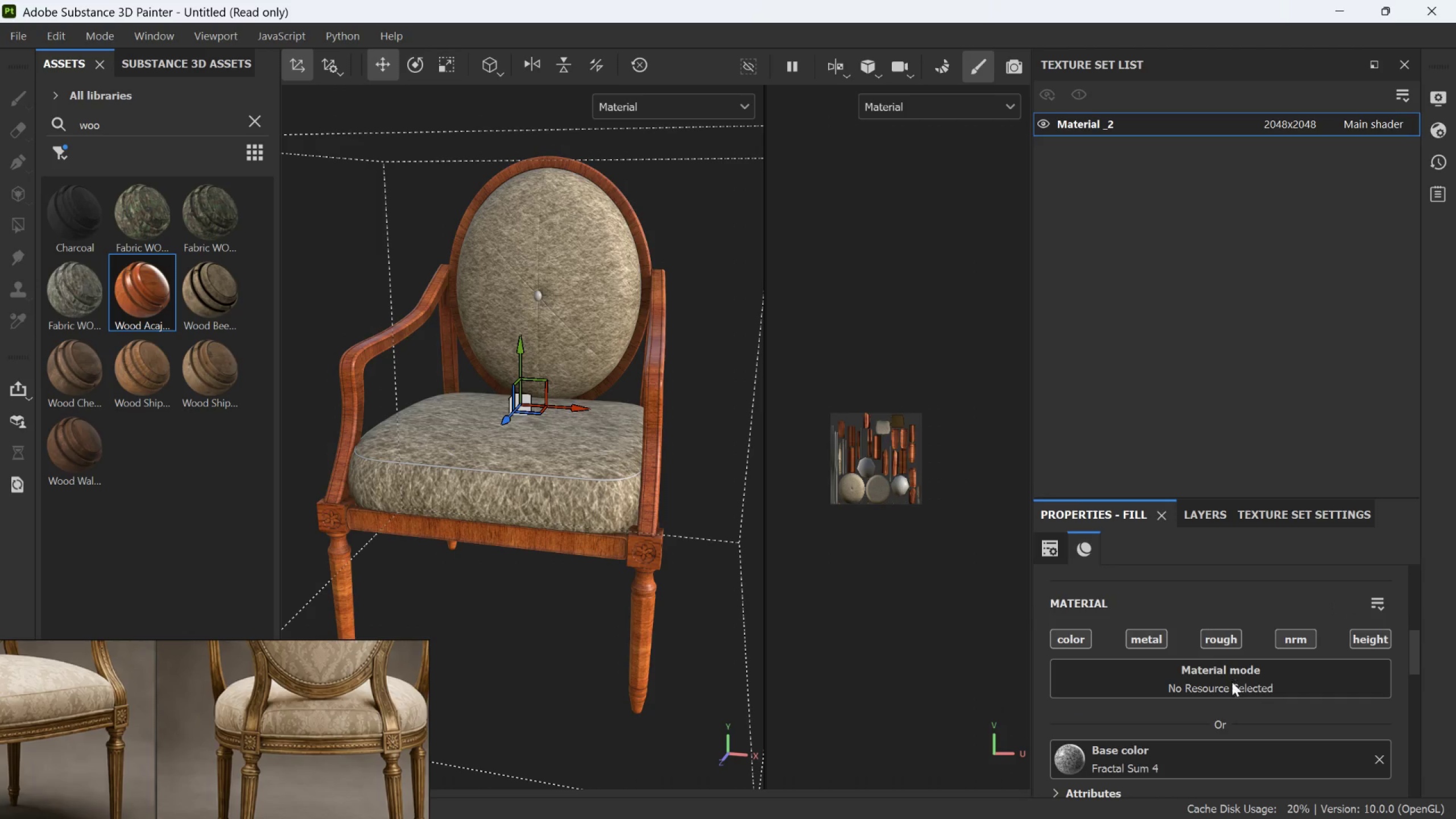 
scroll: coordinate [1234, 718], scroll_direction: up, amount: 6.0
 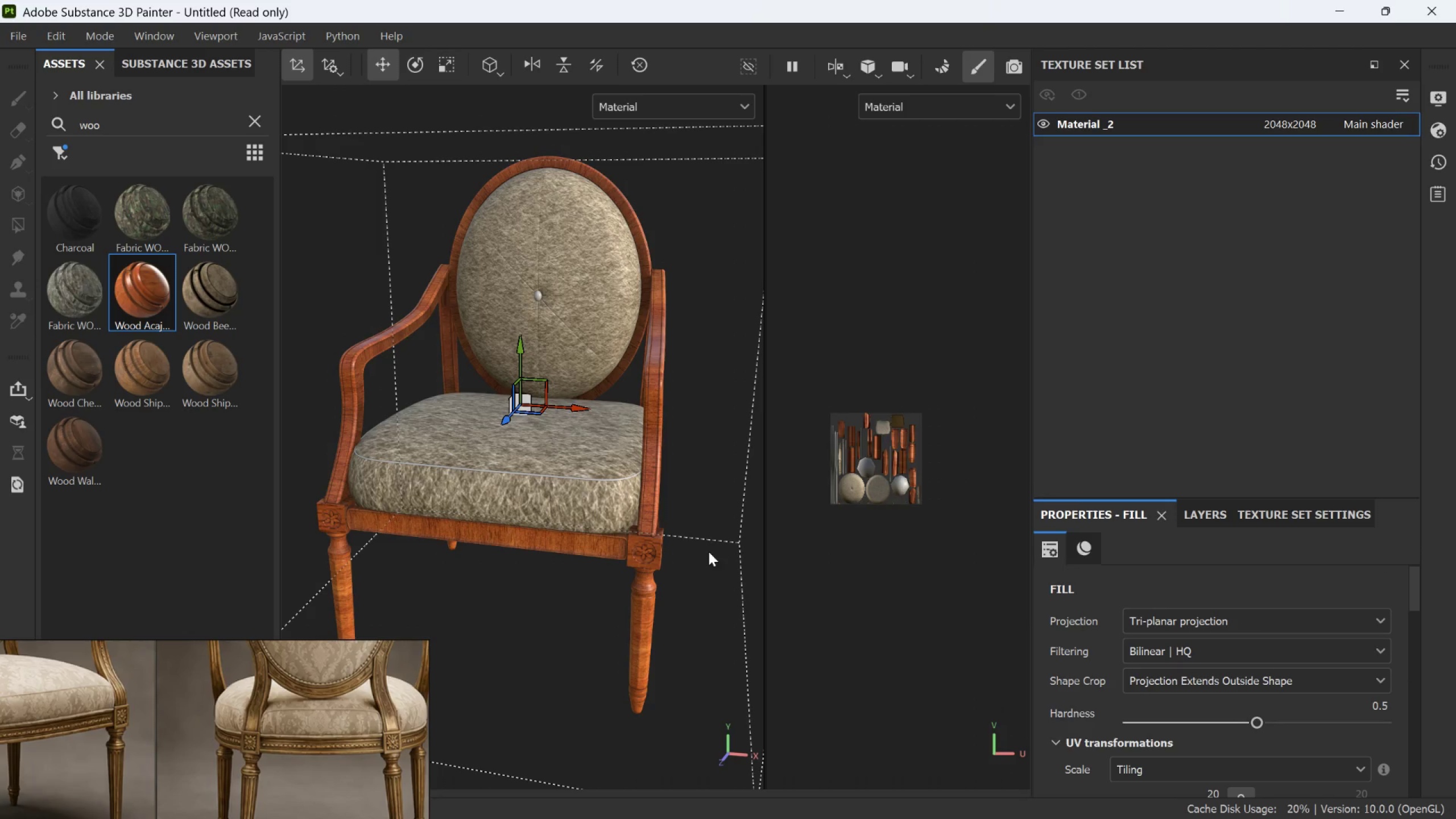 
scroll: coordinate [717, 547], scroll_direction: down, amount: 5.0
 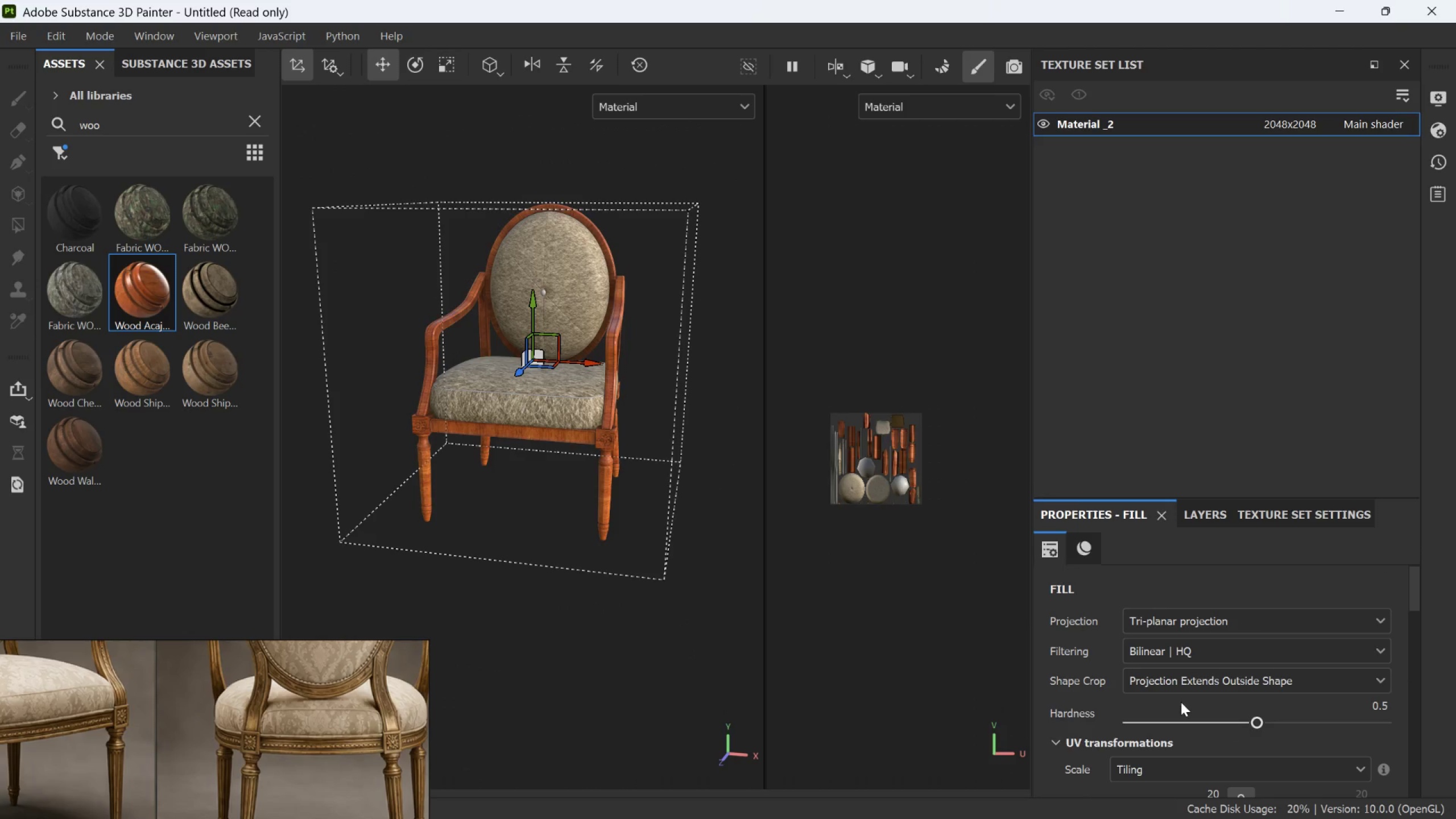 
scroll: coordinate [1210, 628], scroll_direction: none, amount: 0.0
 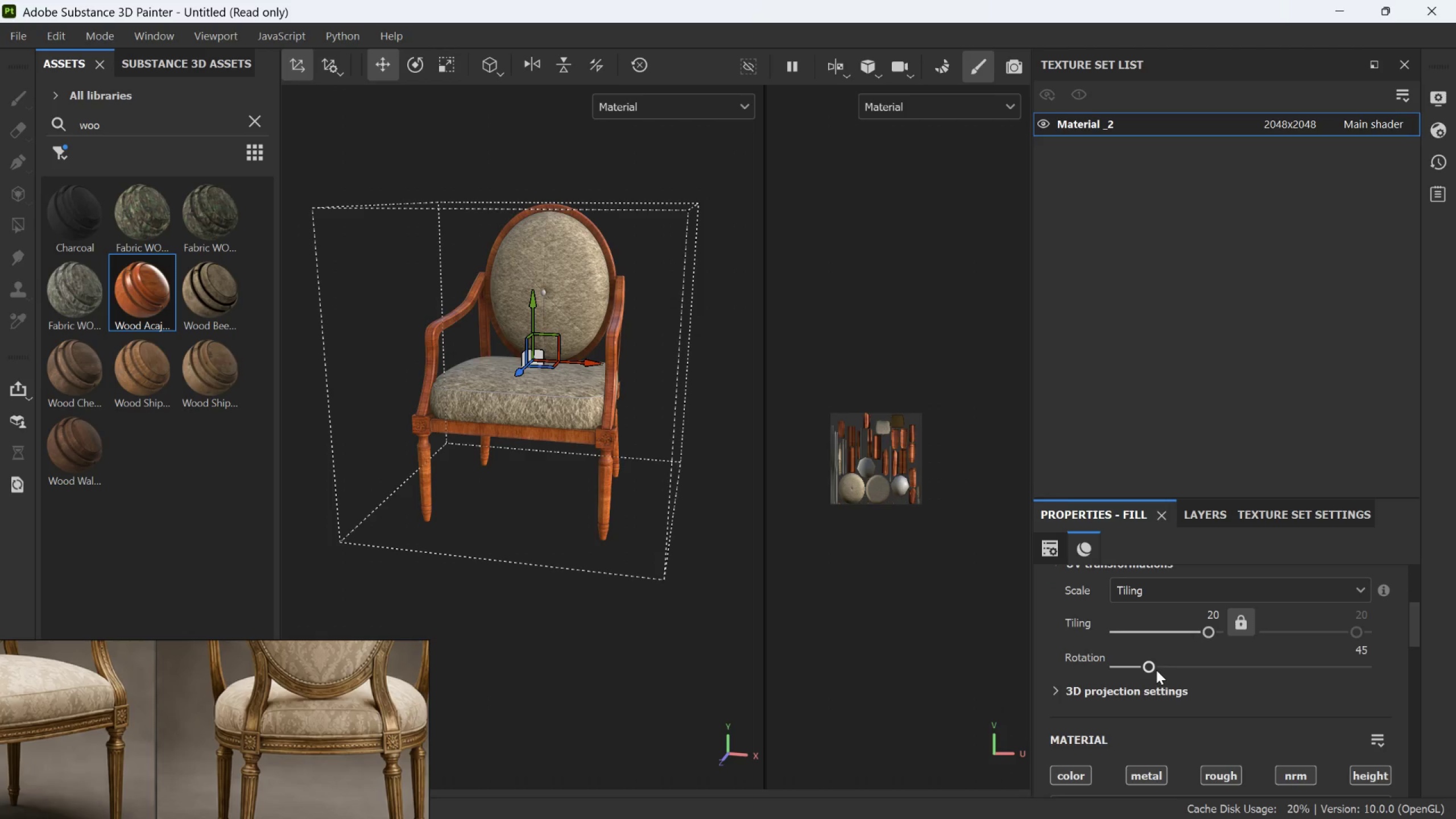 
scroll: coordinate [615, 466], scroll_direction: up, amount: 3.0
 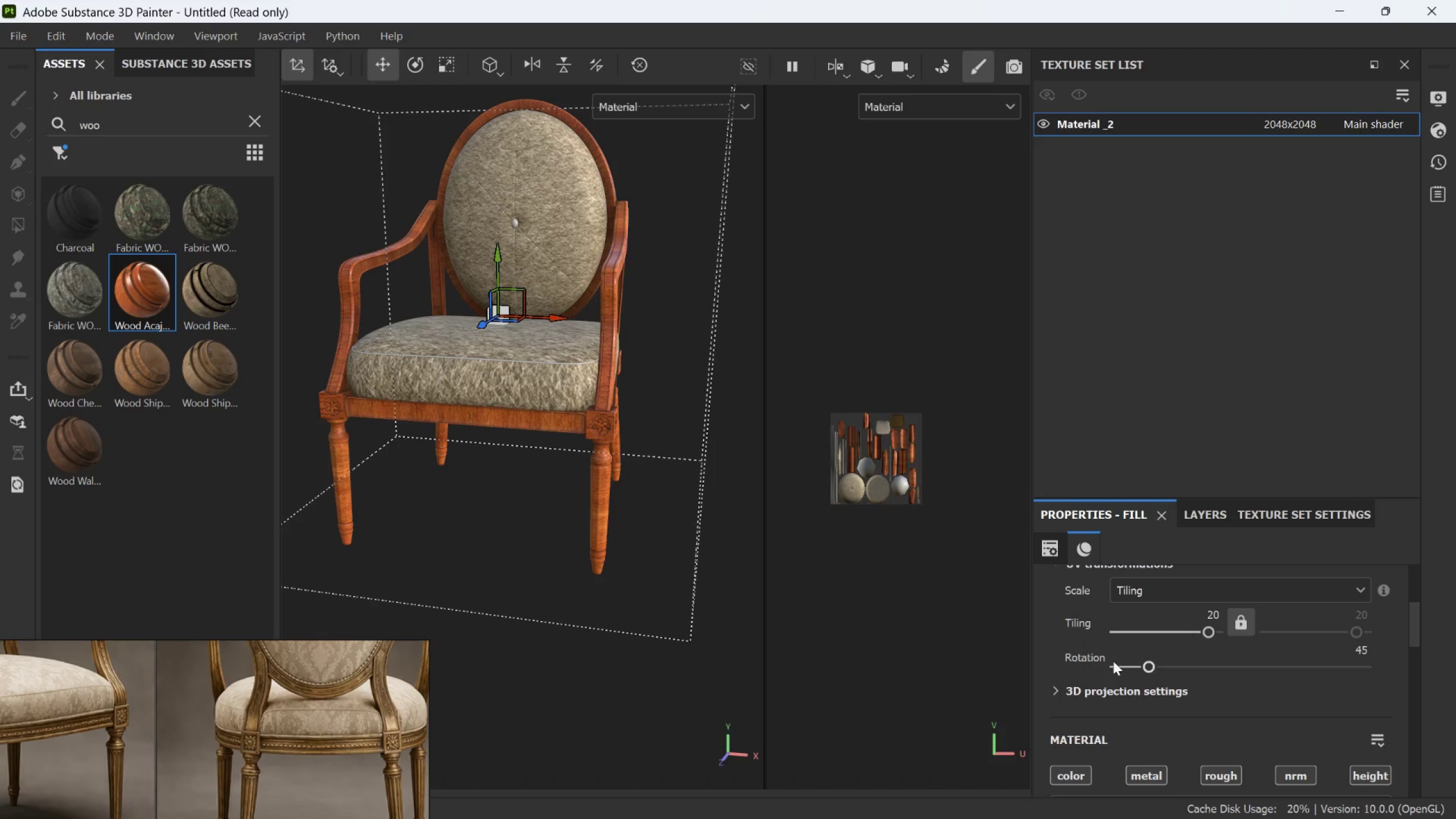 
left_click_drag(start_coordinate=[1147, 664], to_coordinate=[1208, 649])
 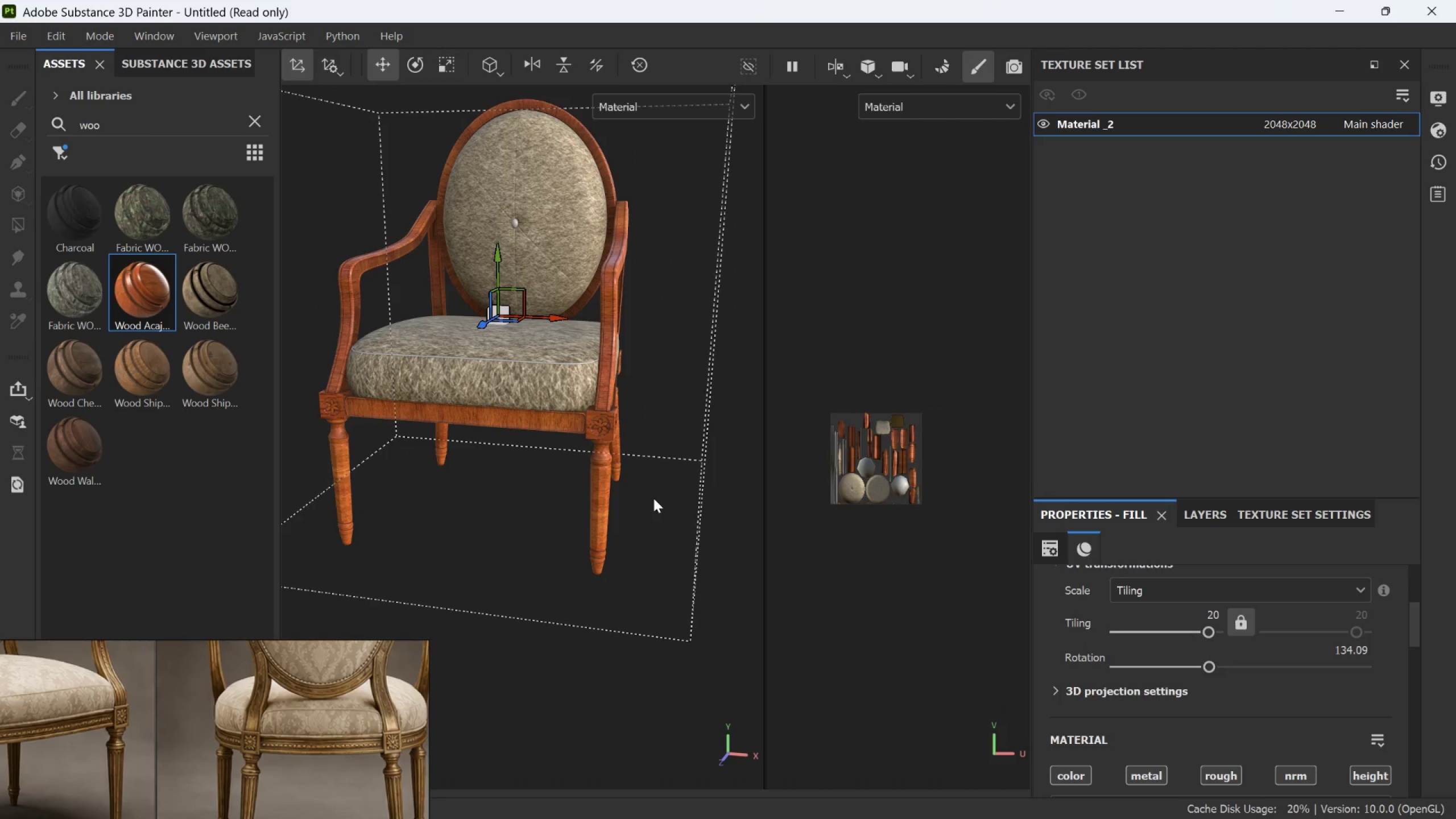 
scroll: coordinate [654, 490], scroll_direction: down, amount: 2.0
 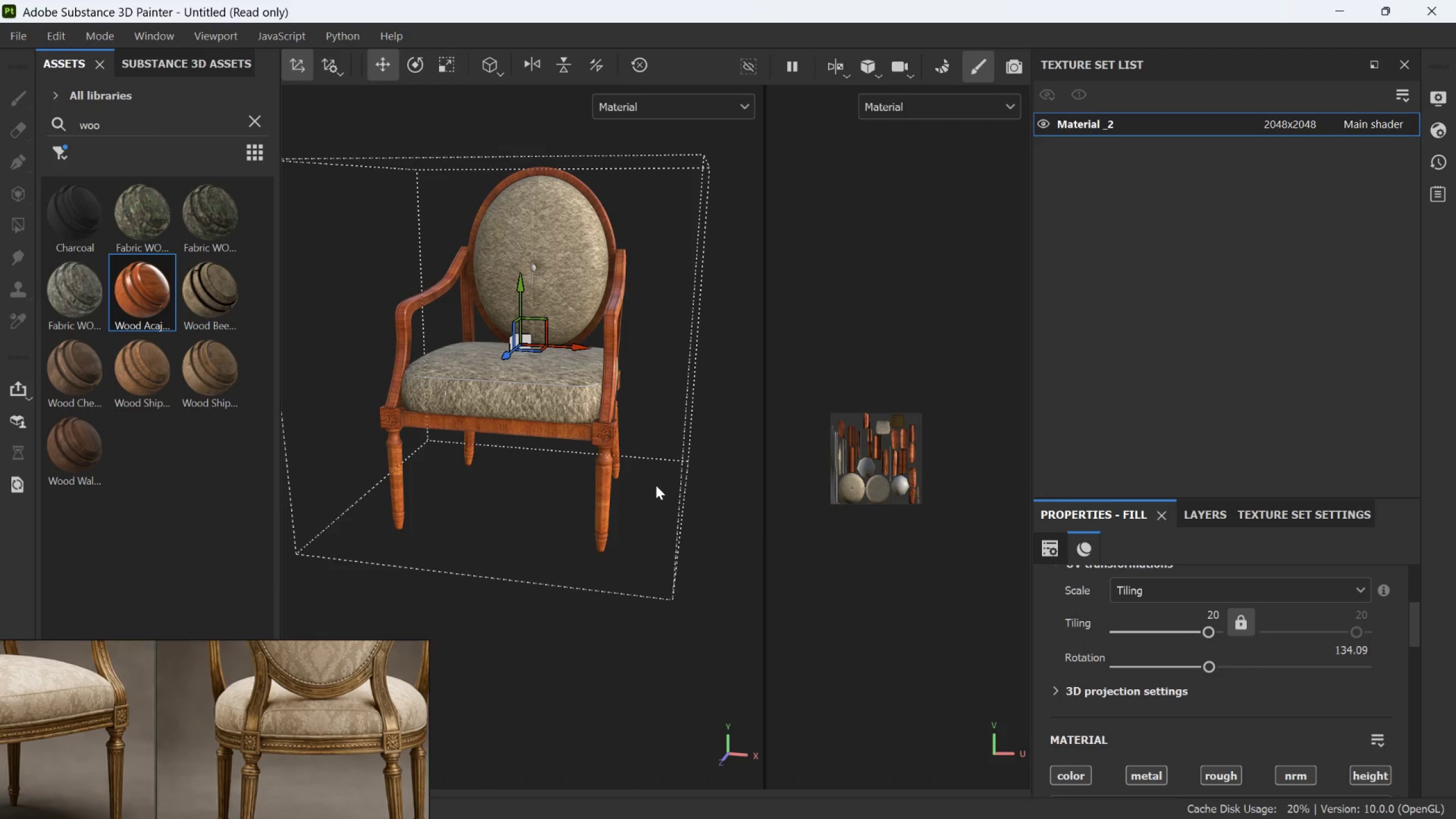 
hold_key(key=AltLeft, duration=0.86)
left_click_drag(start_coordinate=[631, 493], to_coordinate=[671, 476])
 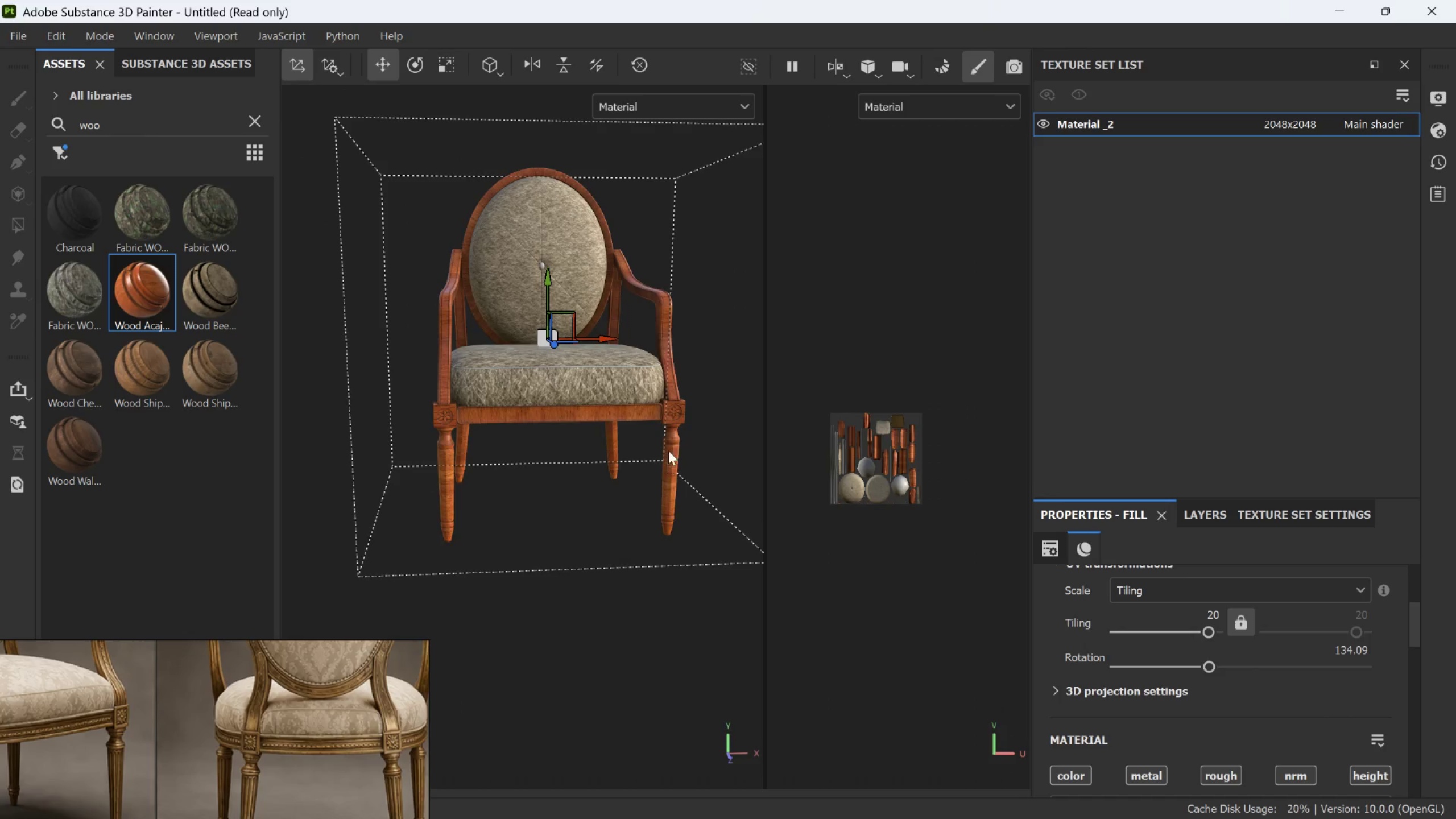 
scroll: coordinate [672, 422], scroll_direction: up, amount: 6.0
 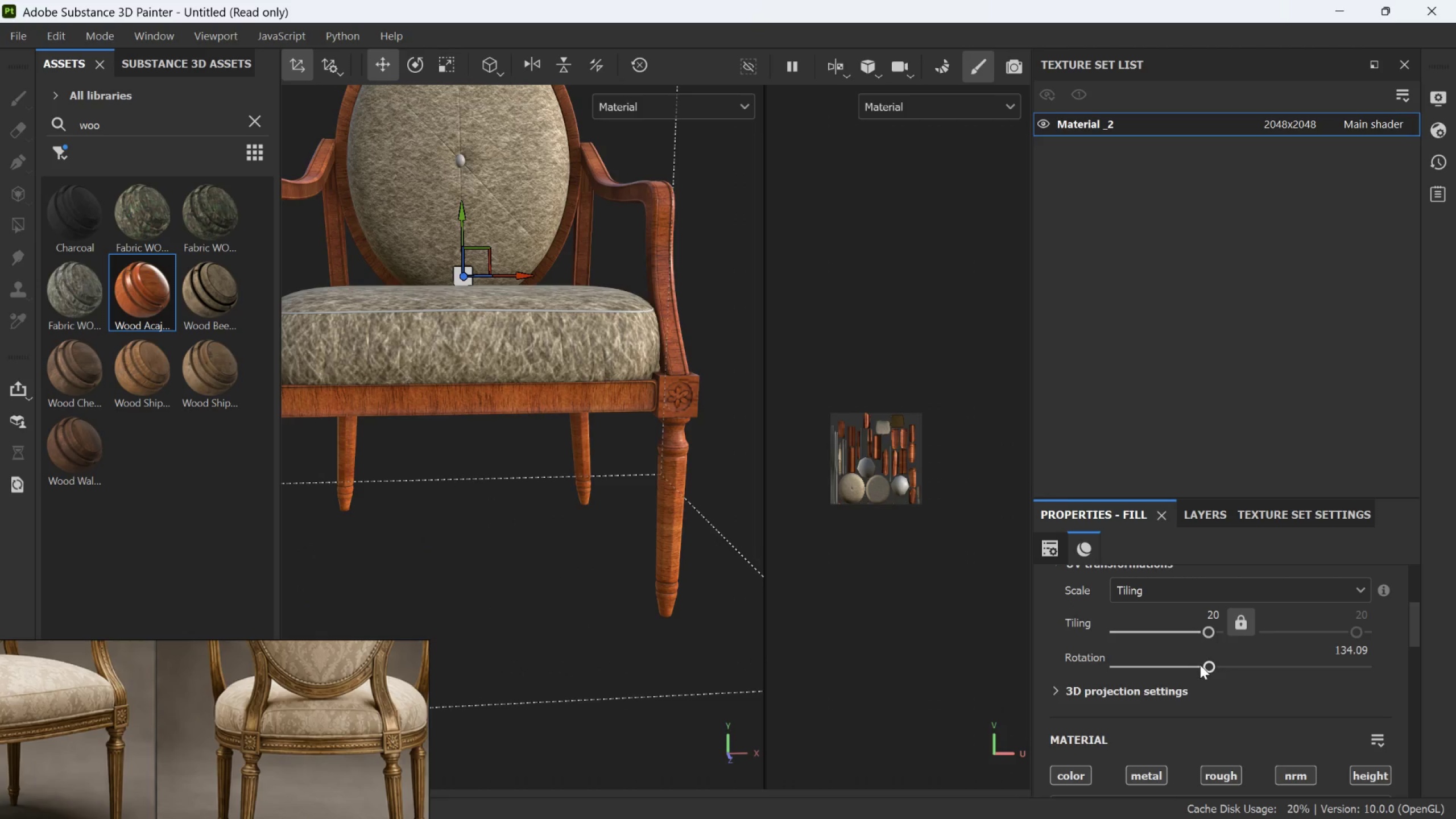 
left_click_drag(start_coordinate=[1211, 664], to_coordinate=[1101, 665])
 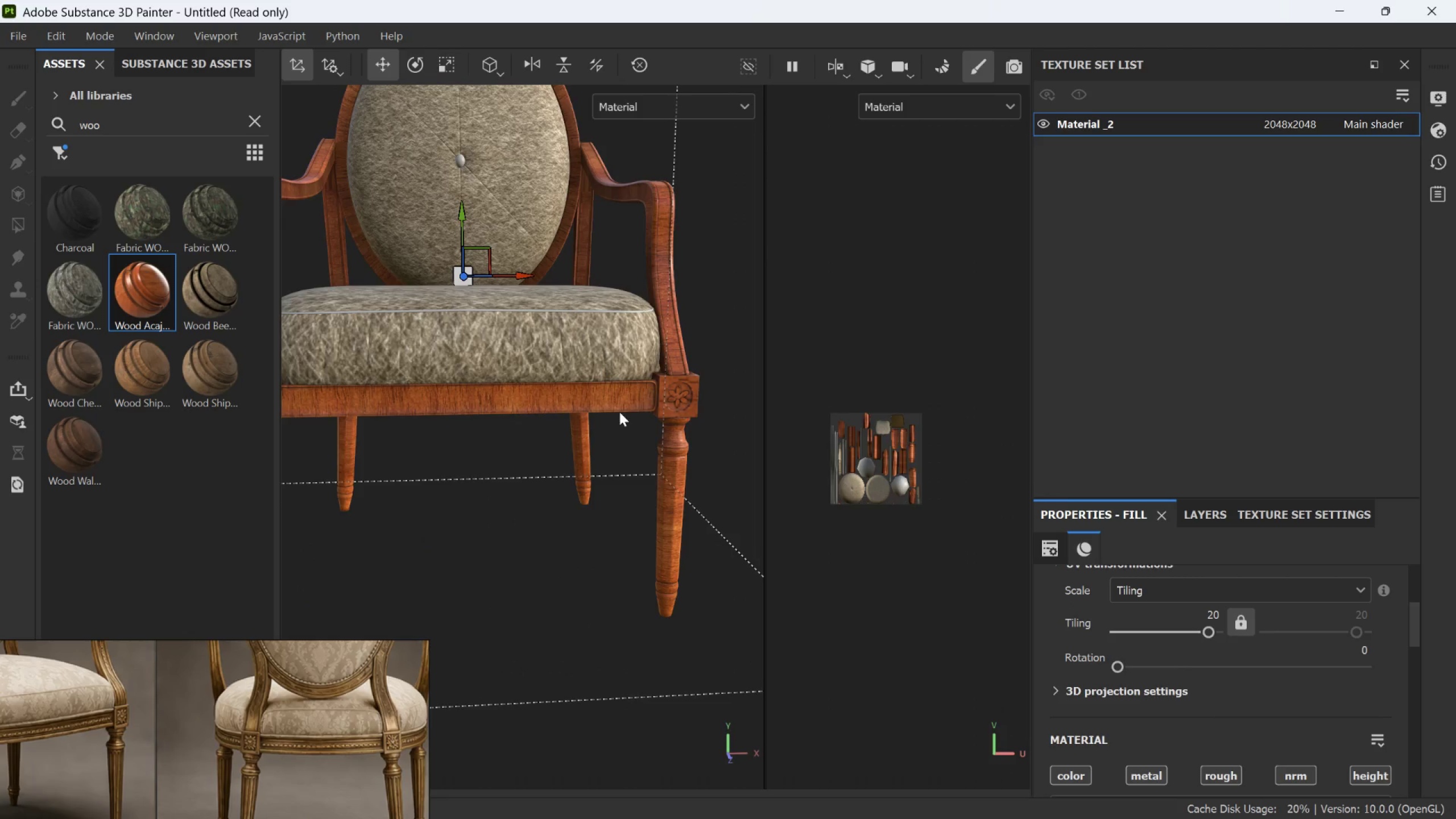 
scroll: coordinate [622, 389], scroll_direction: up, amount: 7.0
 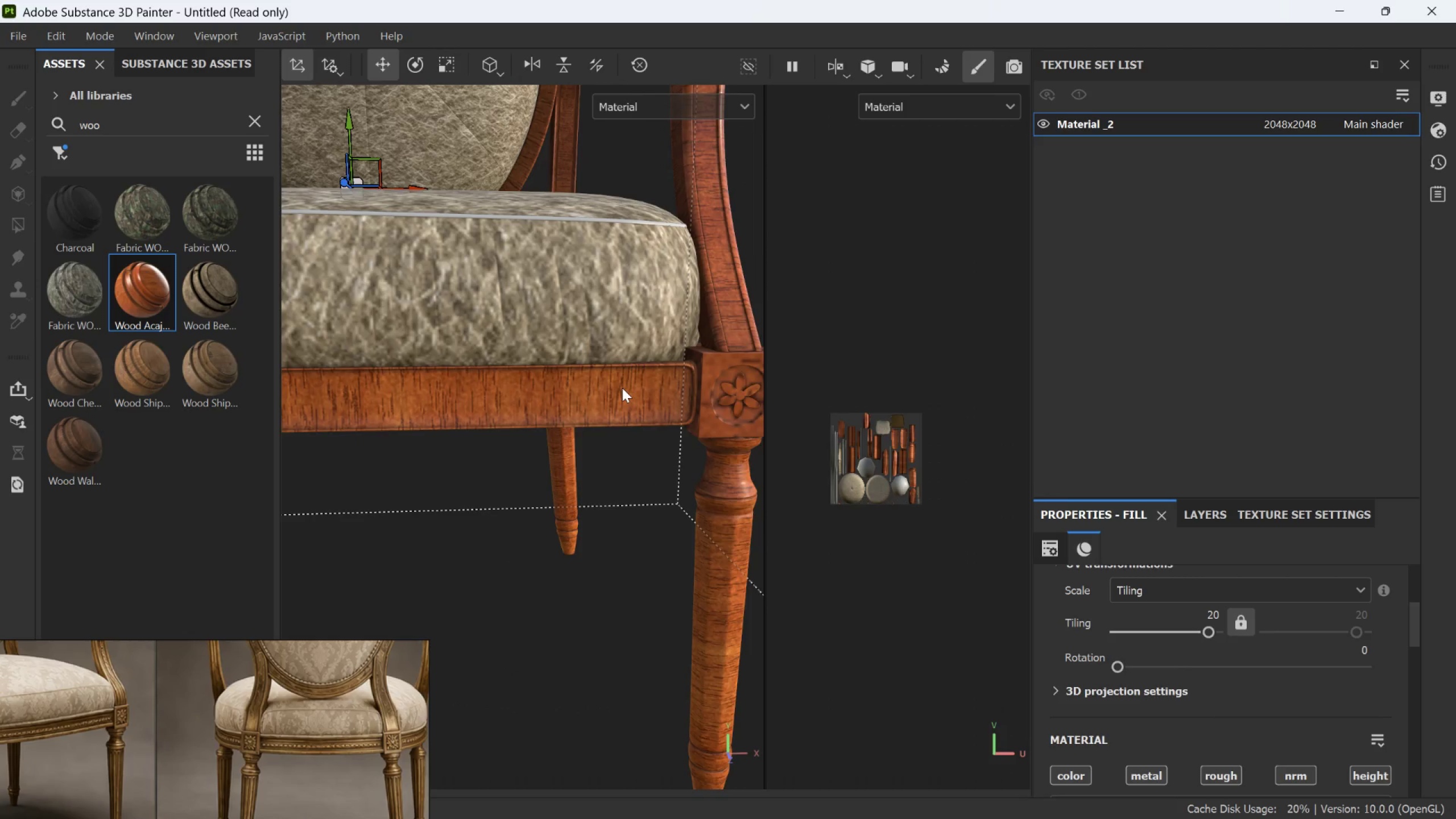 
scroll: coordinate [623, 384], scroll_direction: down, amount: 11.0
 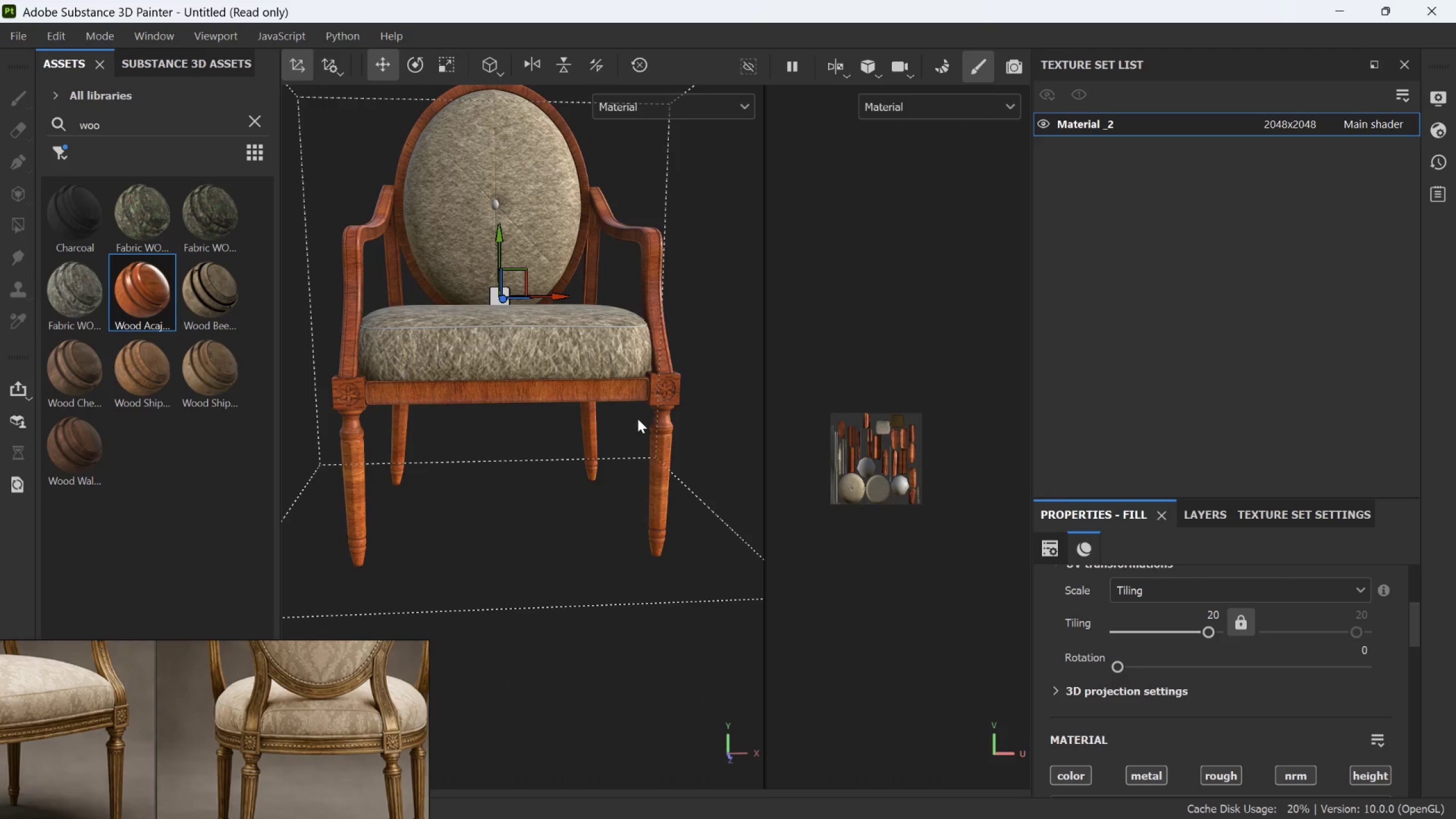 
scroll: coordinate [697, 488], scroll_direction: up, amount: 10.0
 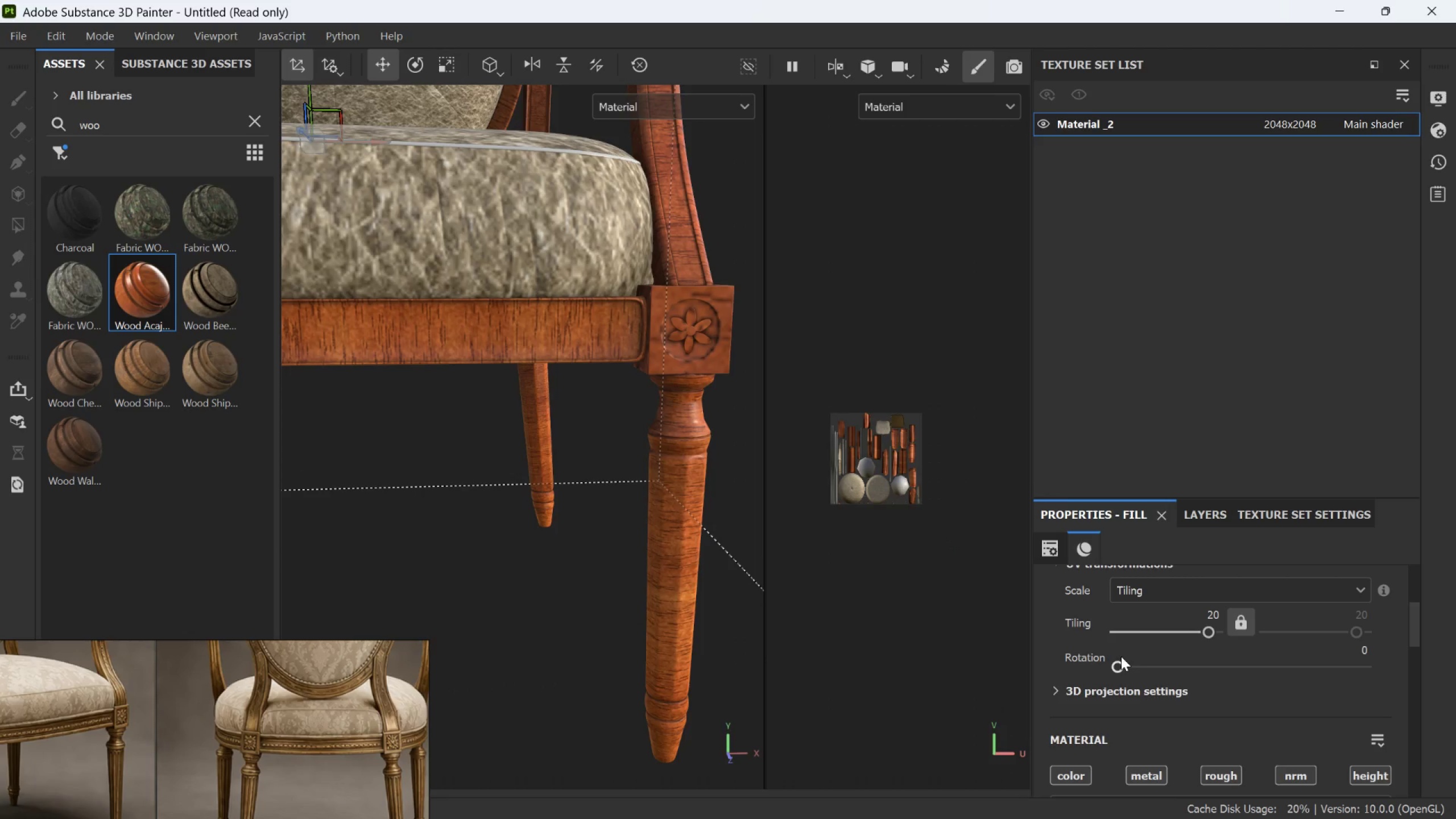 
left_click_drag(start_coordinate=[1116, 665], to_coordinate=[1399, 663])
 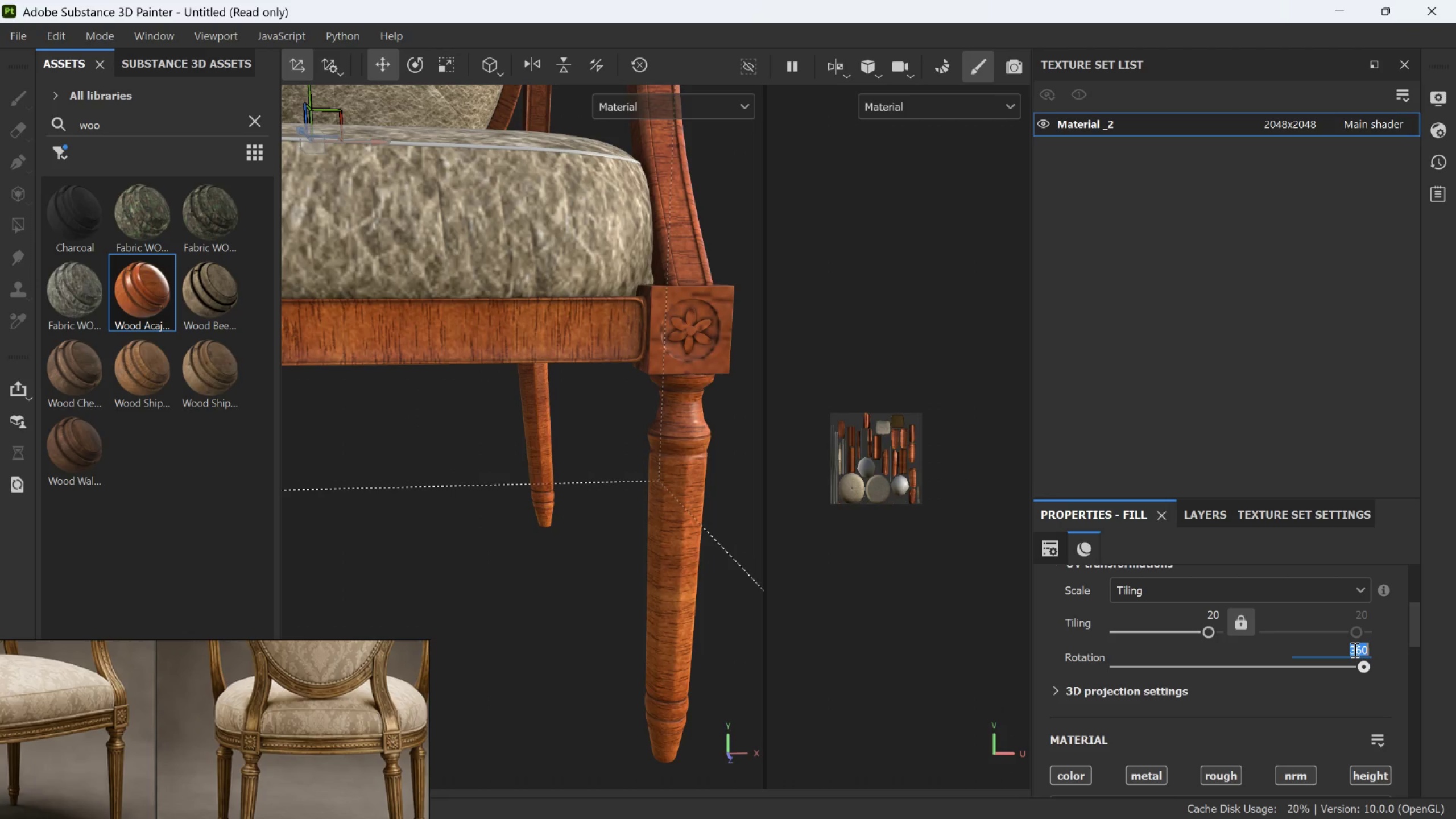 
double_click([1354, 650])
 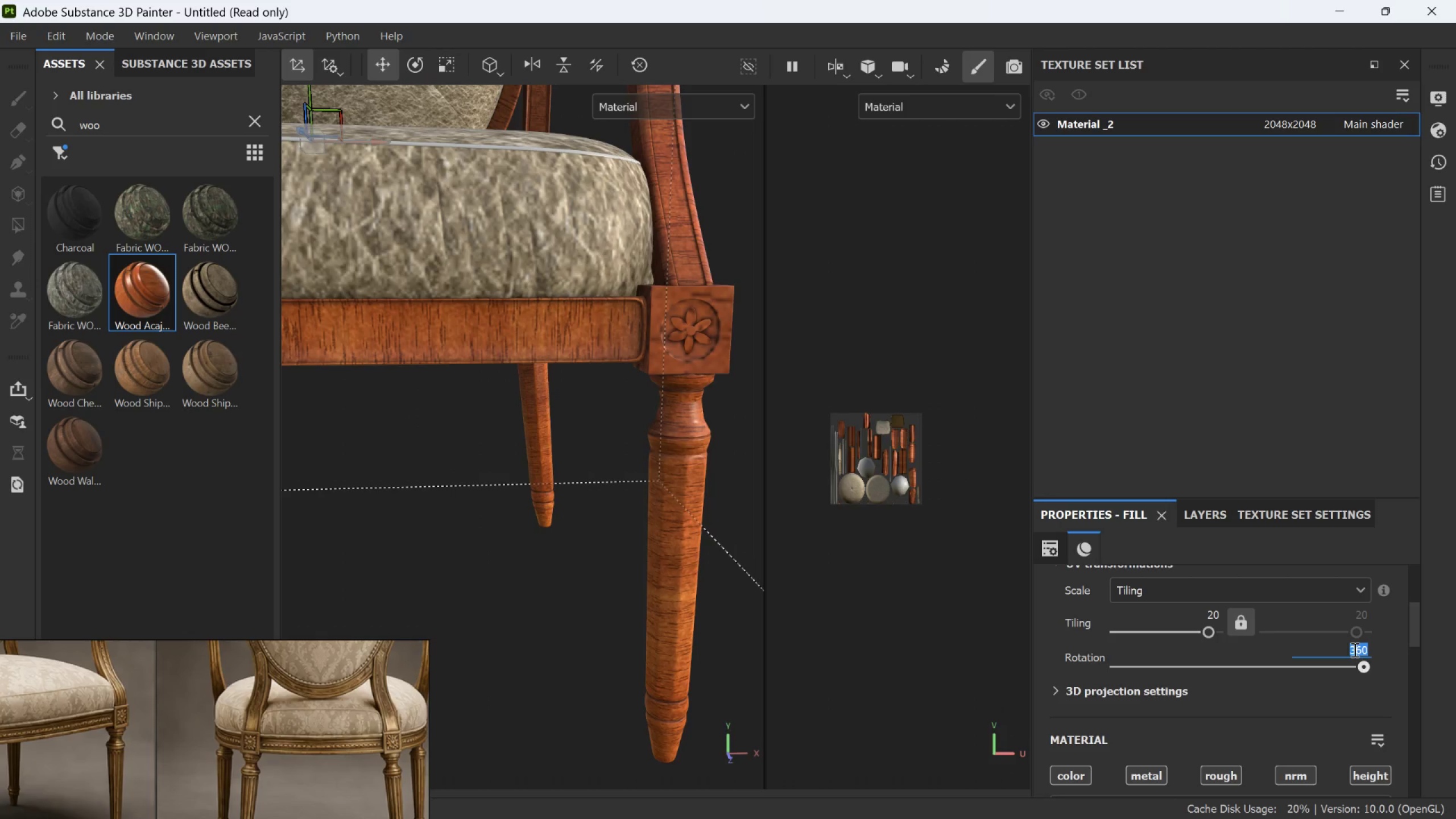 
type(180)
 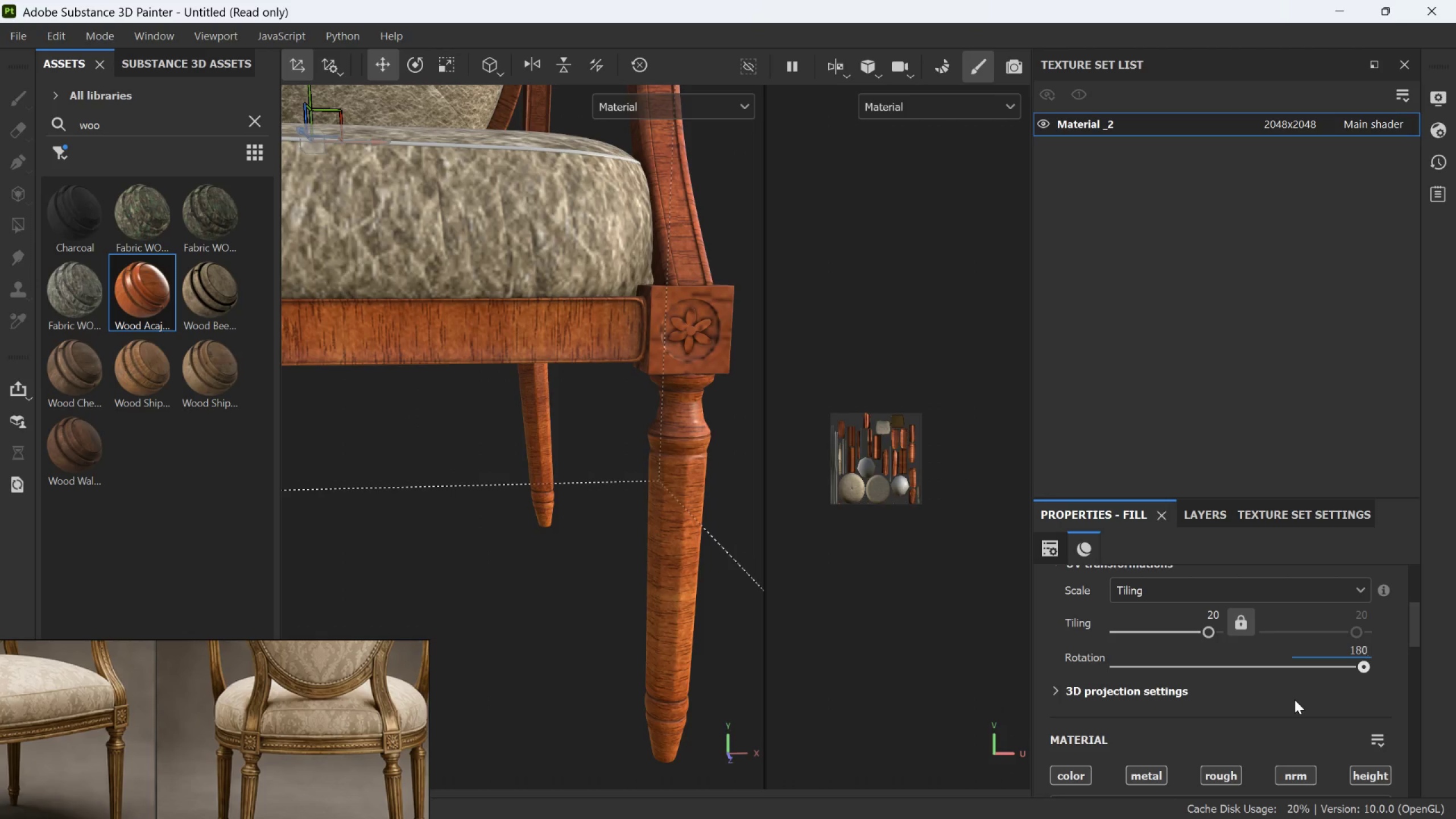 
left_click([1297, 710])
 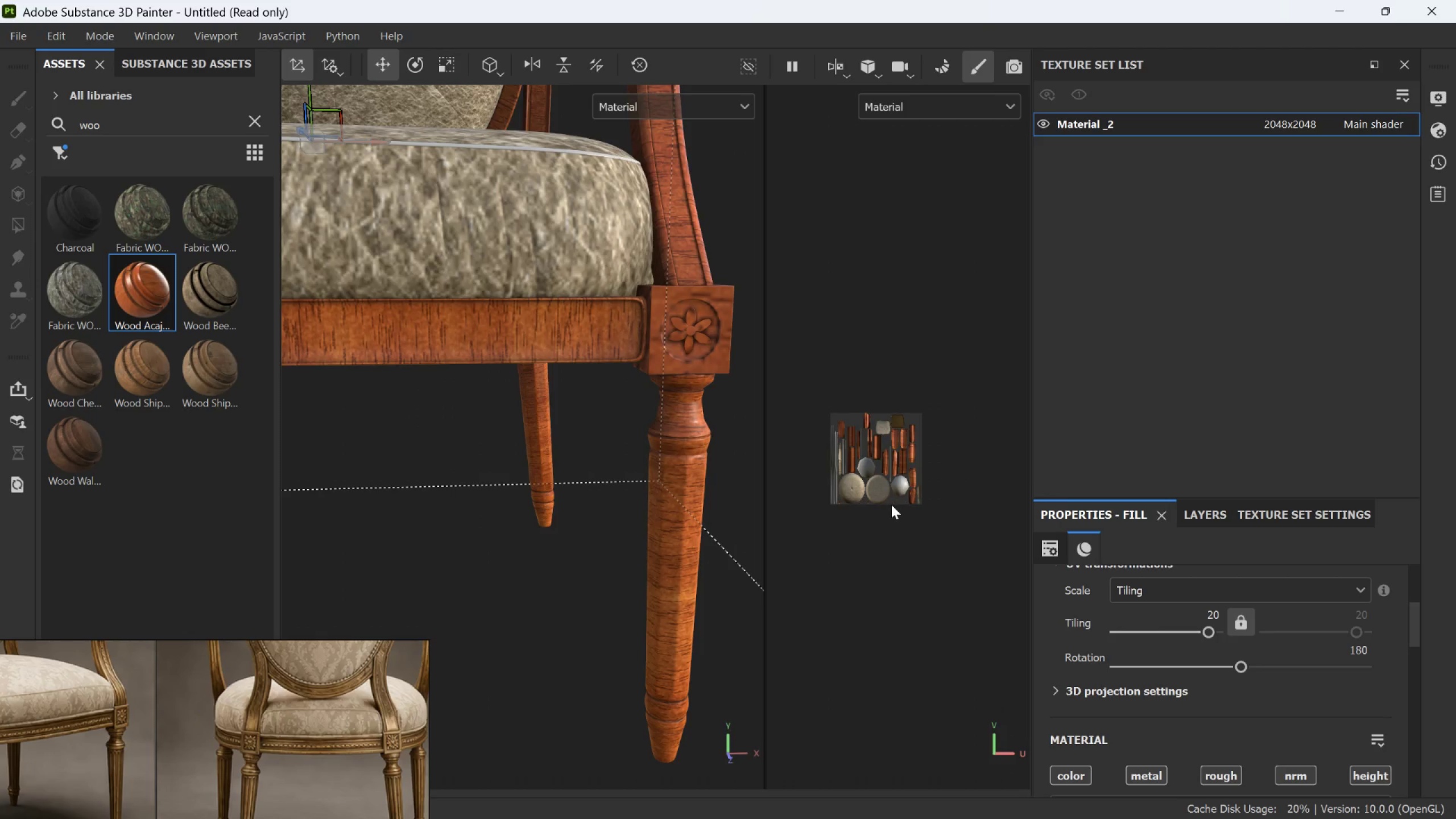 
scroll: coordinate [891, 504], scroll_direction: down, amount: 1.0
 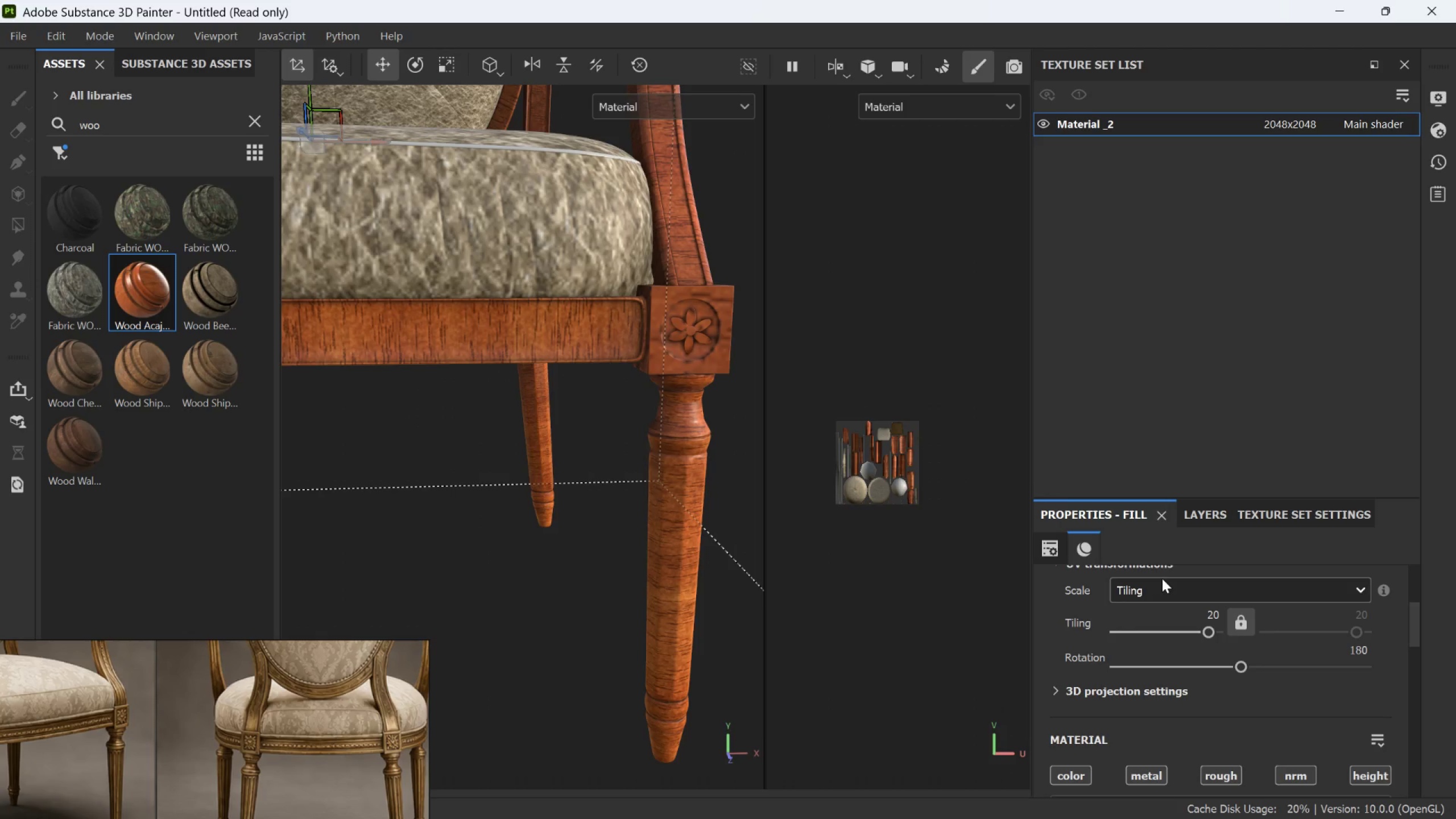 
key(Control+Z)
 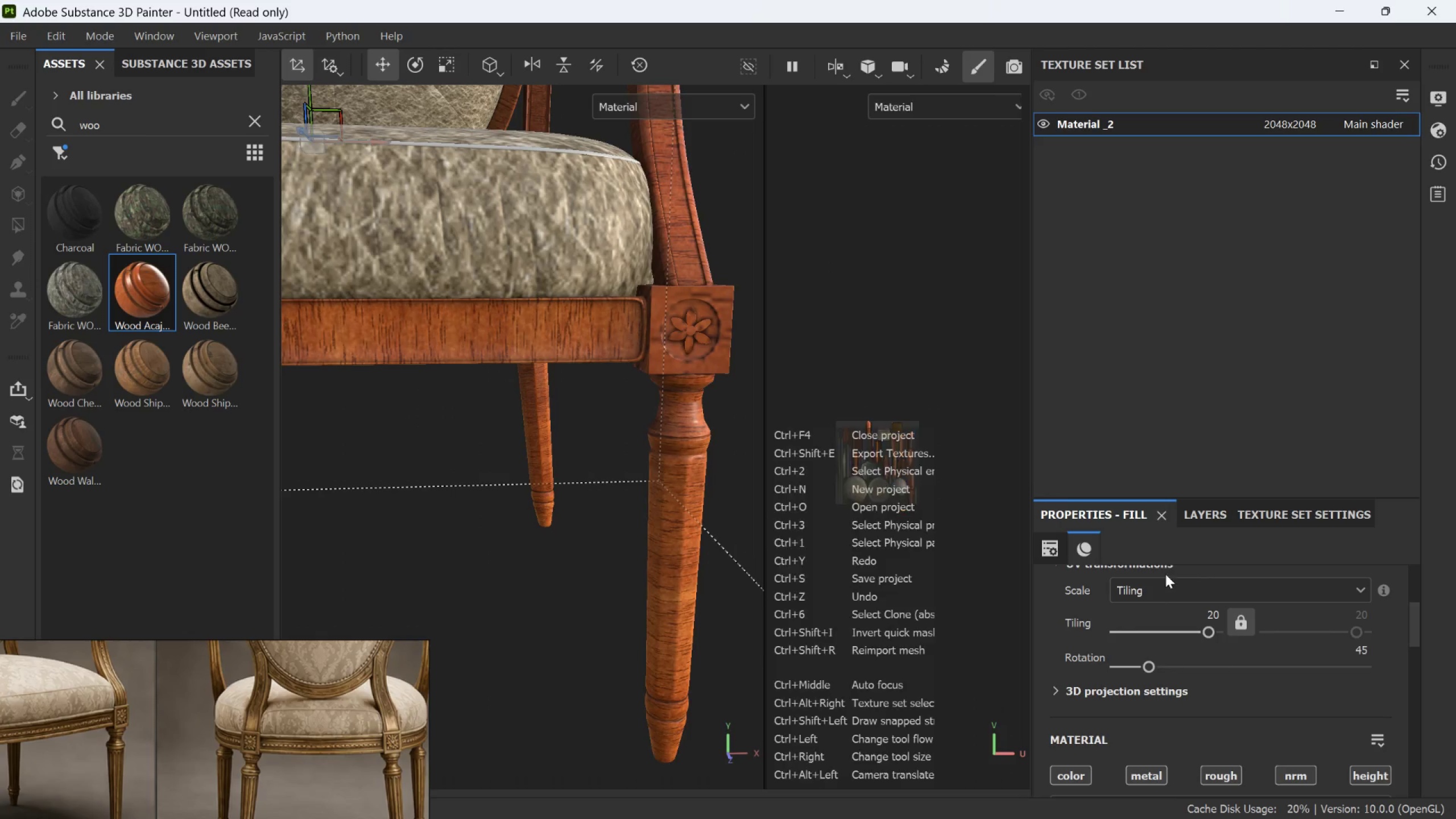 
key(Control+Z)
 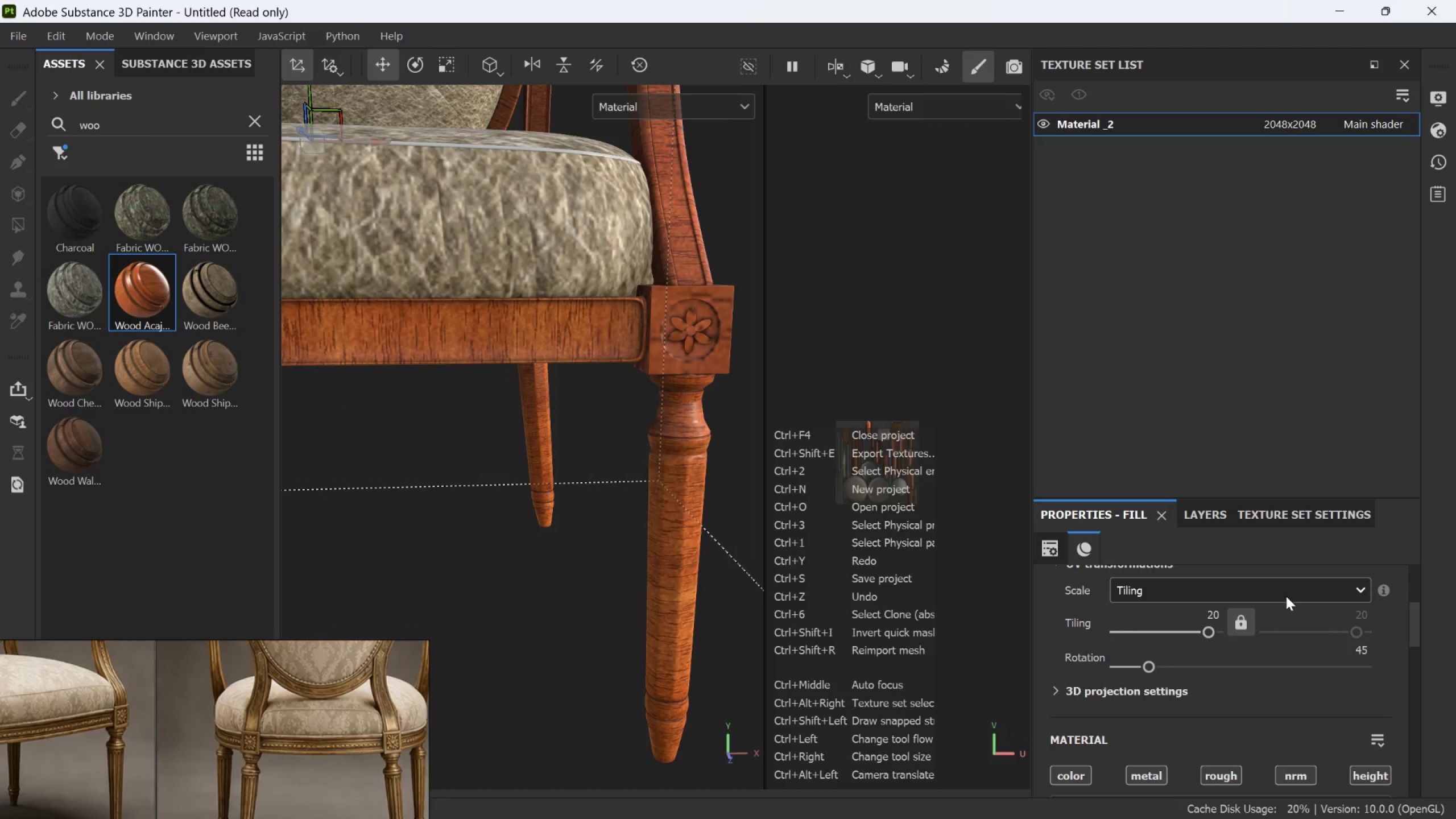 
key(Control+Z)
 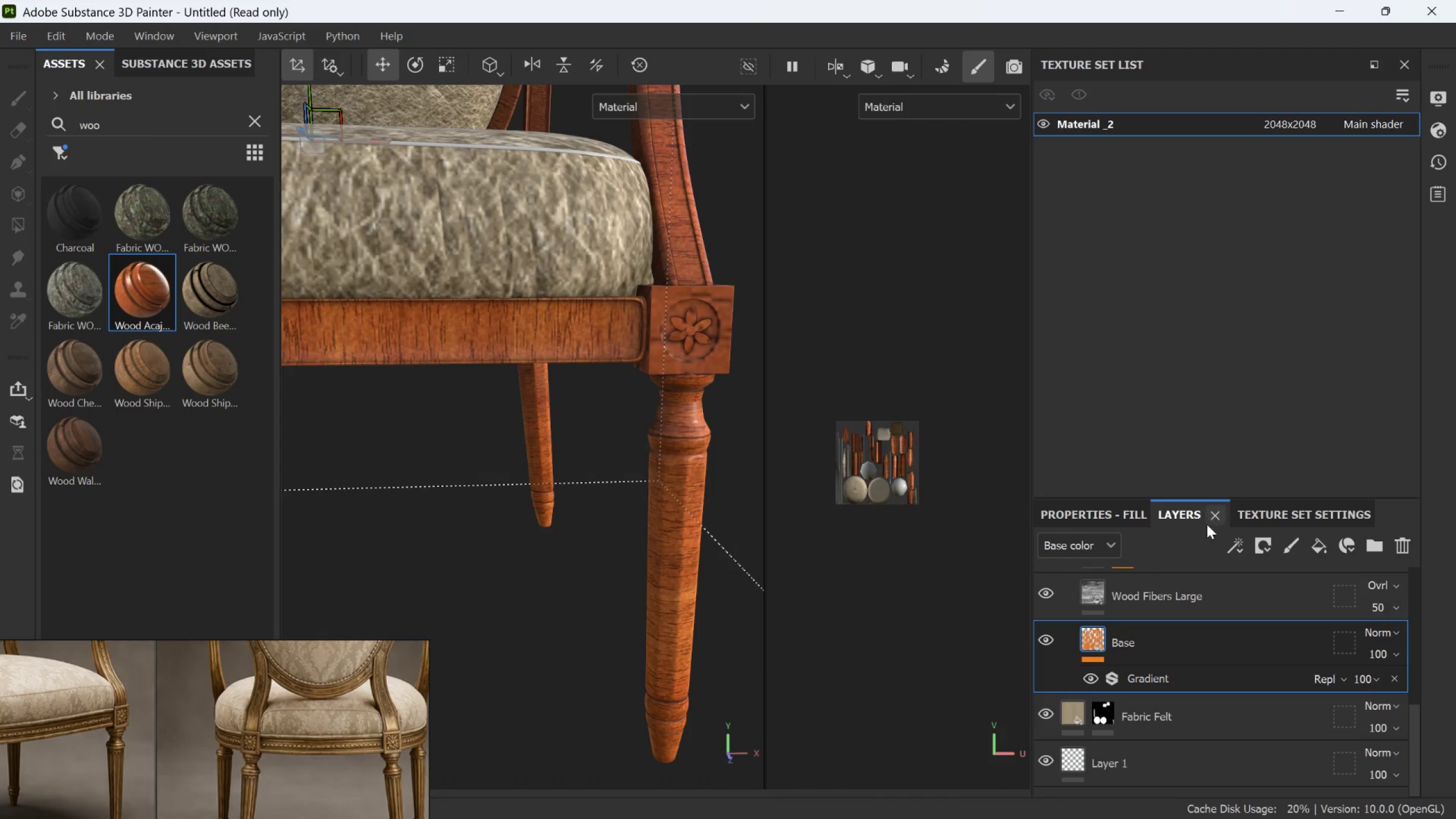 
scroll: coordinate [1233, 694], scroll_direction: down, amount: 3.0
 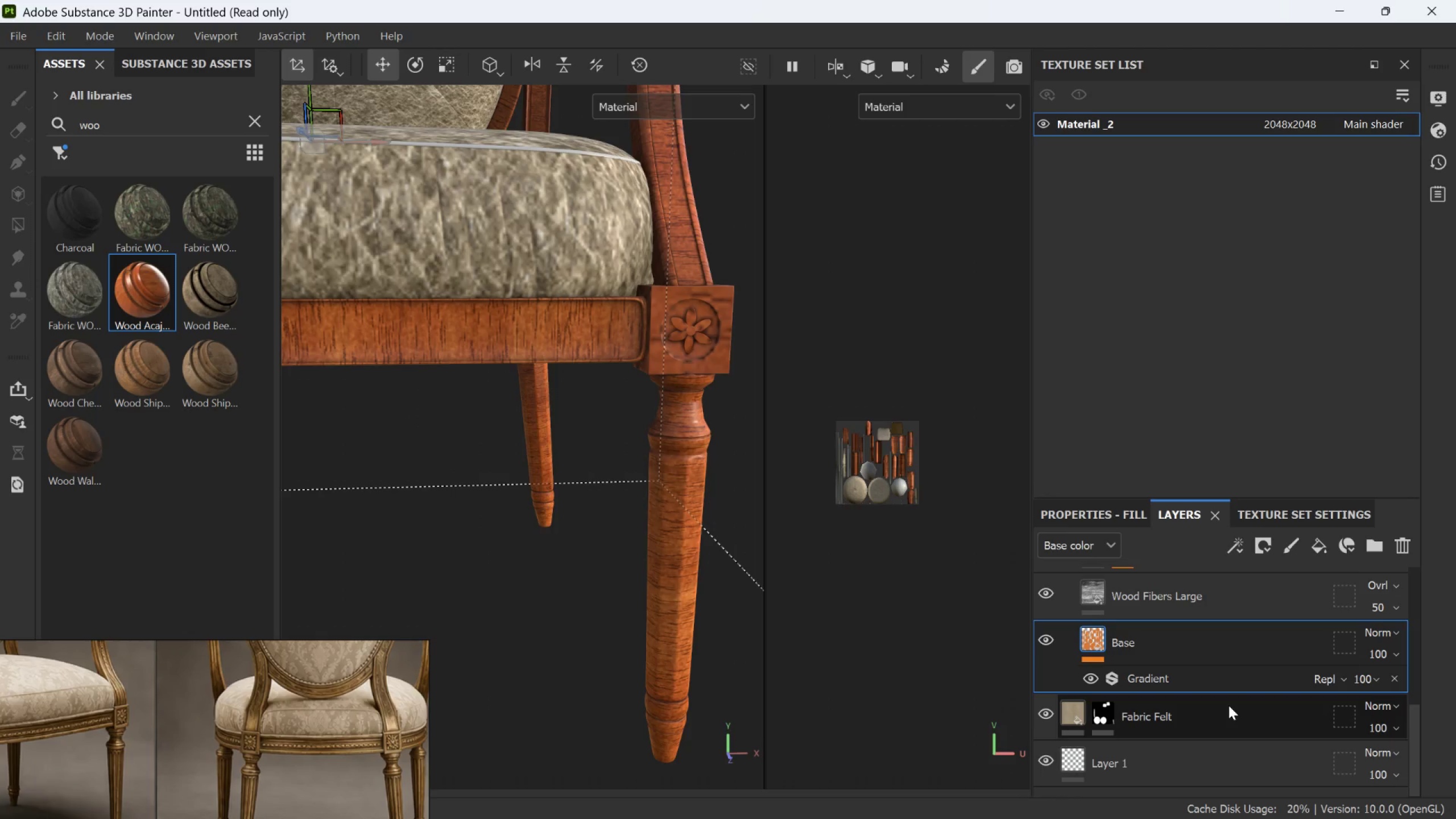 
left_click([1228, 705])
 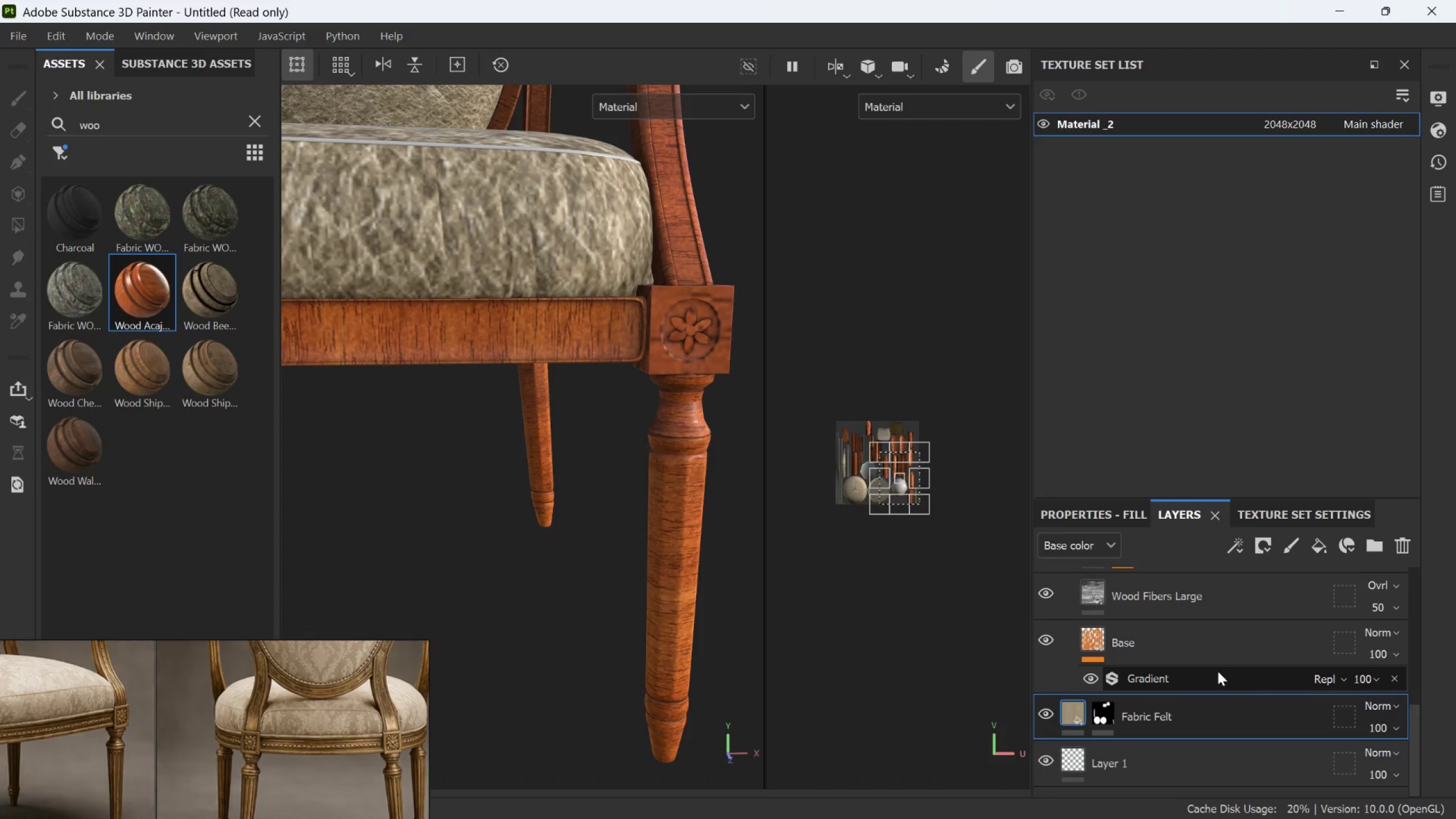 
scroll: coordinate [1179, 653], scroll_direction: up, amount: 6.0
 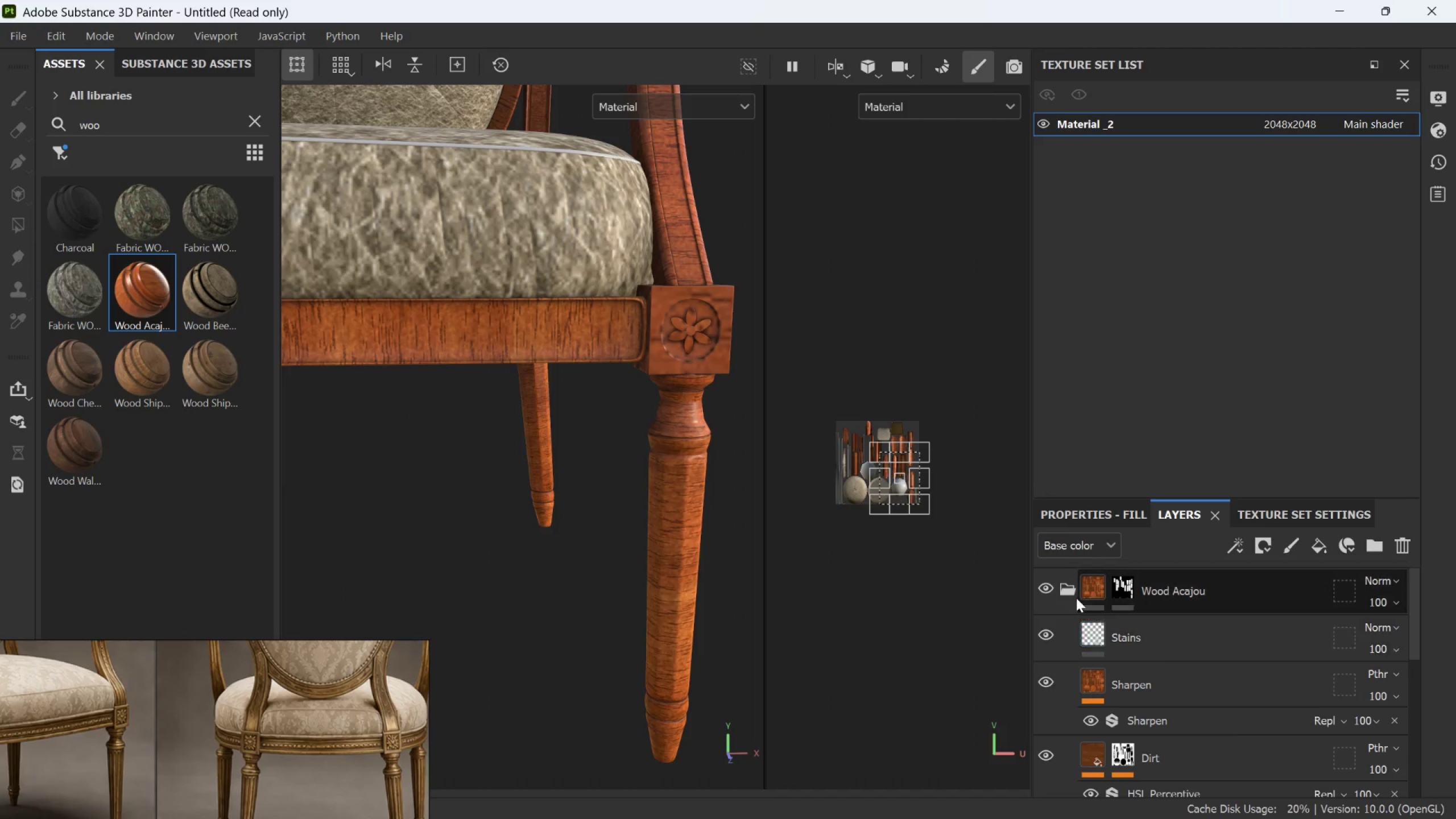 
left_click([1072, 593])
 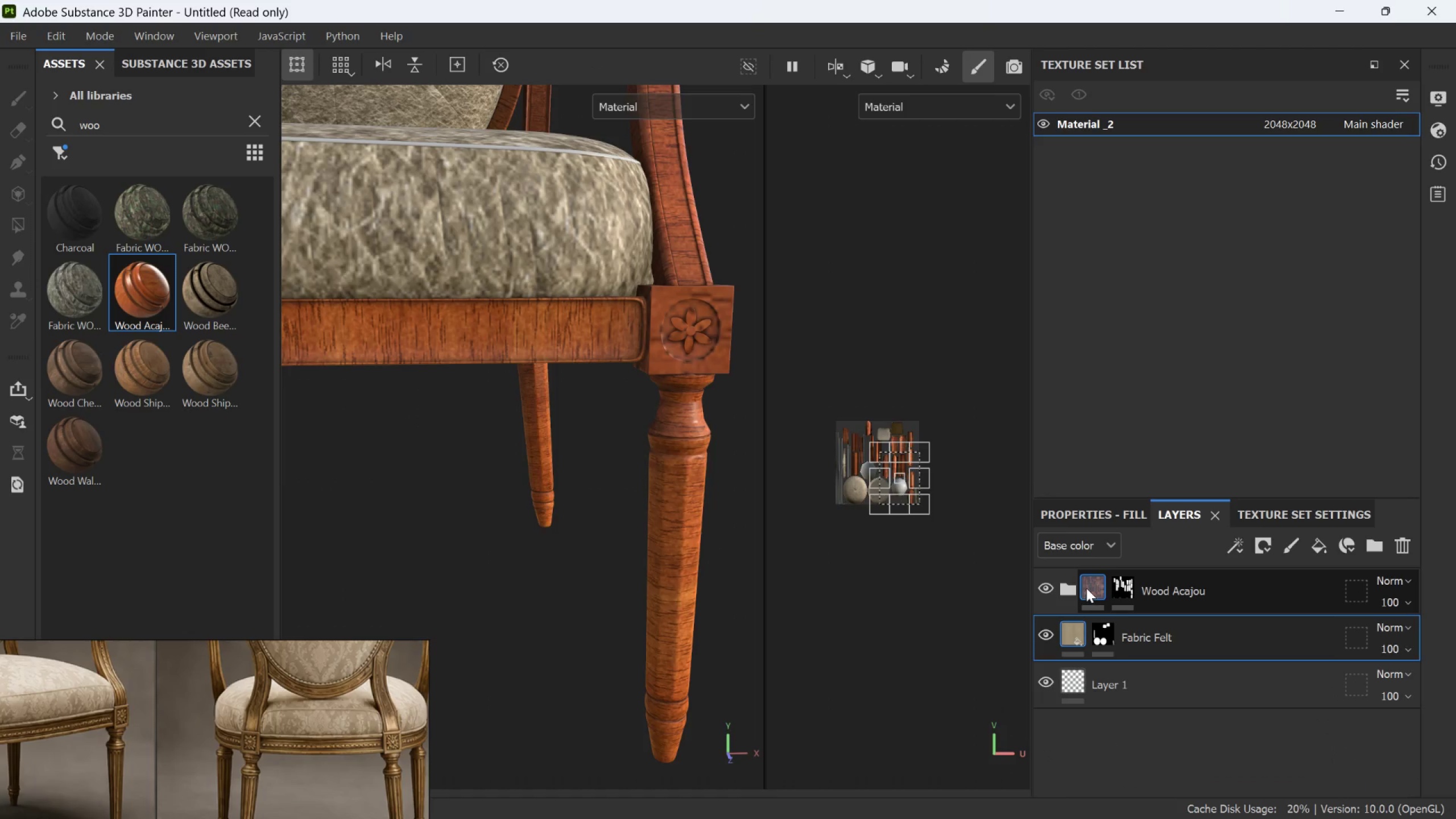 
left_click([1087, 588])
 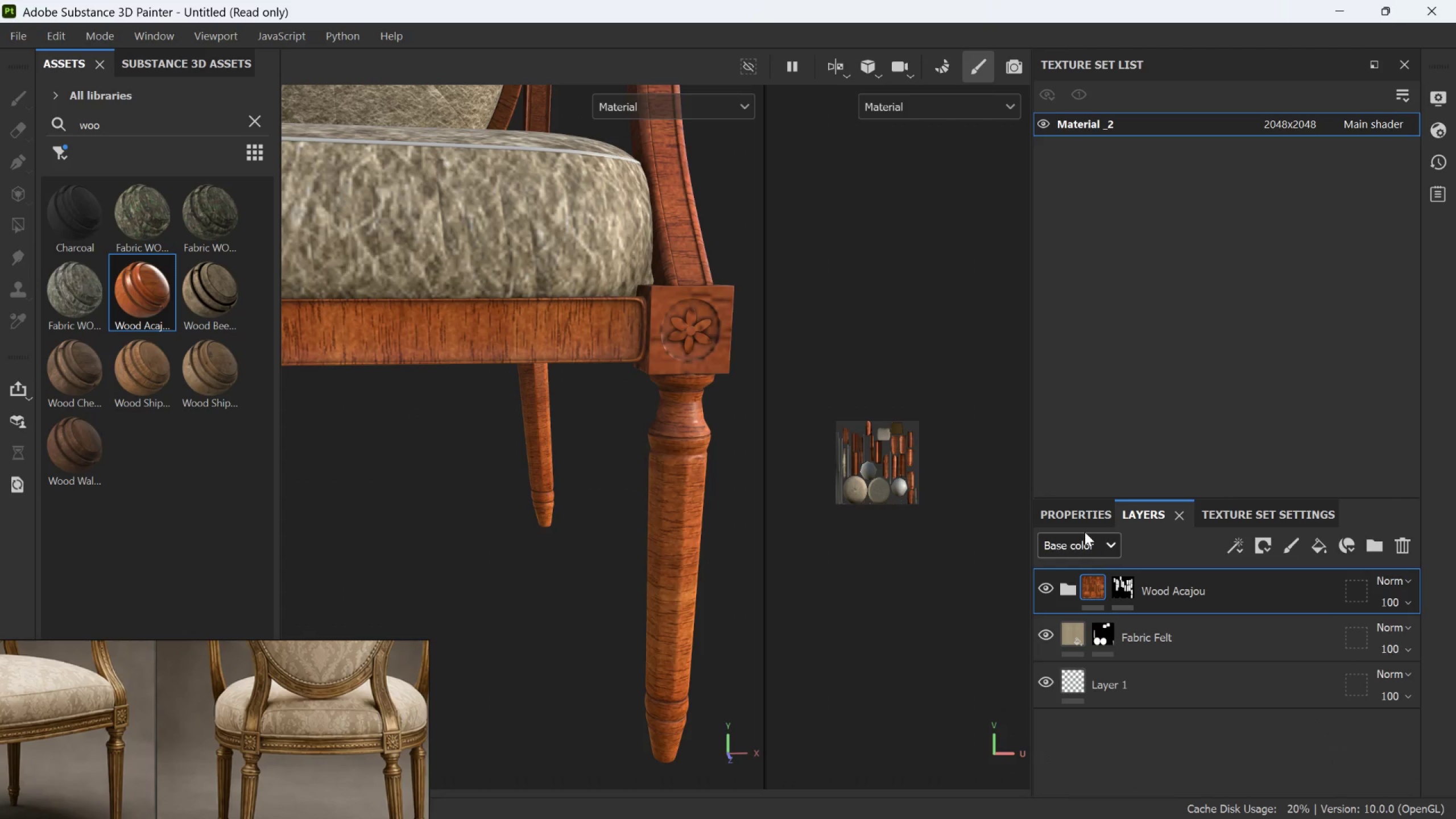 
left_click([1084, 516])
 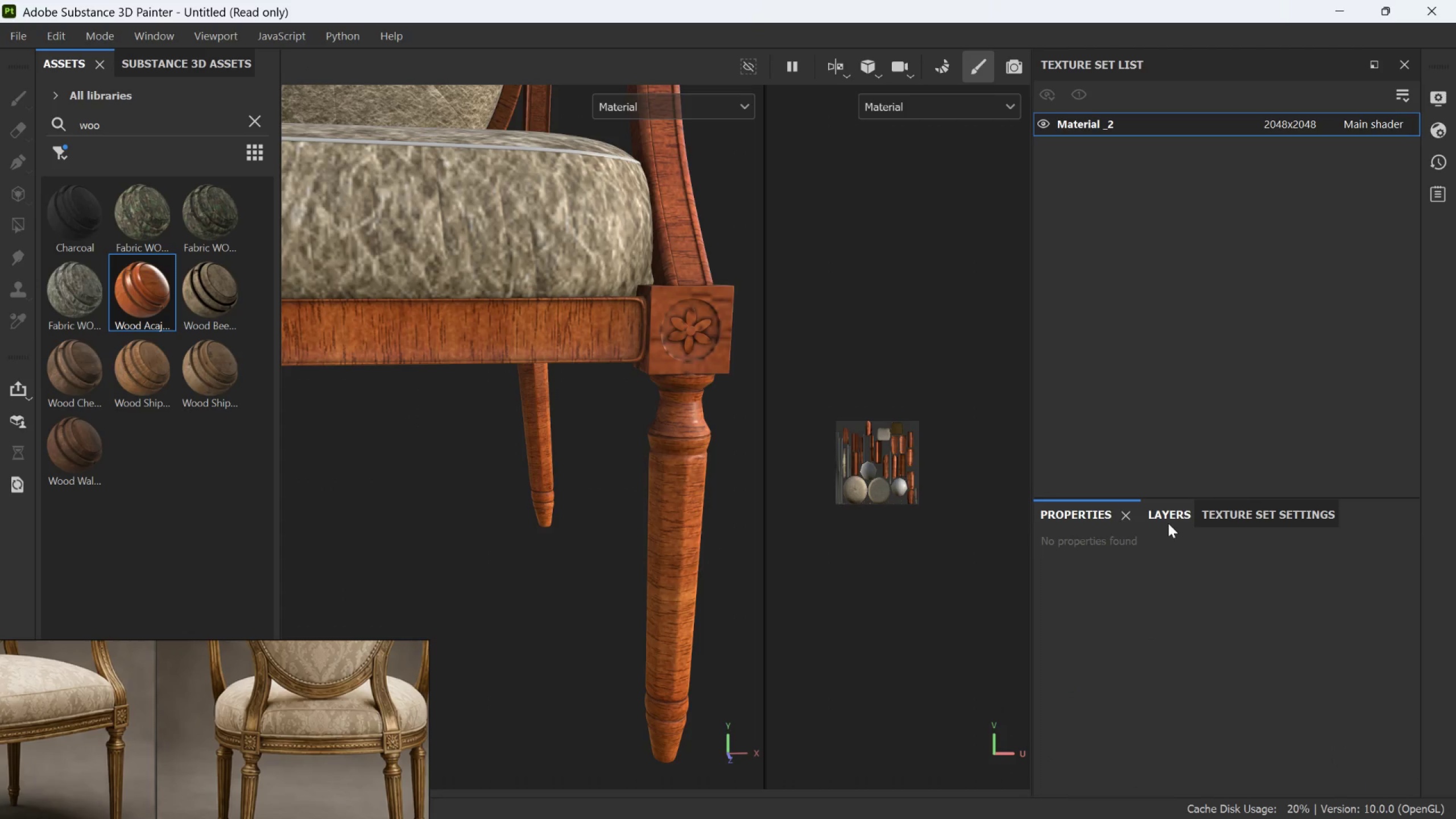 
left_click([1172, 517])
 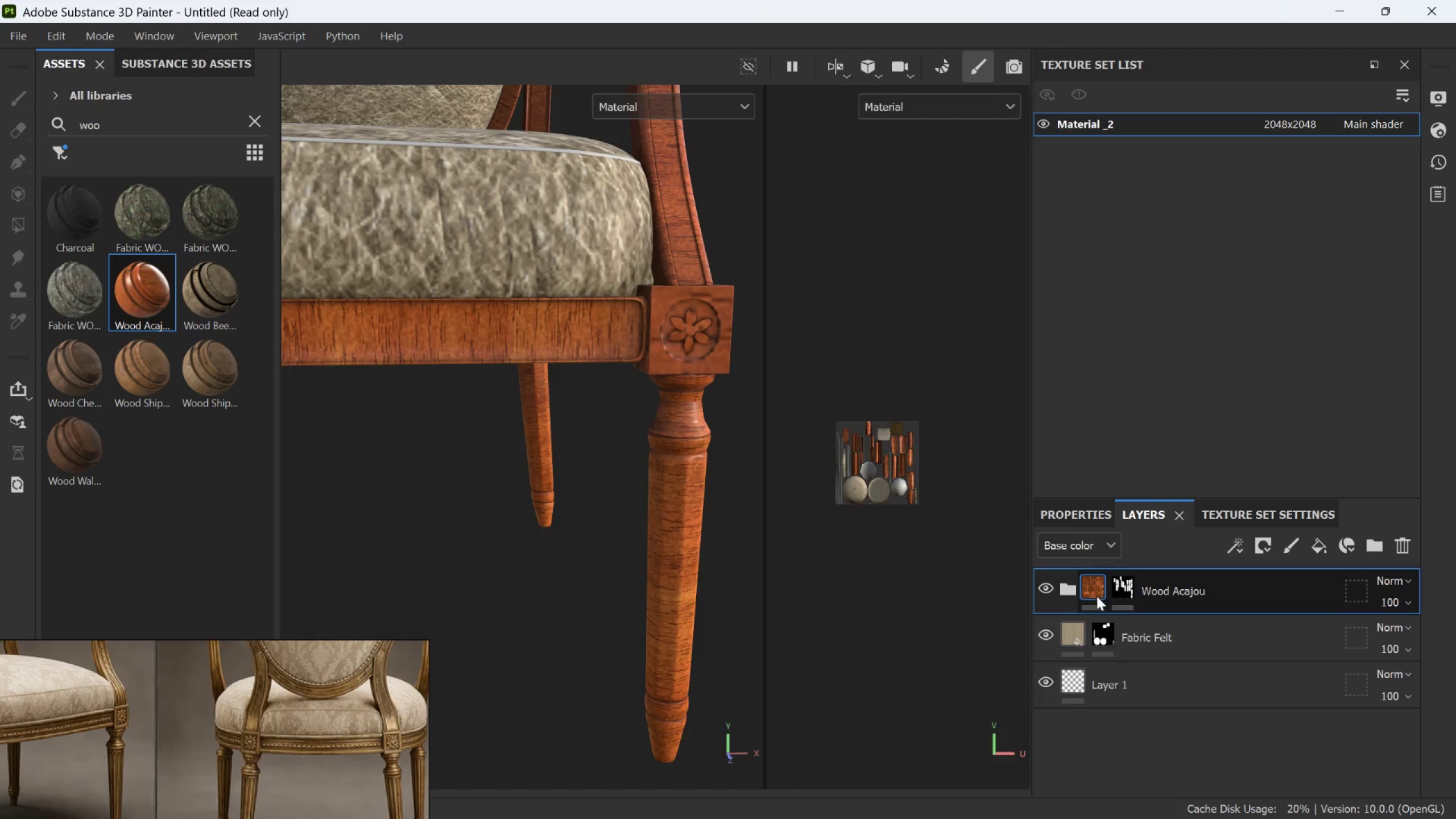 
left_click([1064, 588])
 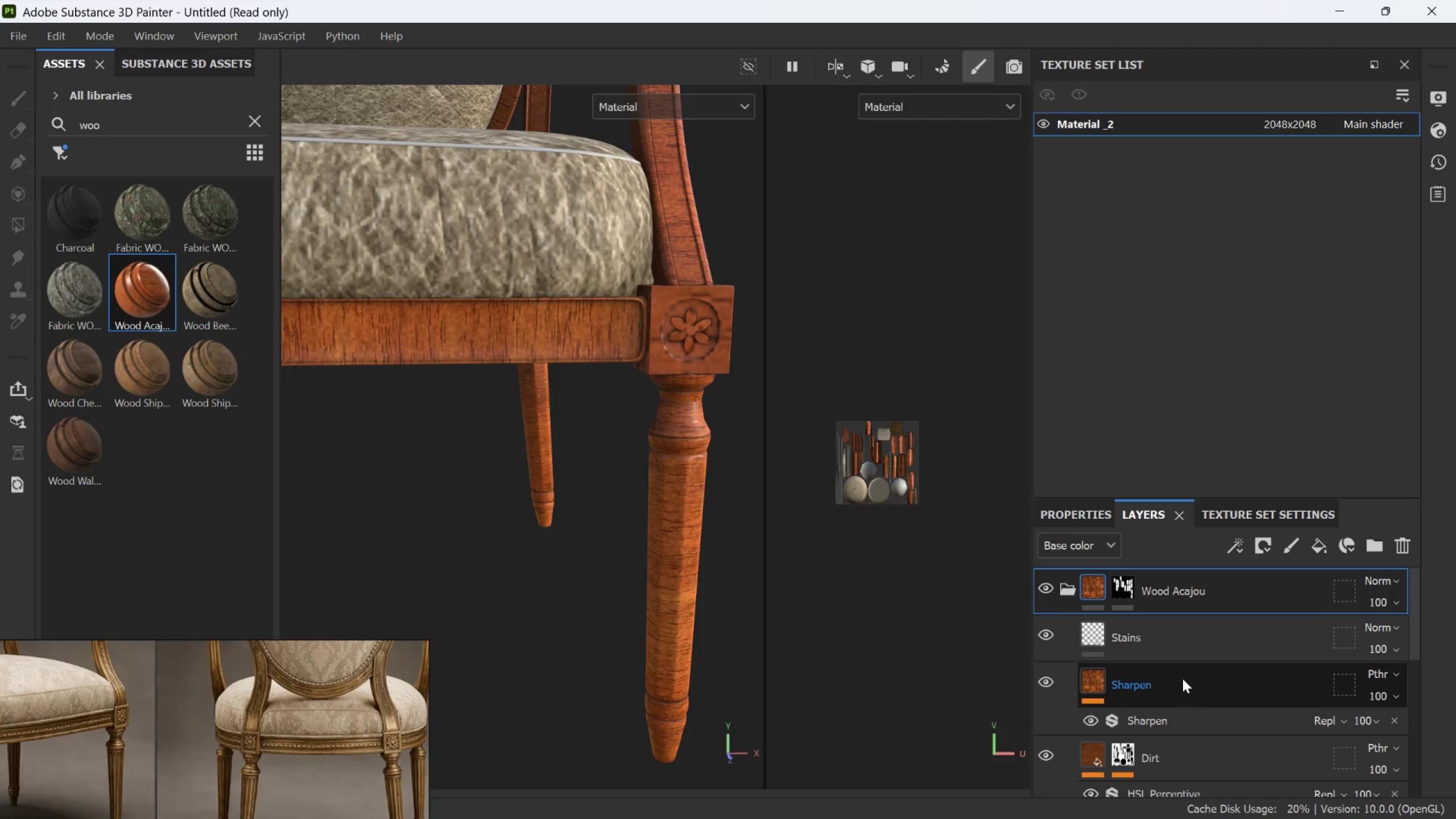 
scroll: coordinate [1186, 672], scroll_direction: down, amount: 2.0
 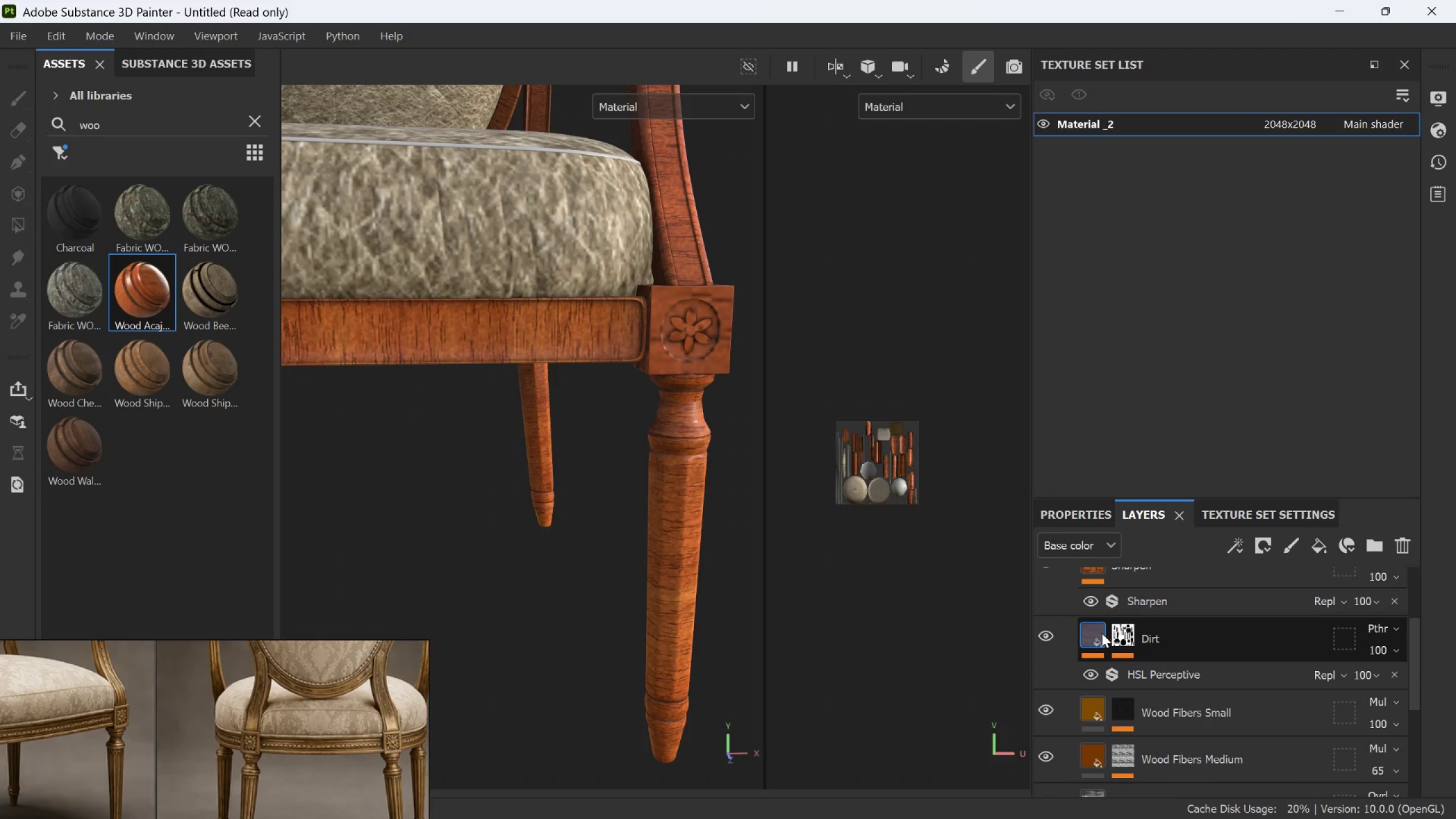 
left_click([1088, 627])
 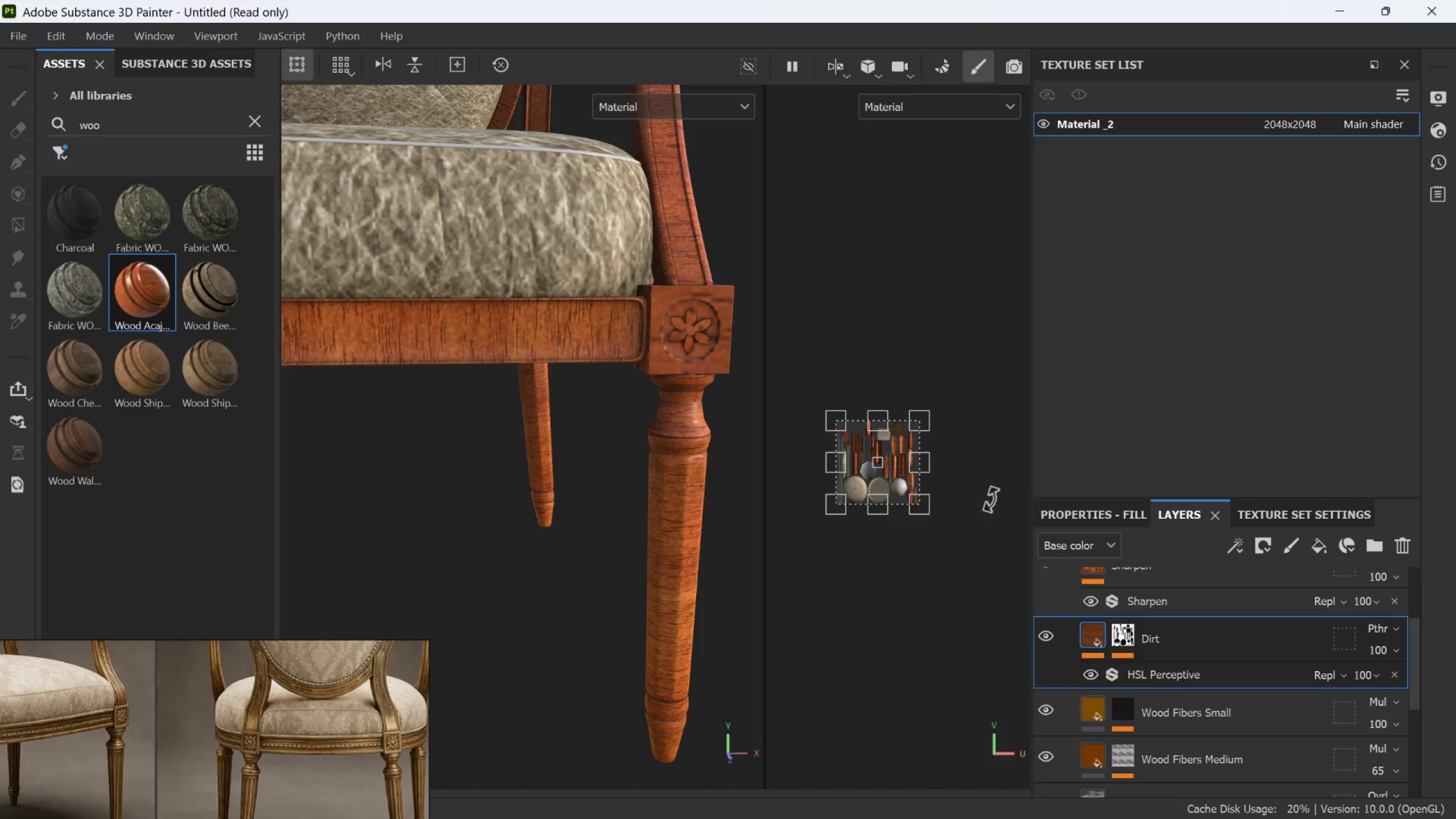 
wait(8.28)
 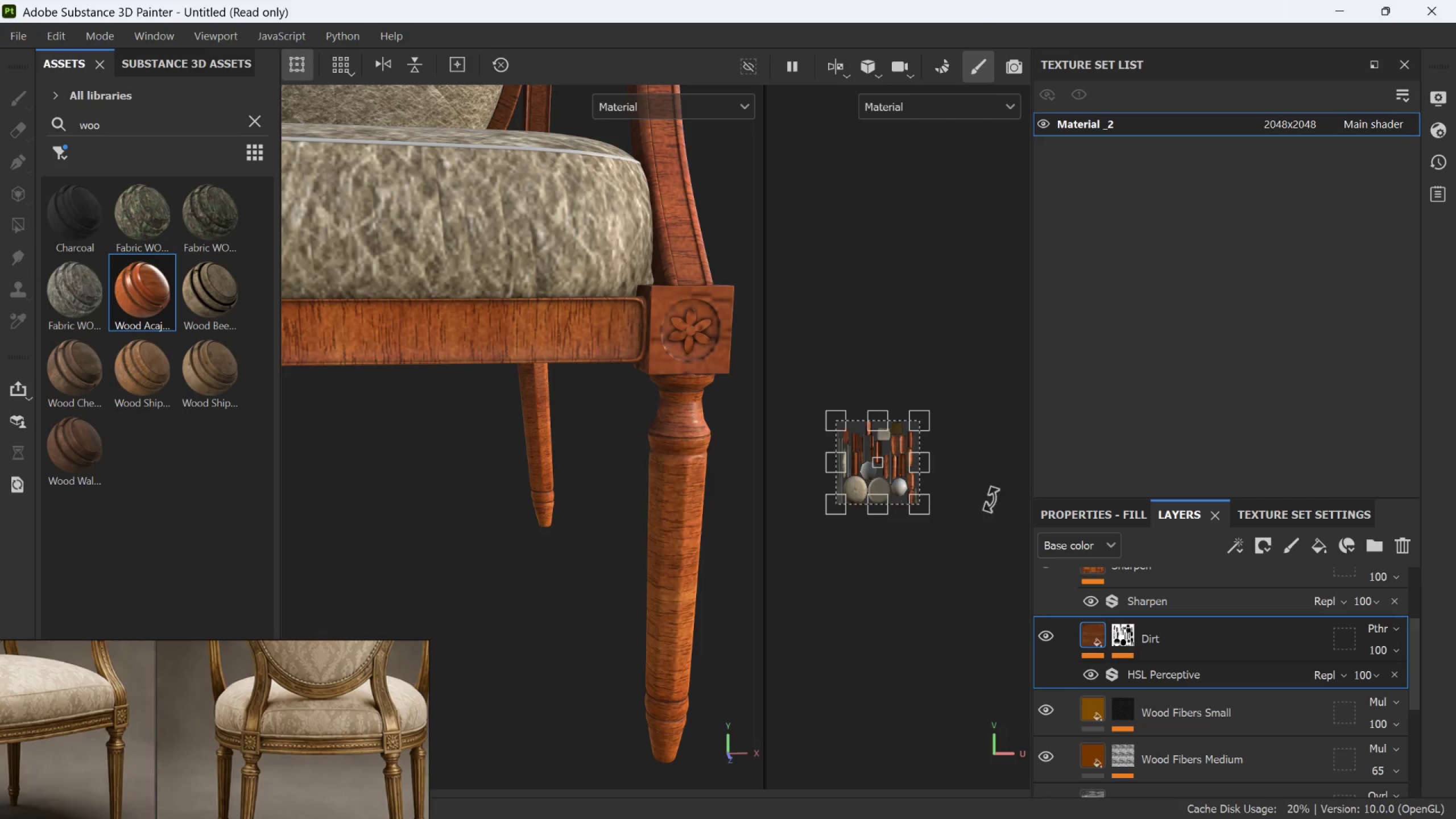 
scroll: coordinate [1230, 556], scroll_direction: up, amount: 3.0
 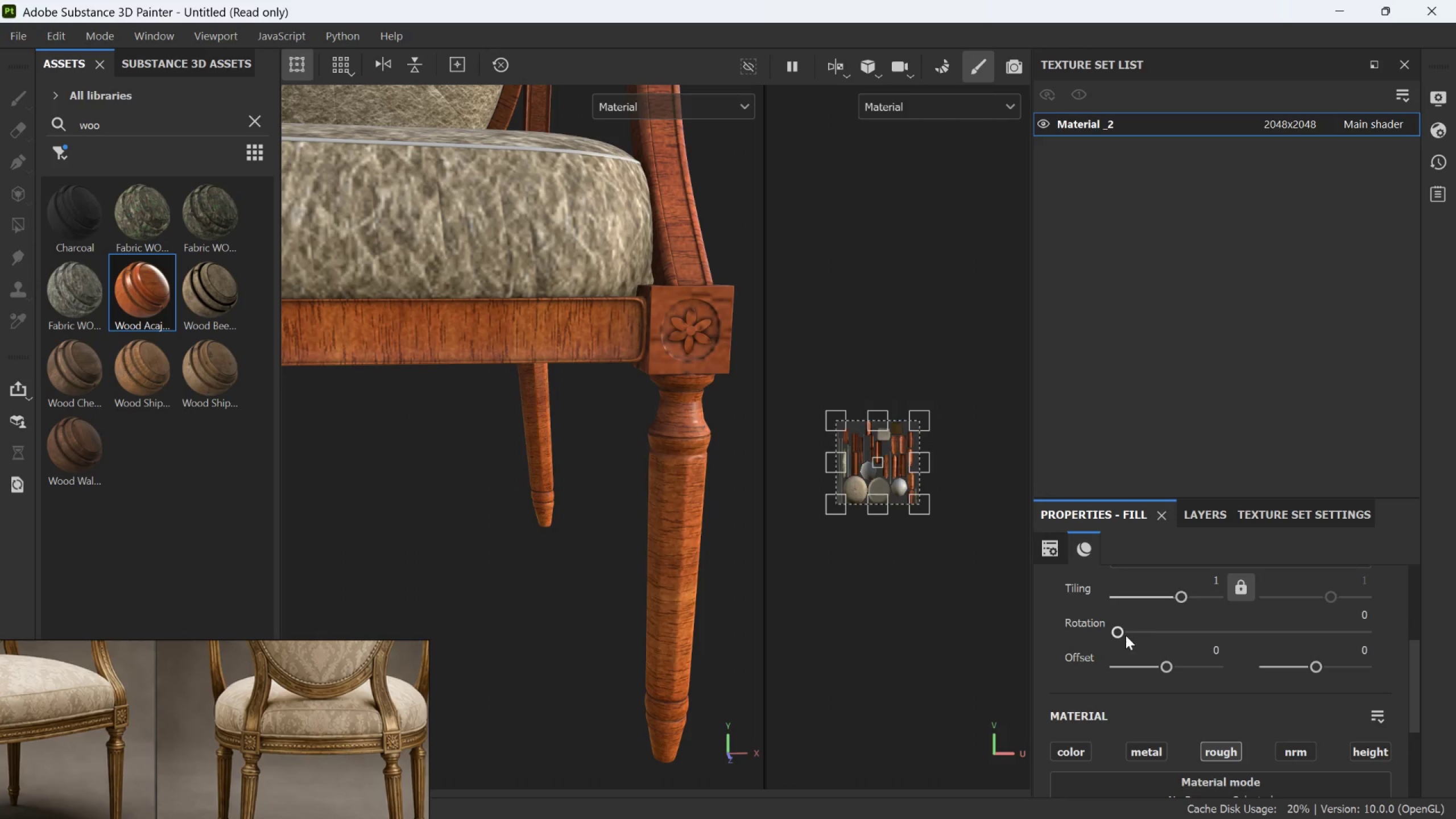 
left_click_drag(start_coordinate=[1123, 634], to_coordinate=[1153, 622])
 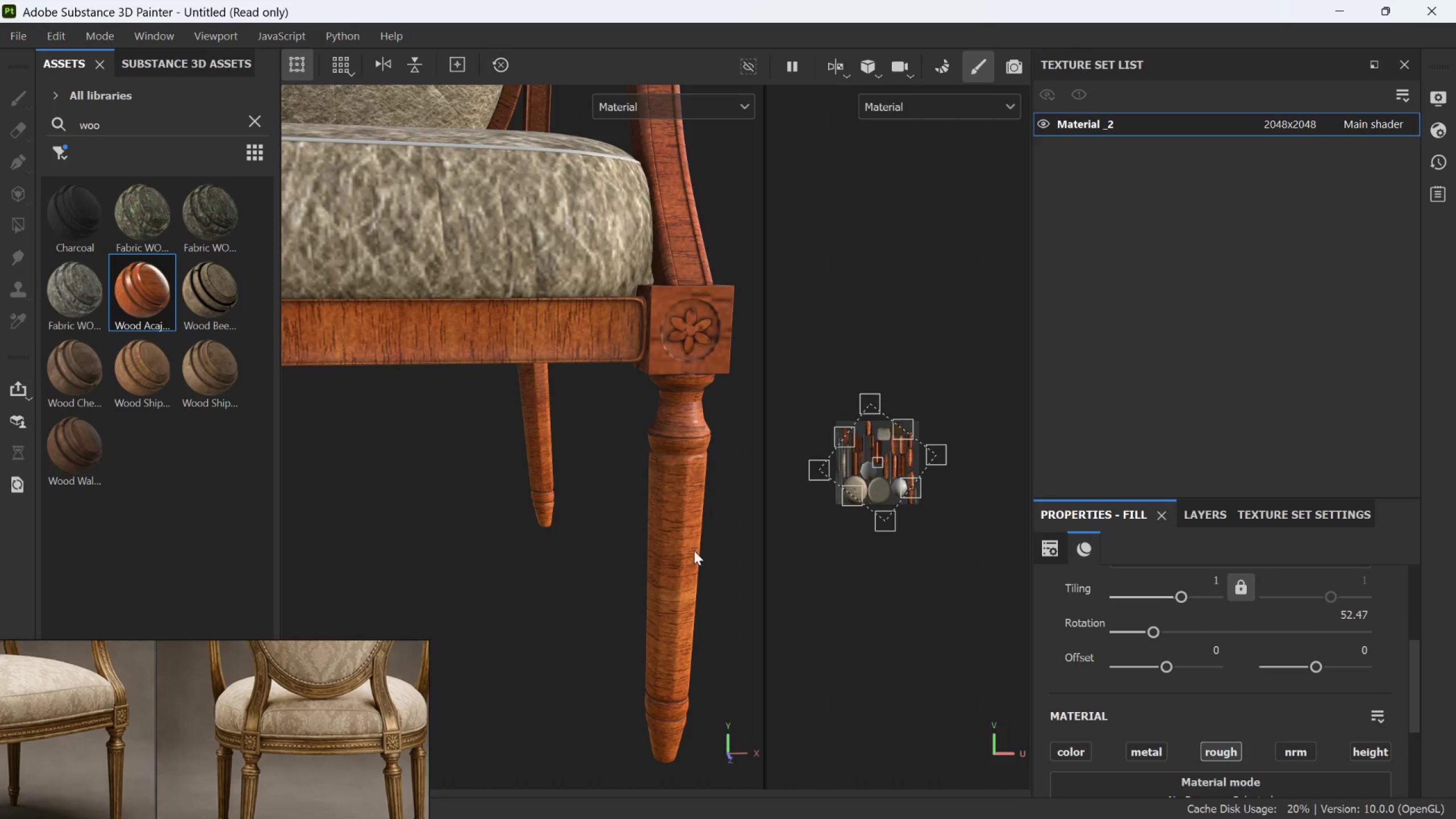 
scroll: coordinate [672, 537], scroll_direction: down, amount: 6.0
 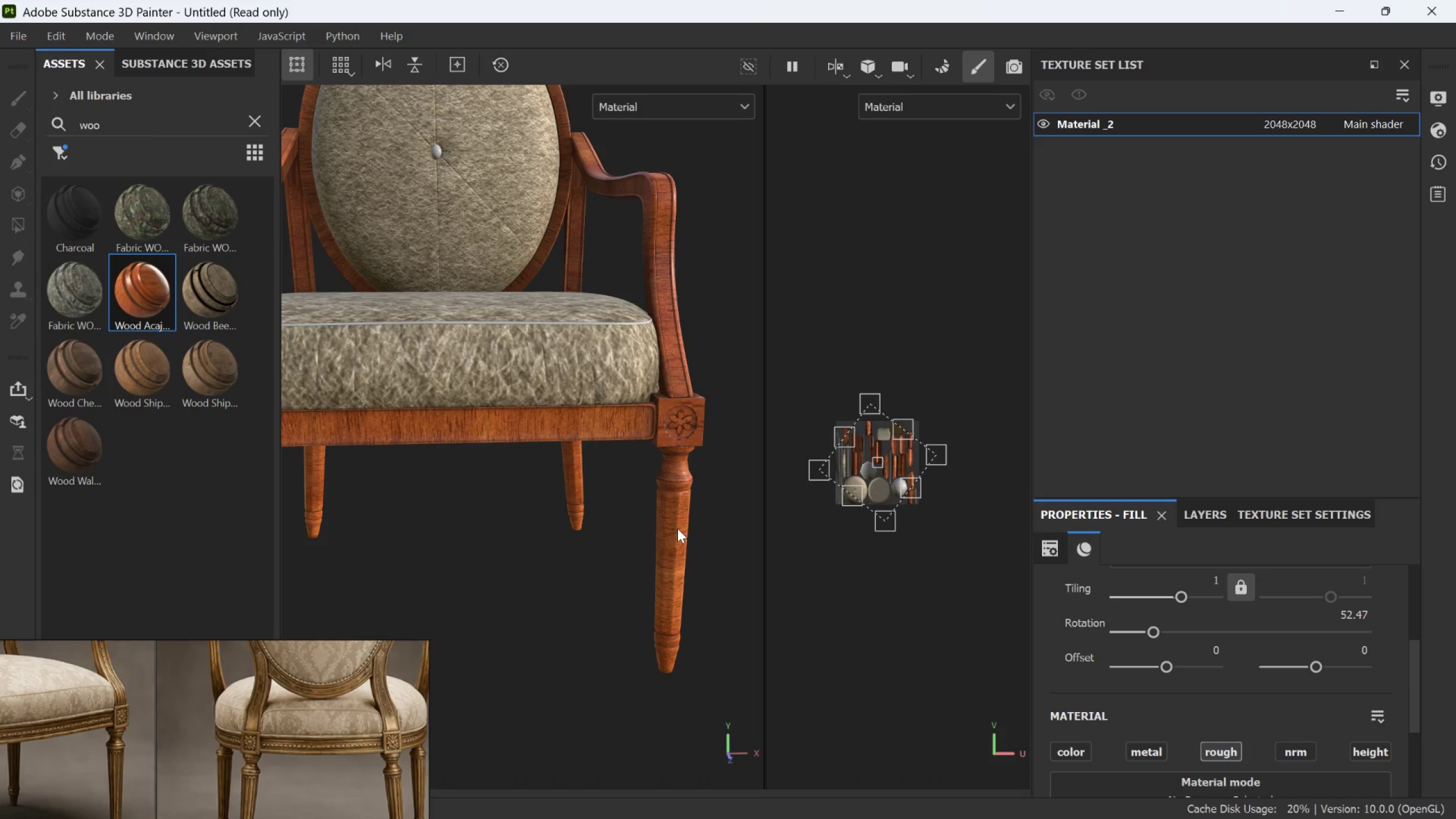 
key(Control+Z)
 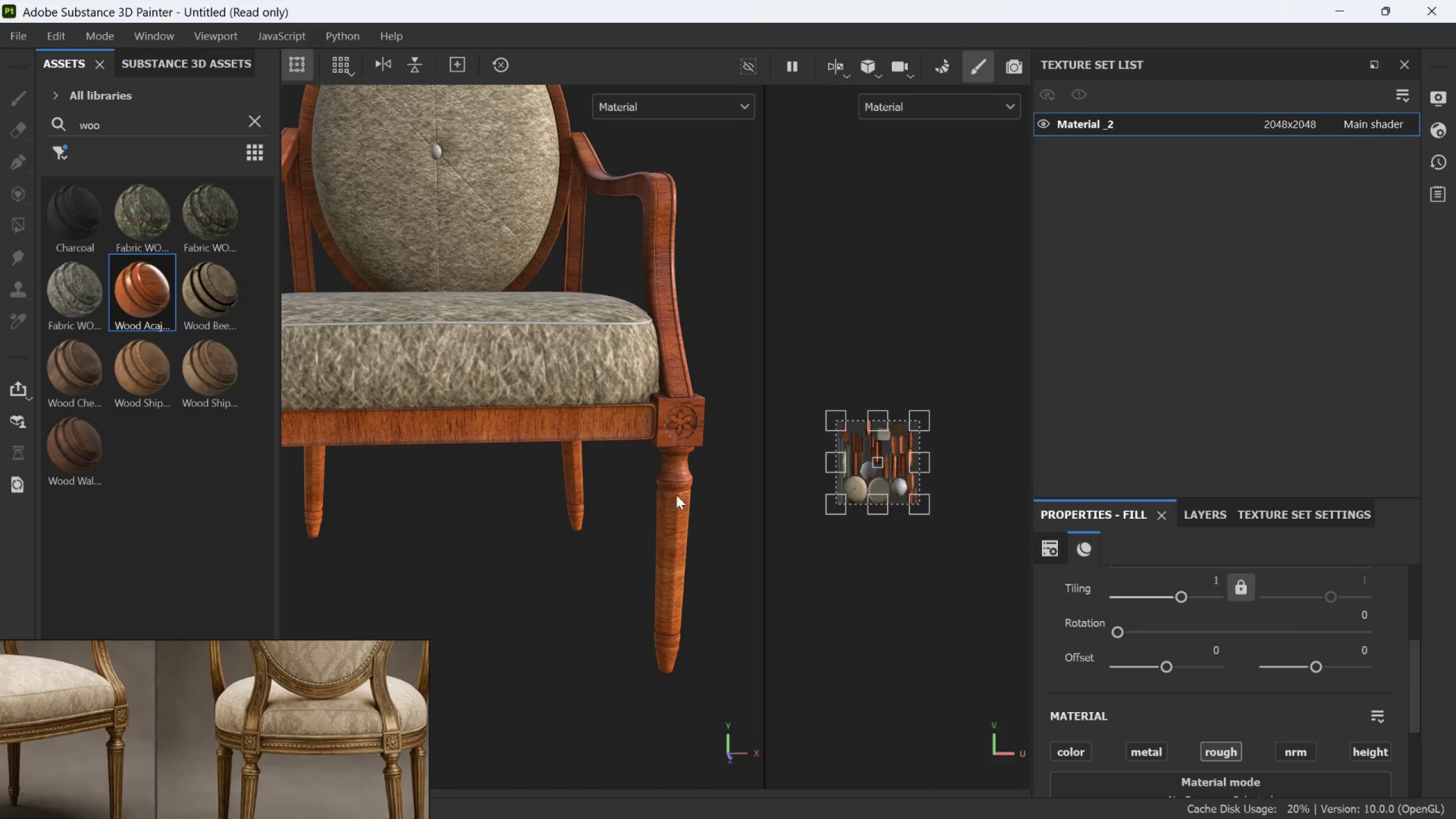 
scroll: coordinate [669, 469], scroll_direction: down, amount: 2.0
 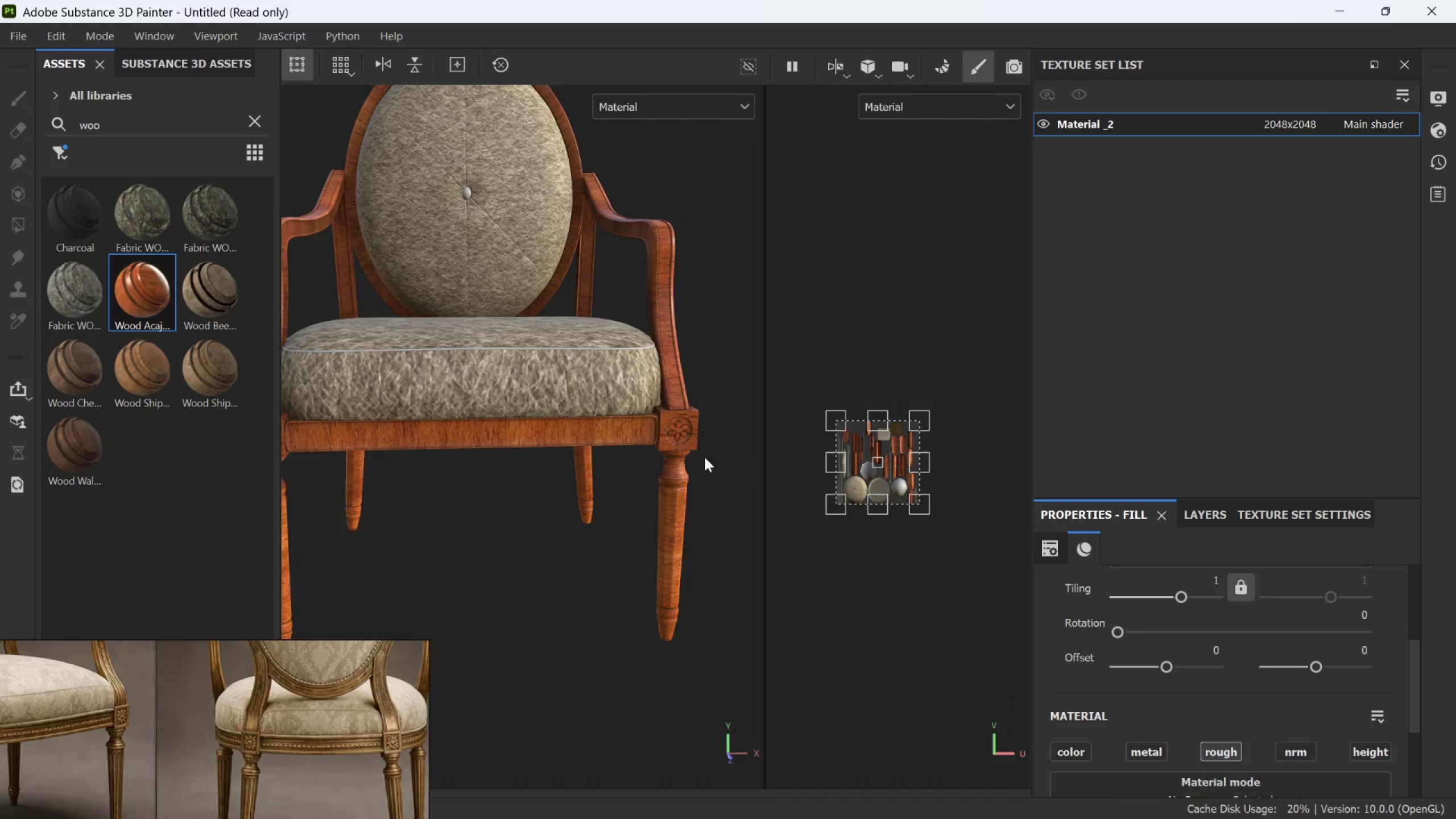 
scroll: coordinate [870, 451], scroll_direction: up, amount: 4.0
 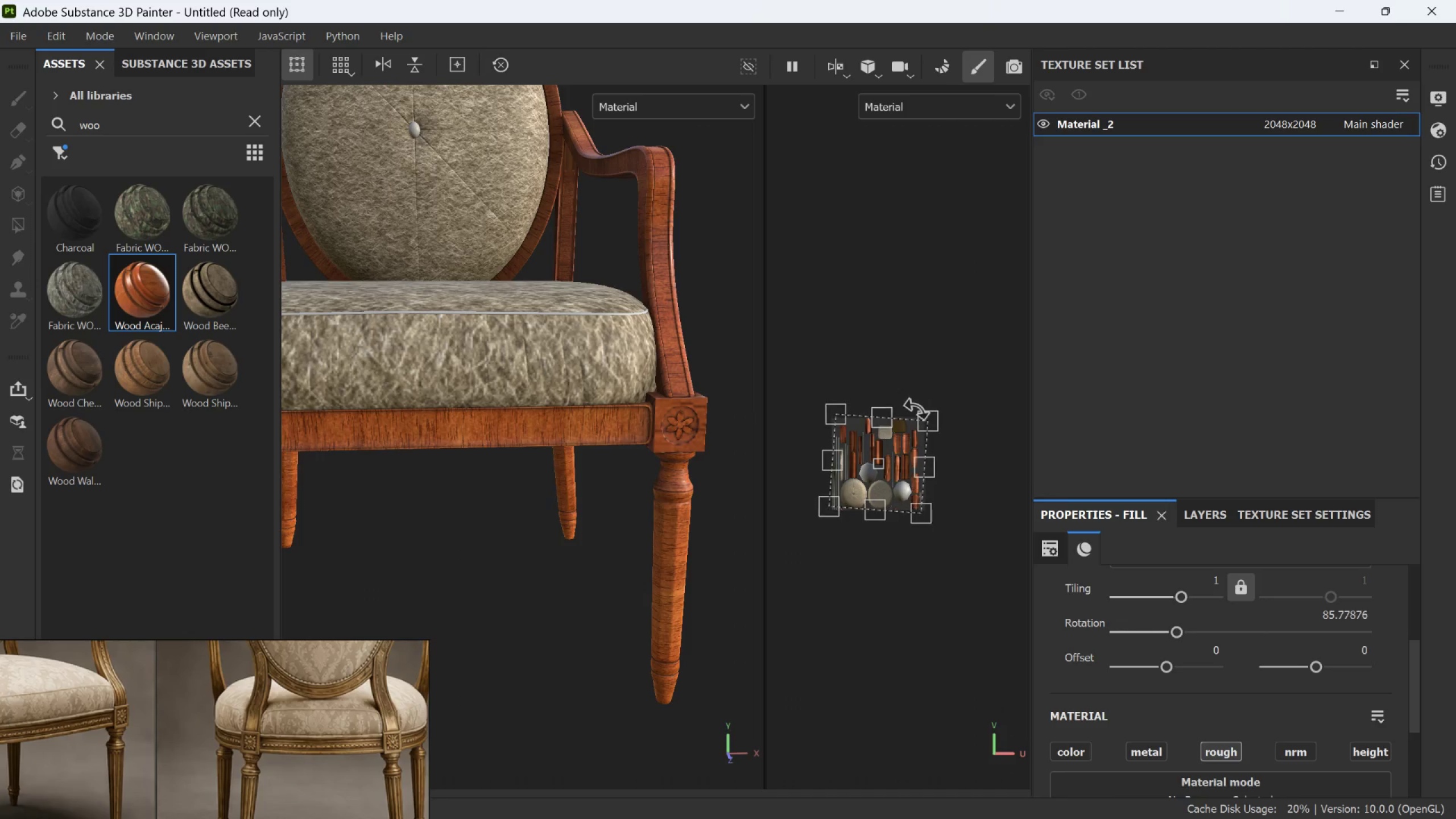 
wait(5.79)
 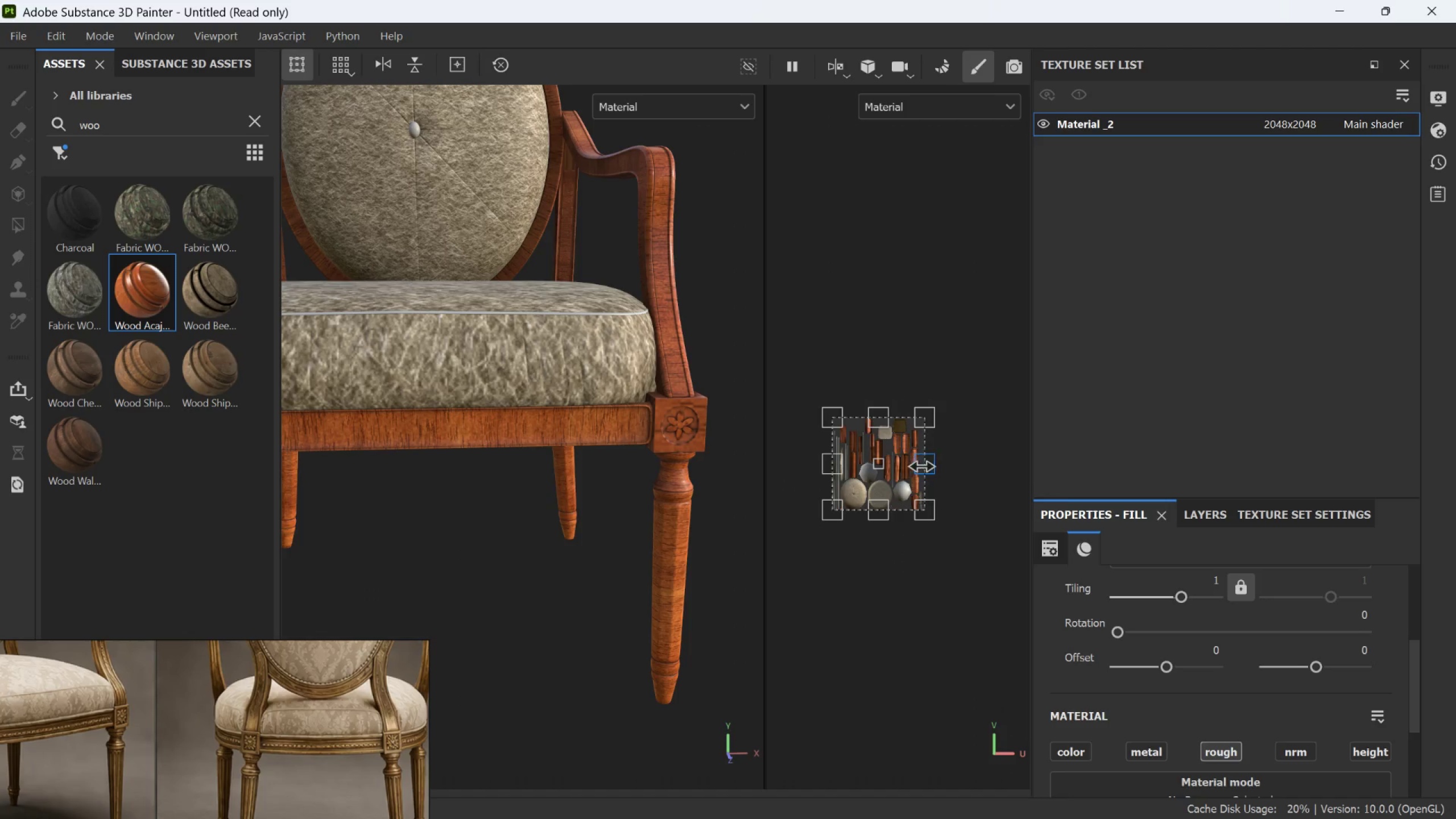 
key(Z)
 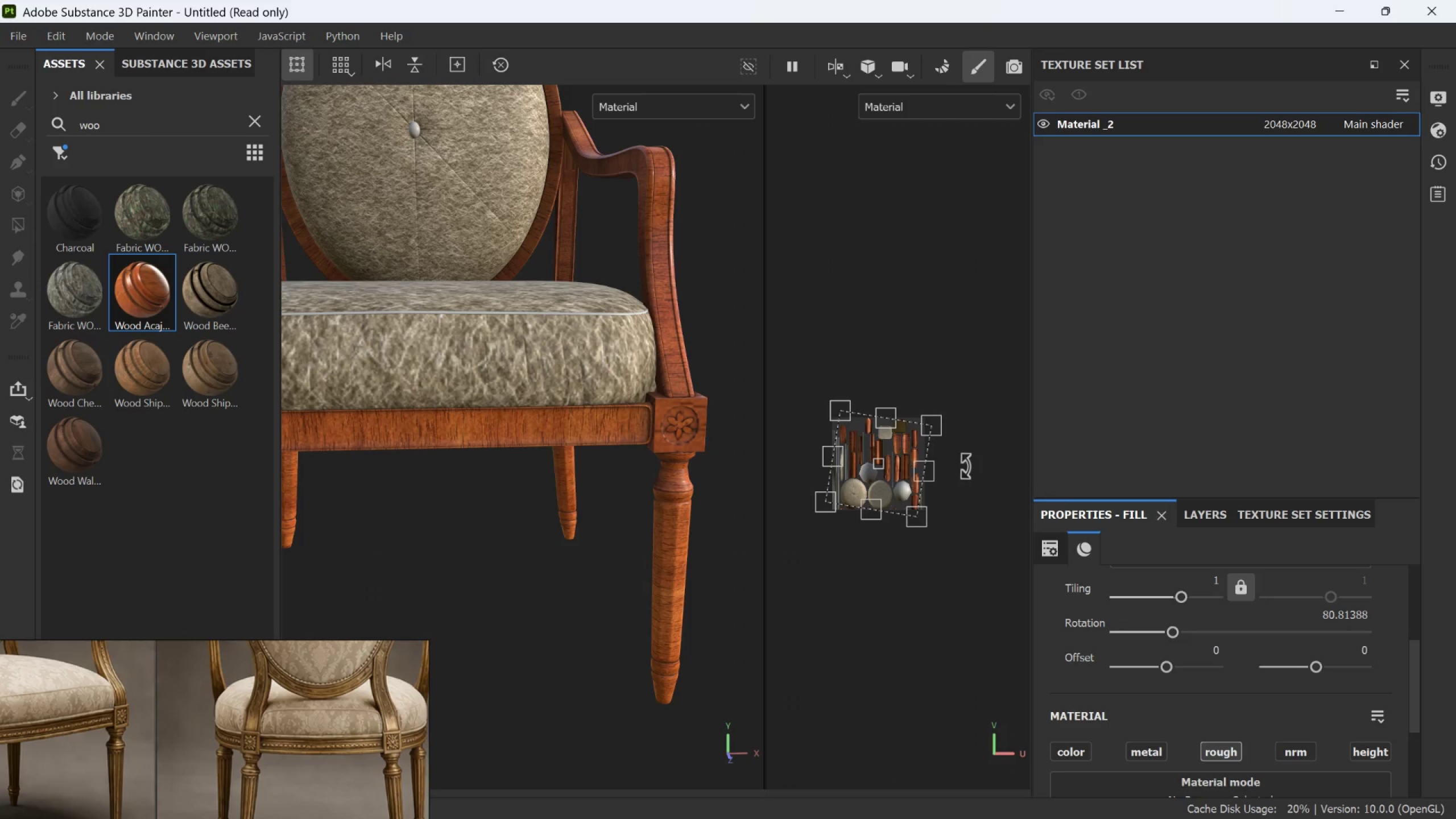 
key(Control+Z)
 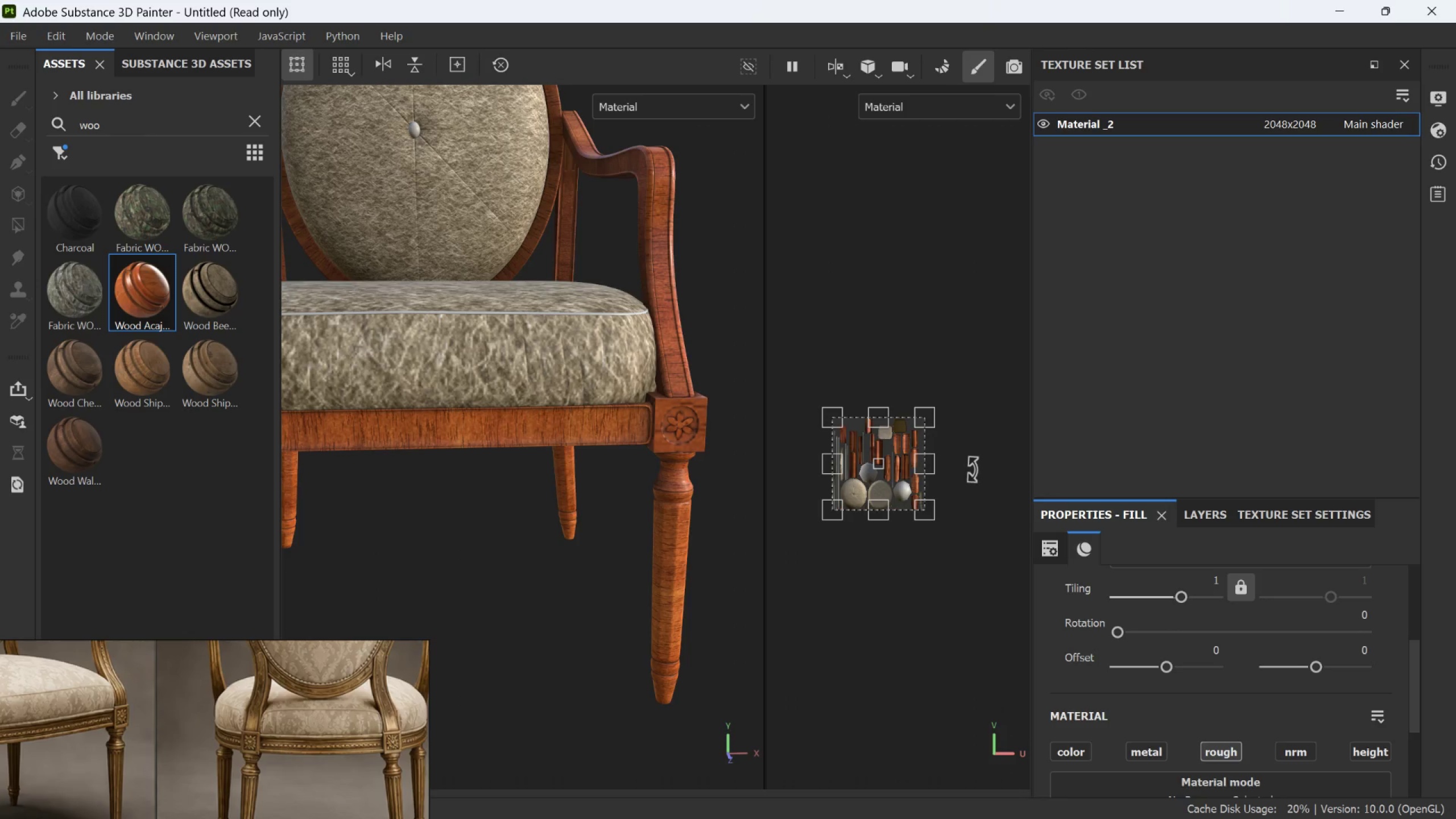 
scroll: coordinate [594, 433], scroll_direction: up, amount: 6.0
 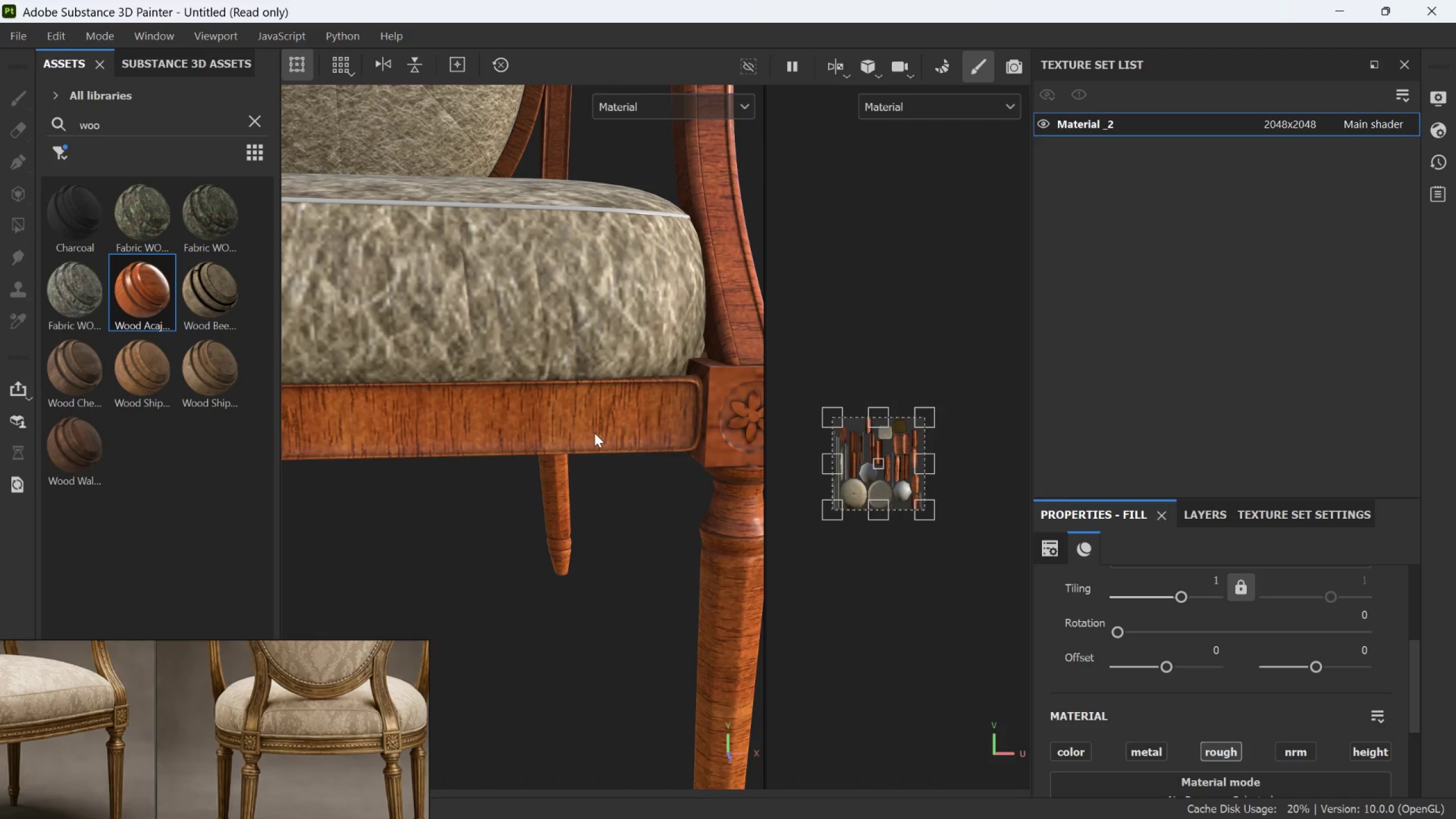 
scroll: coordinate [594, 433], scroll_direction: down, amount: 4.0
 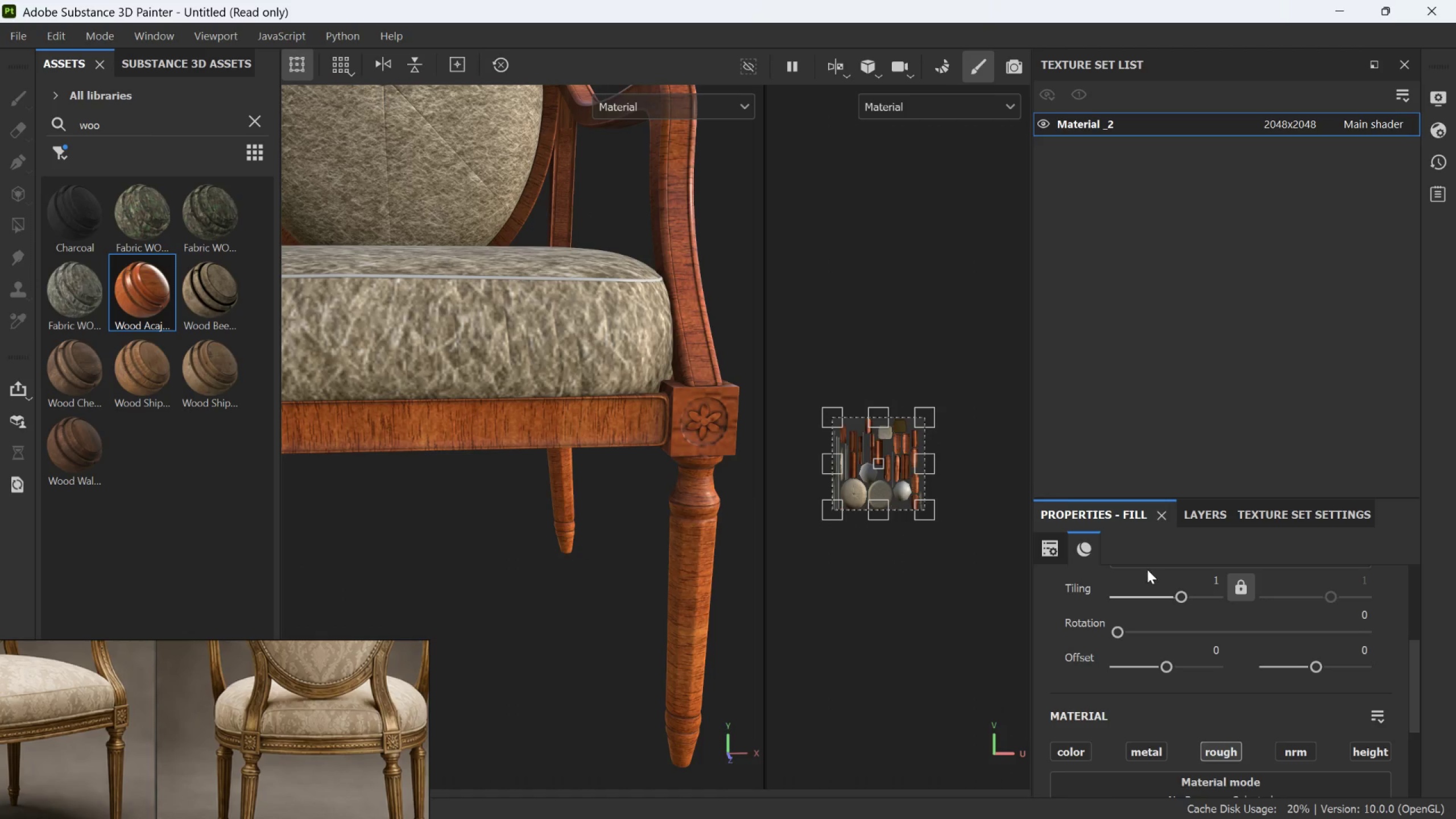 
left_click([1197, 520])
 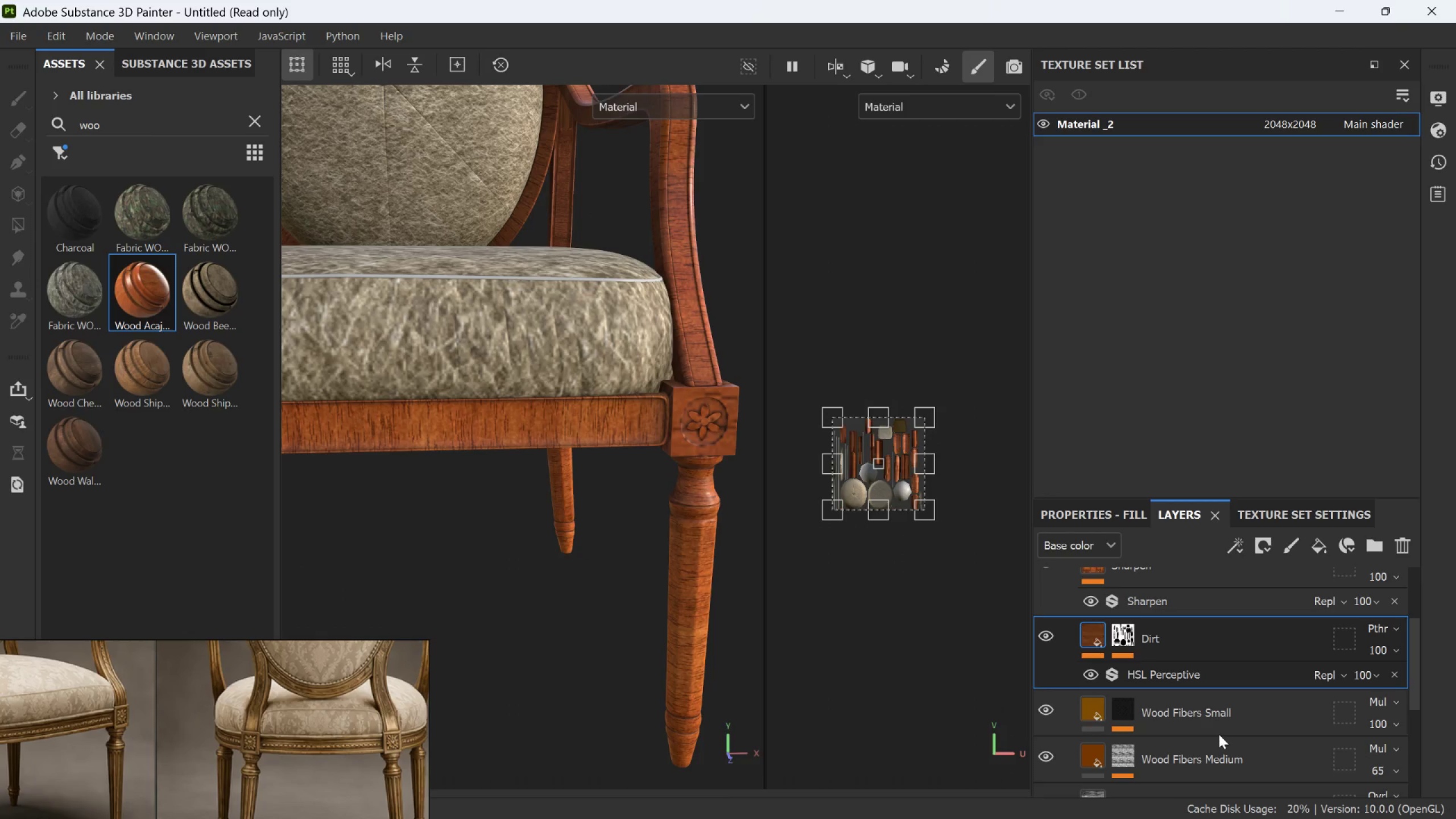 
left_click([1041, 710])
 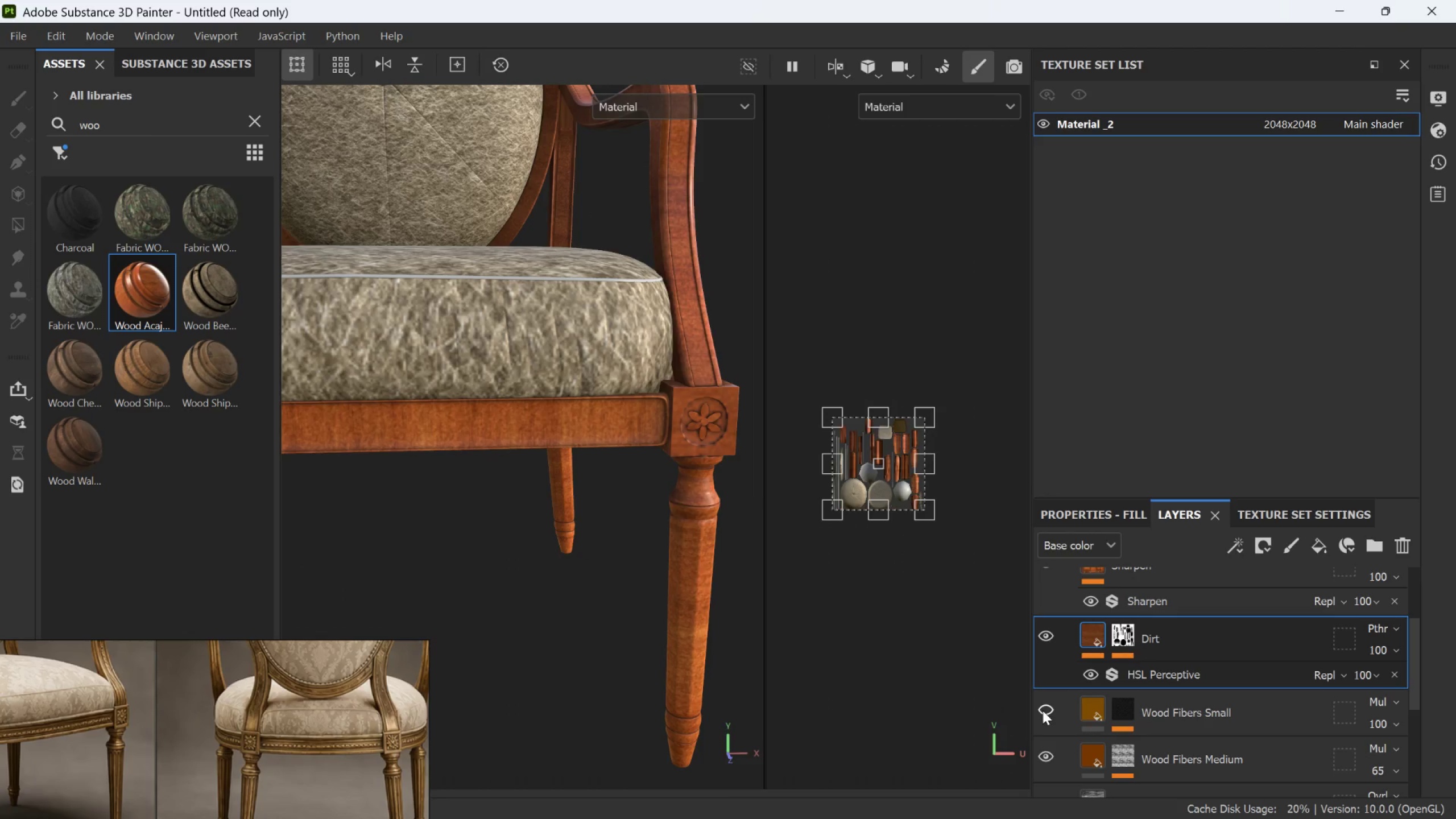 
left_click([1043, 710])
 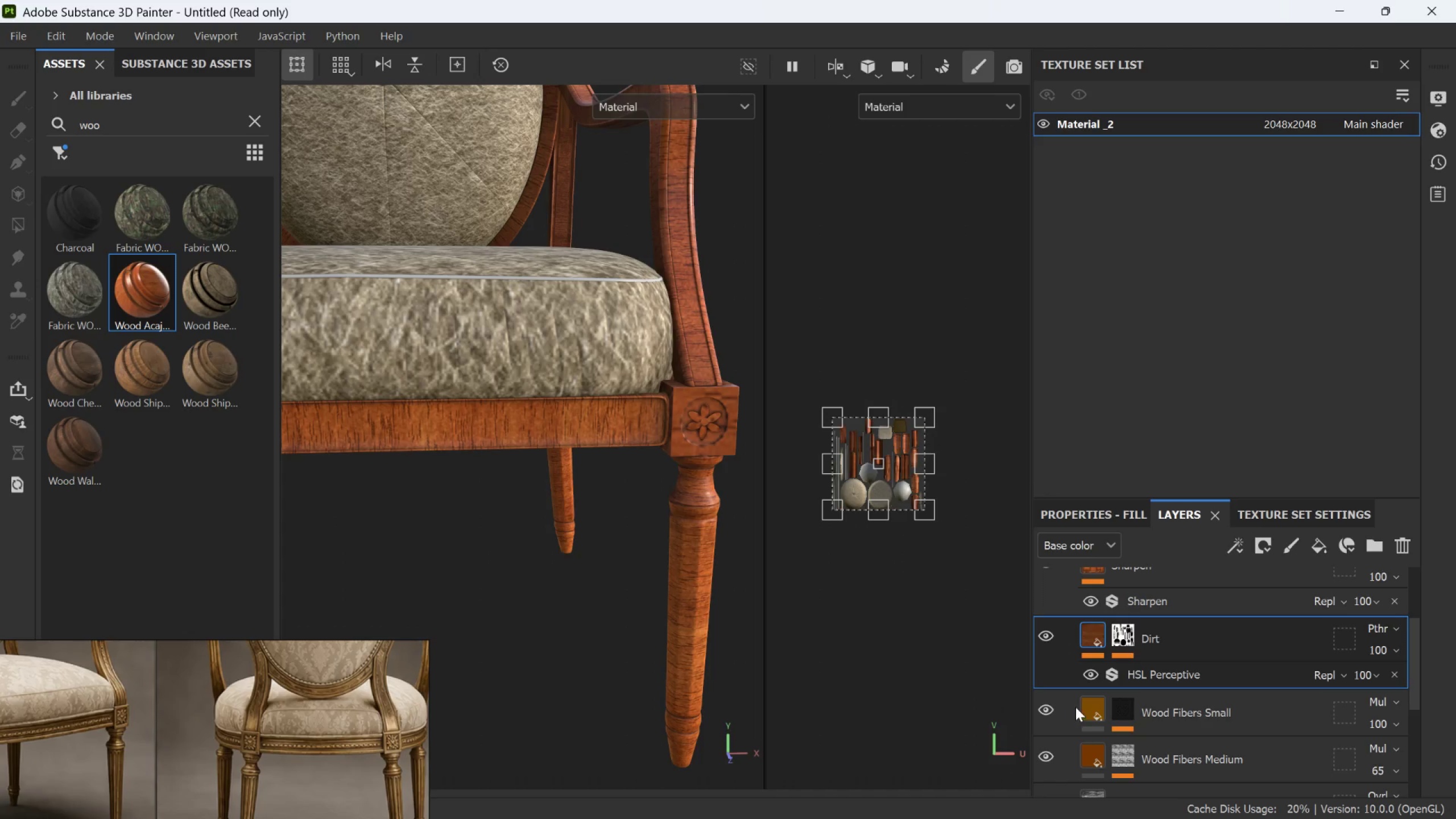 
mouse_move([1081, 693])
 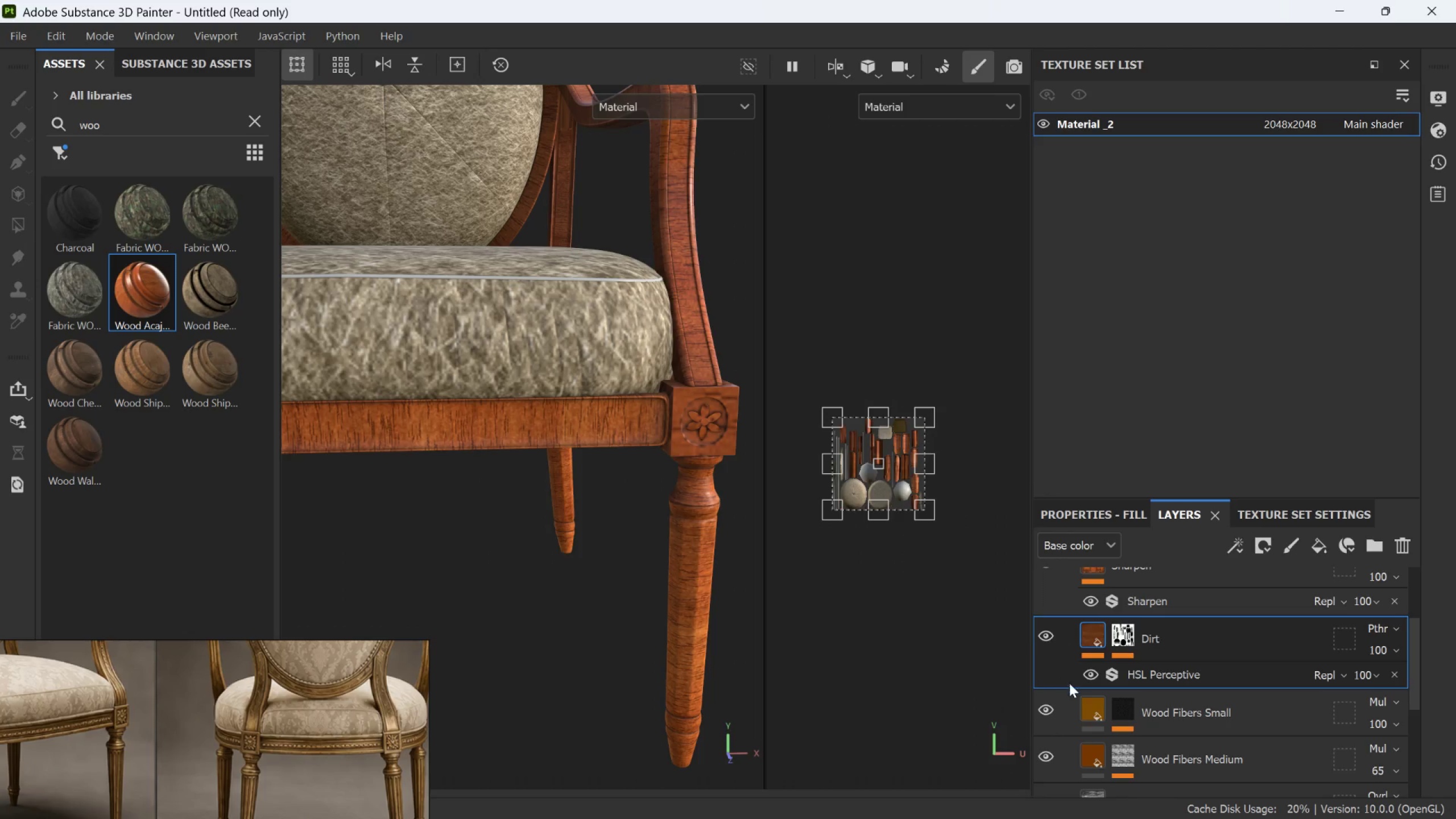 
left_click([1089, 698])
 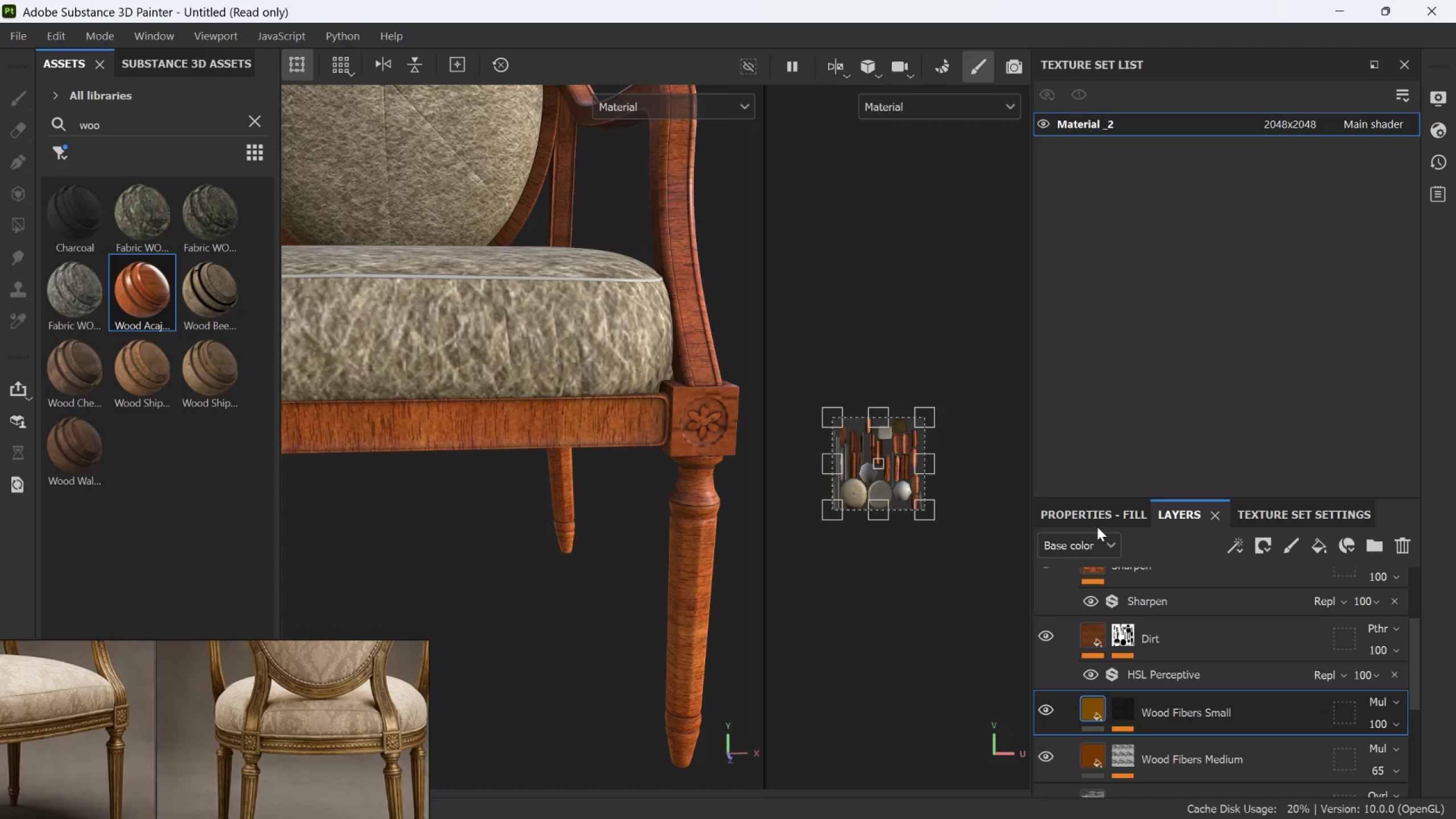 
left_click([1097, 518])
 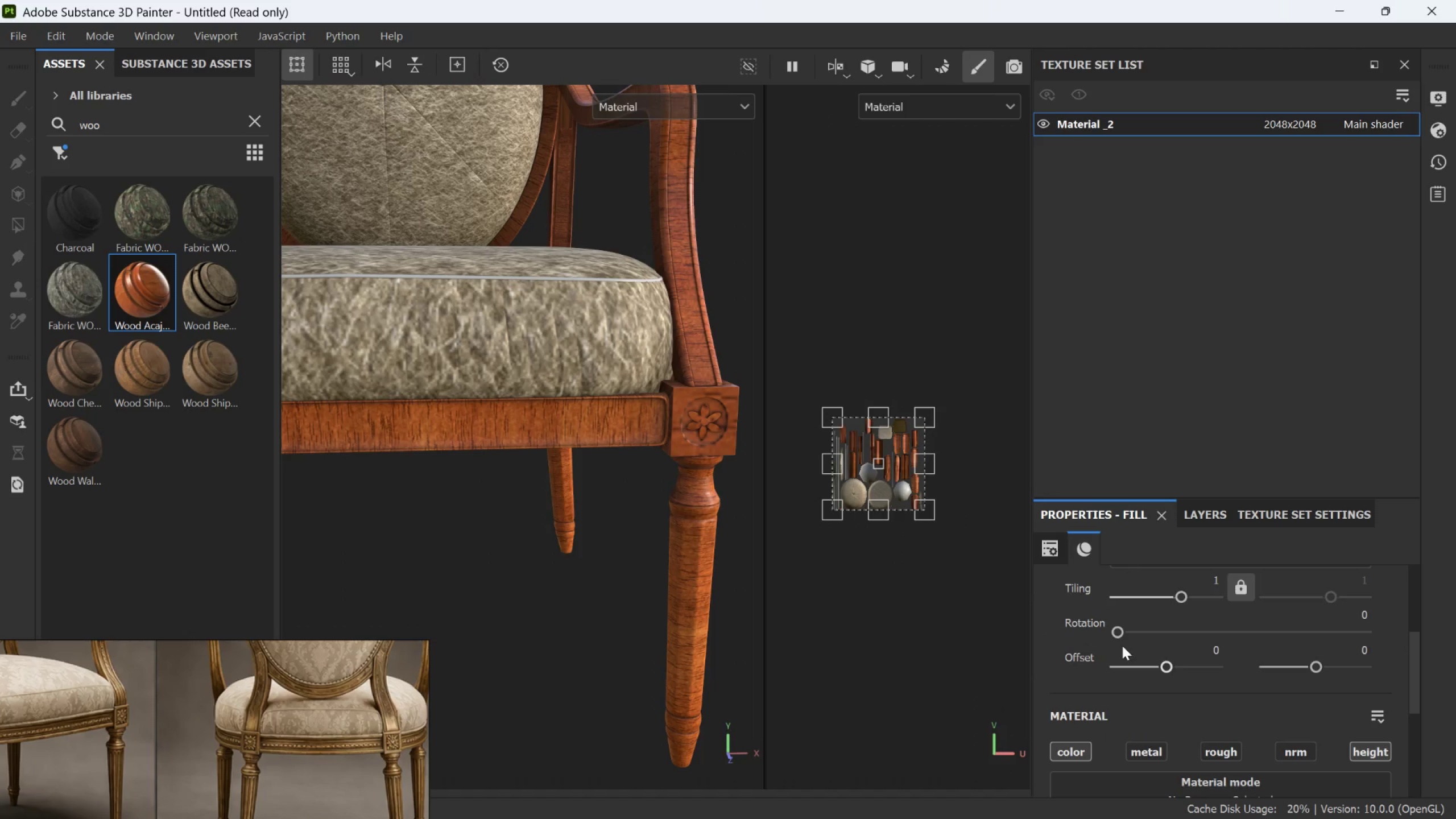 
left_click_drag(start_coordinate=[1122, 636], to_coordinate=[1166, 622])
 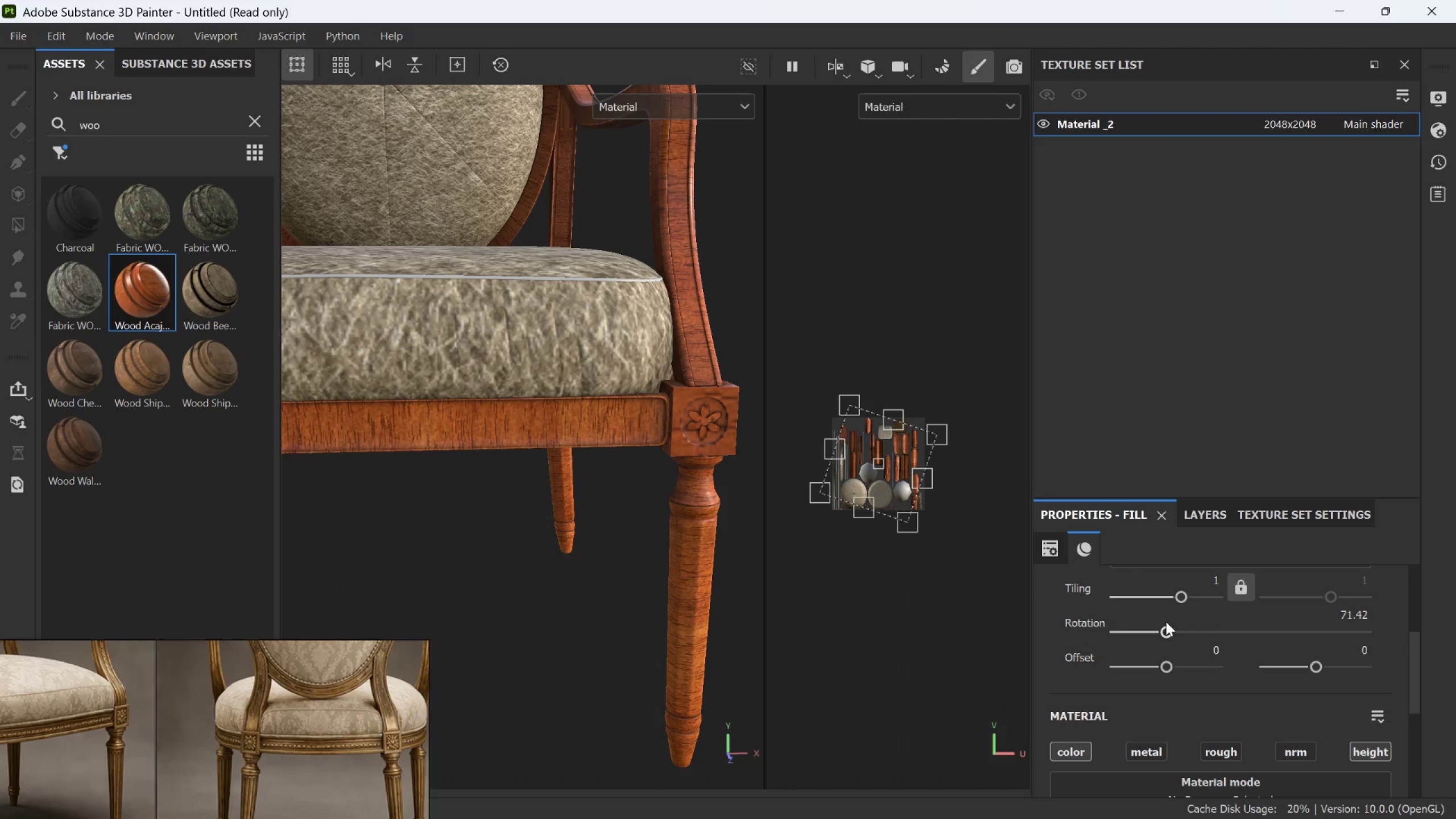 
key(Control+Z)
 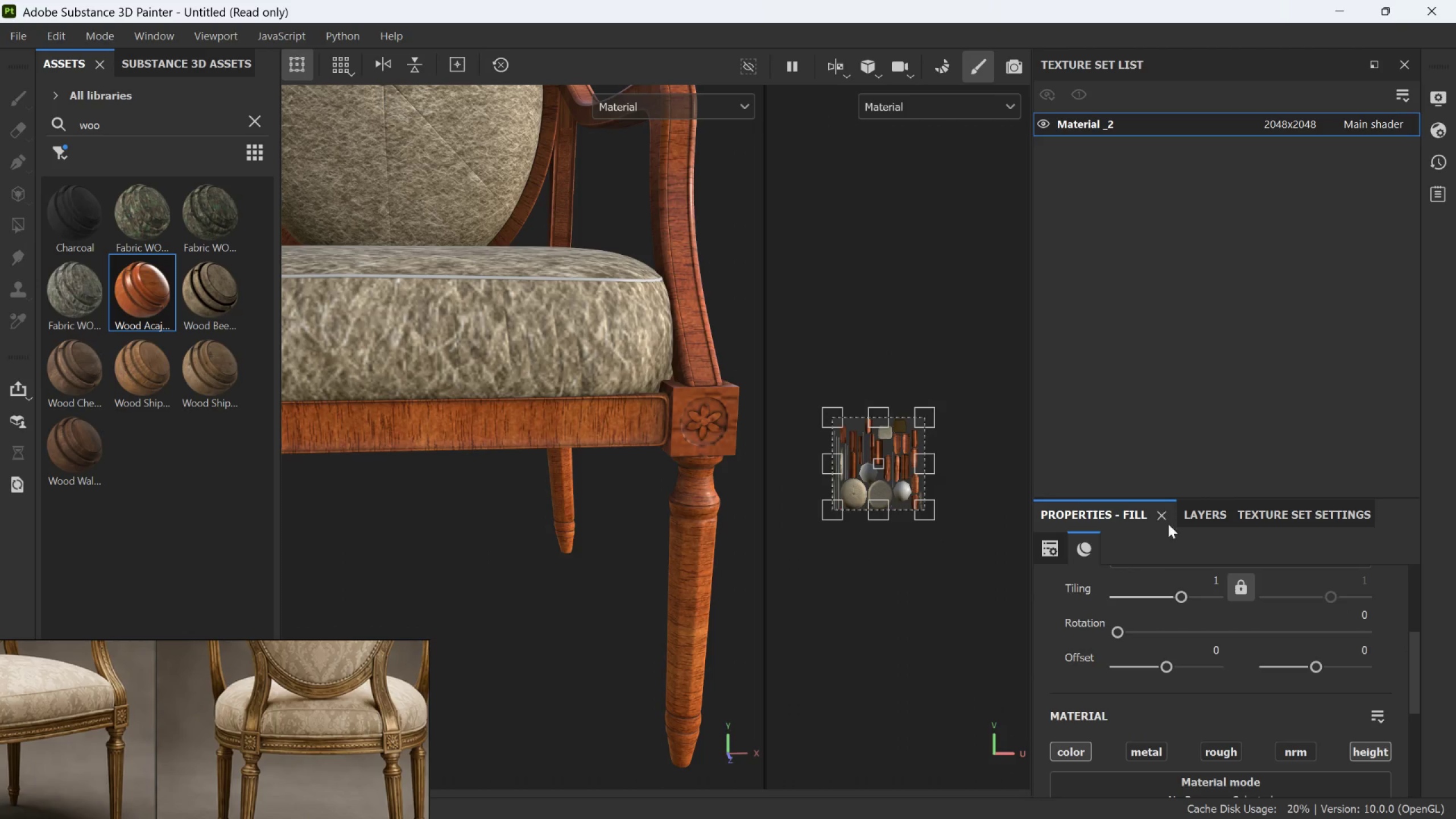 
left_click([1187, 510])
 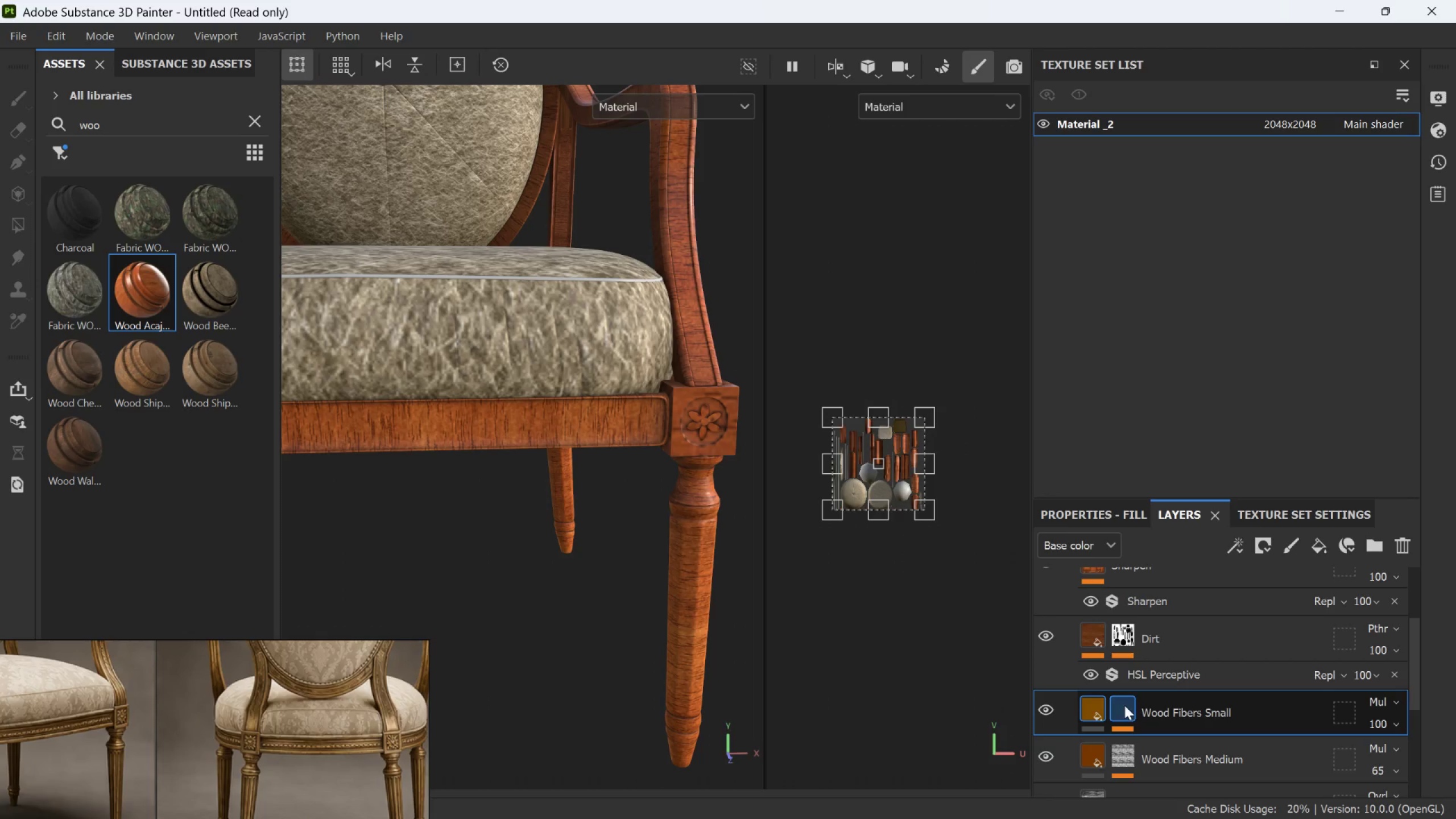 
left_click([1124, 708])
 